 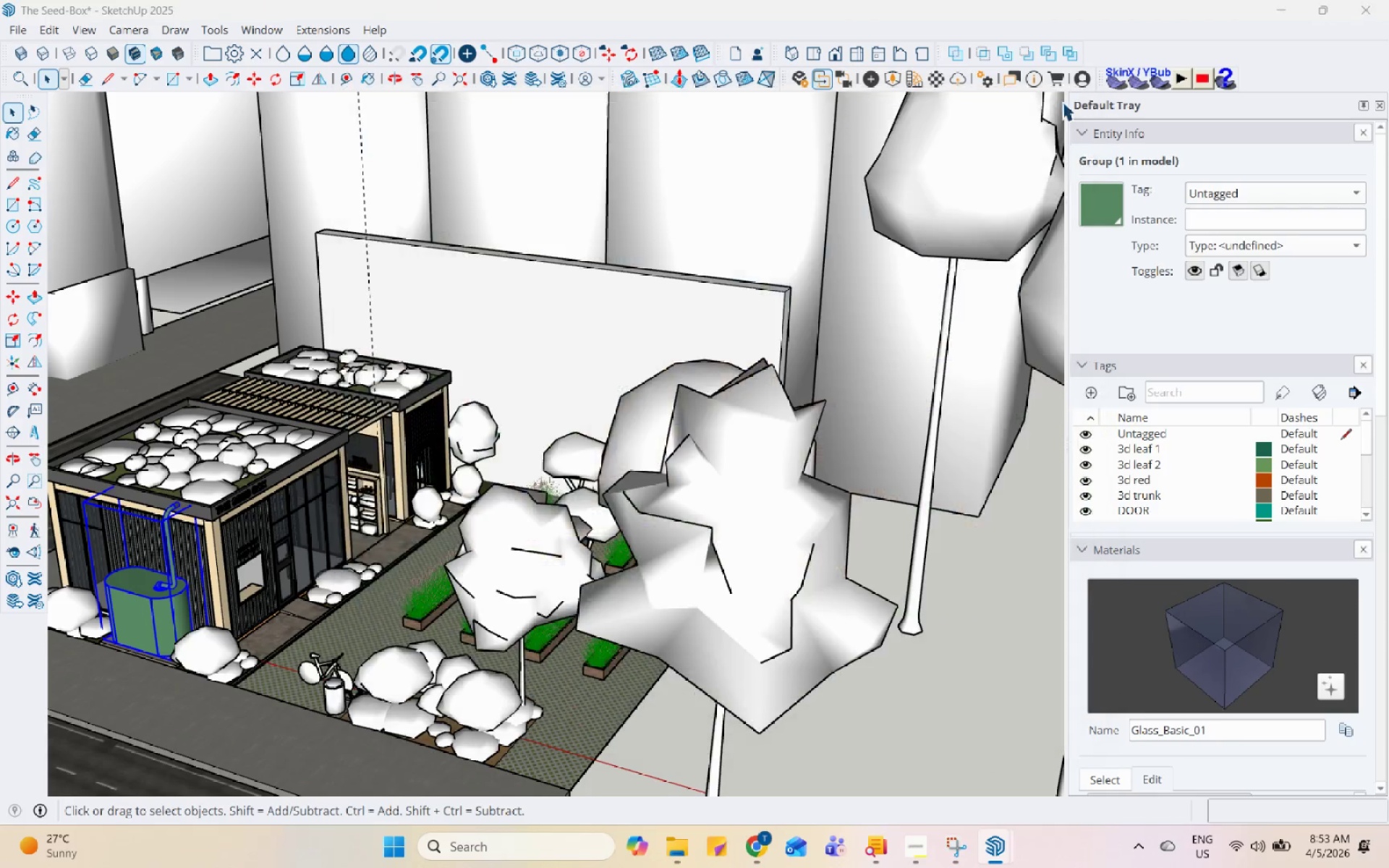 
scroll: coordinate [646, 509], scroll_direction: down, amount: 3.0
 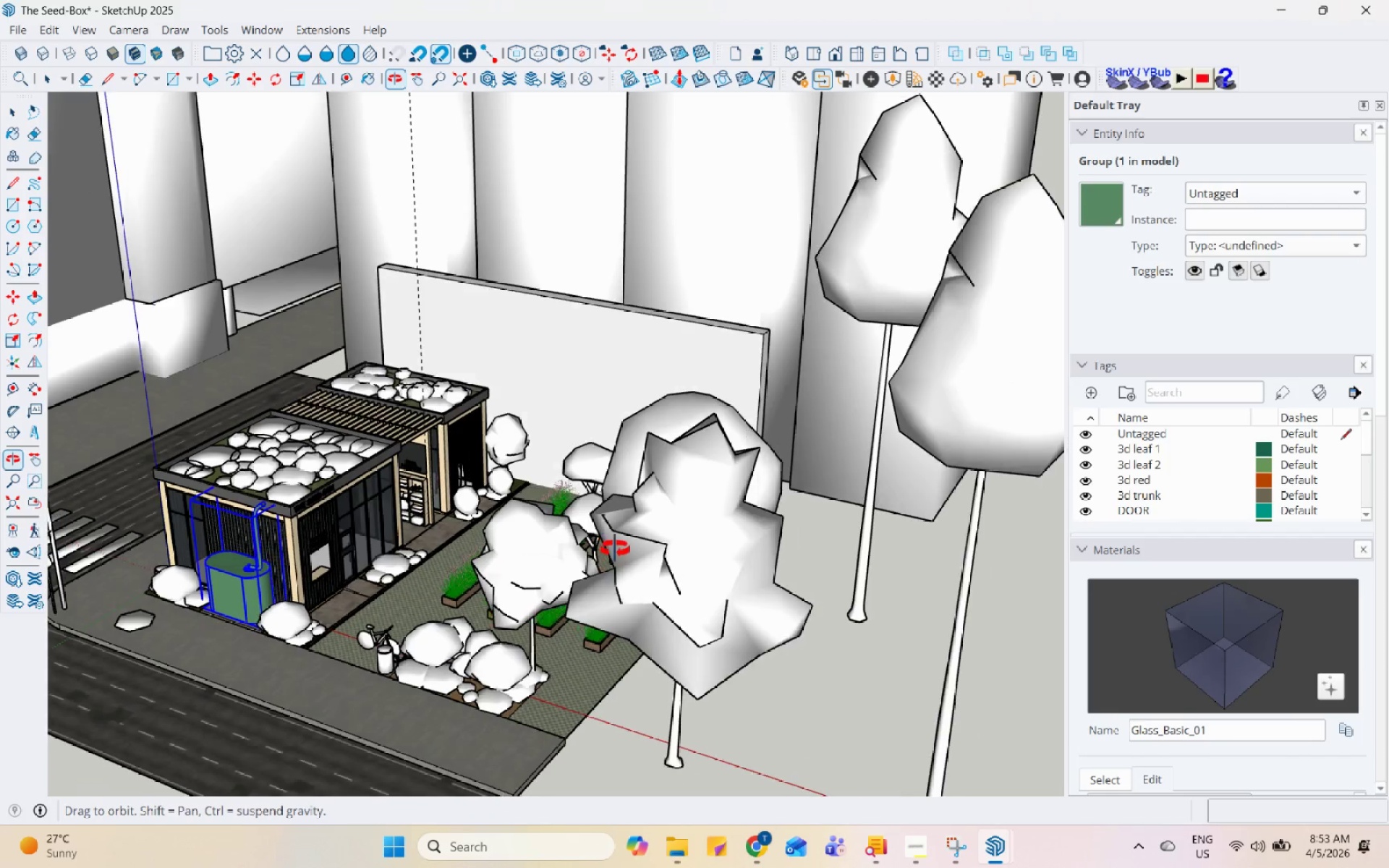 
scroll: coordinate [1199, 375], scroll_direction: up, amount: 12.0
 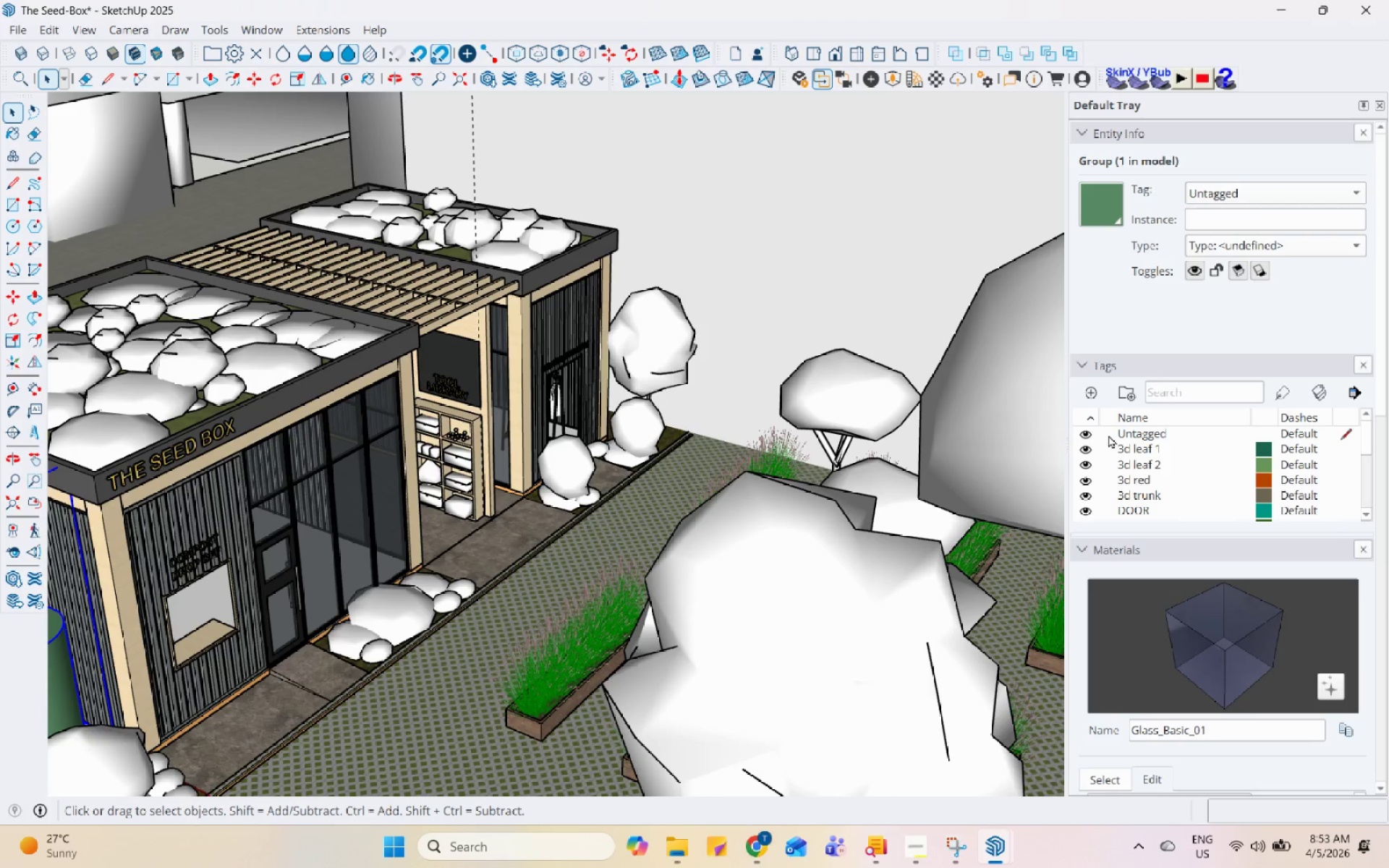 
left_click([1090, 398])
 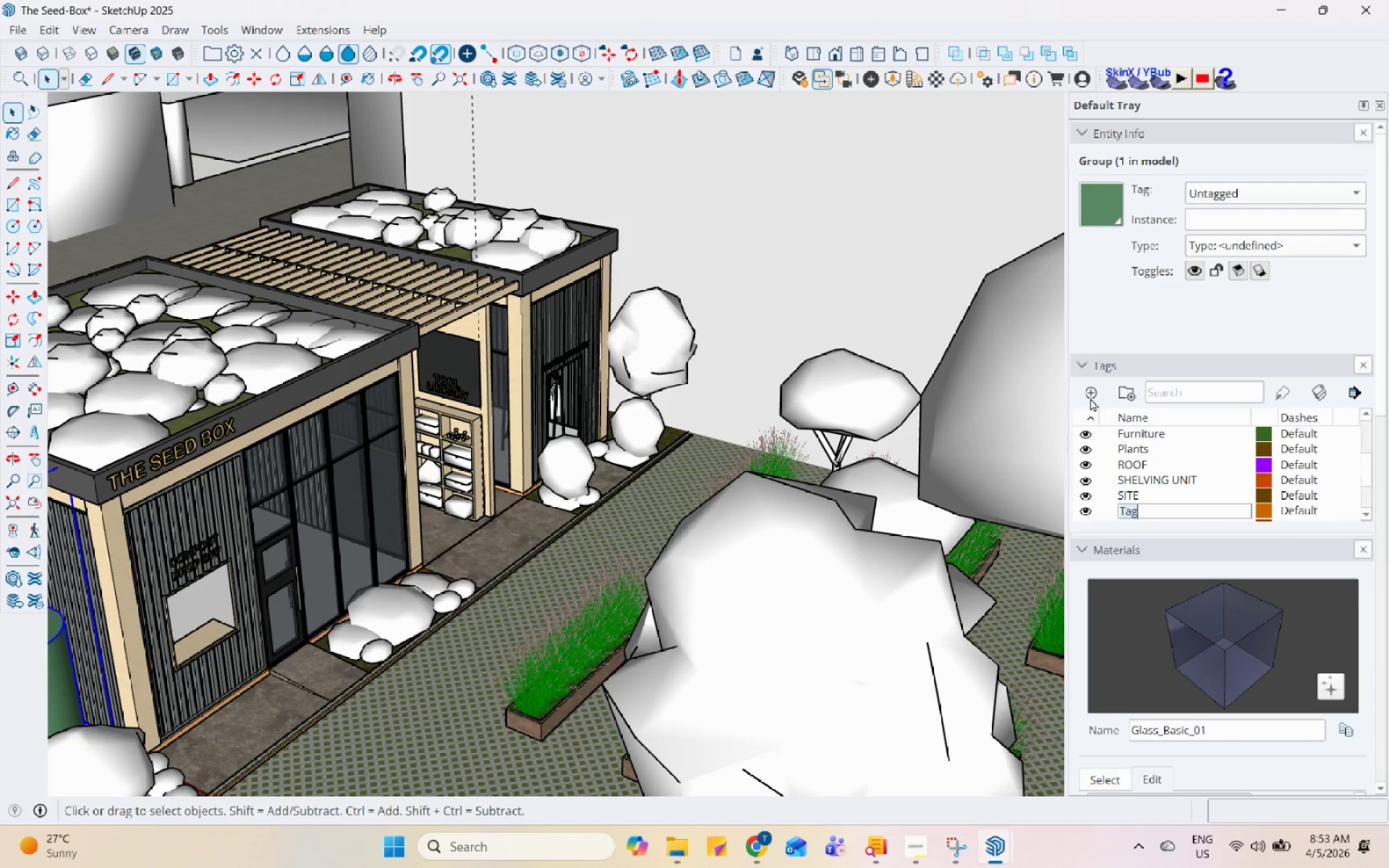 
type(RAINWATER TANK)
 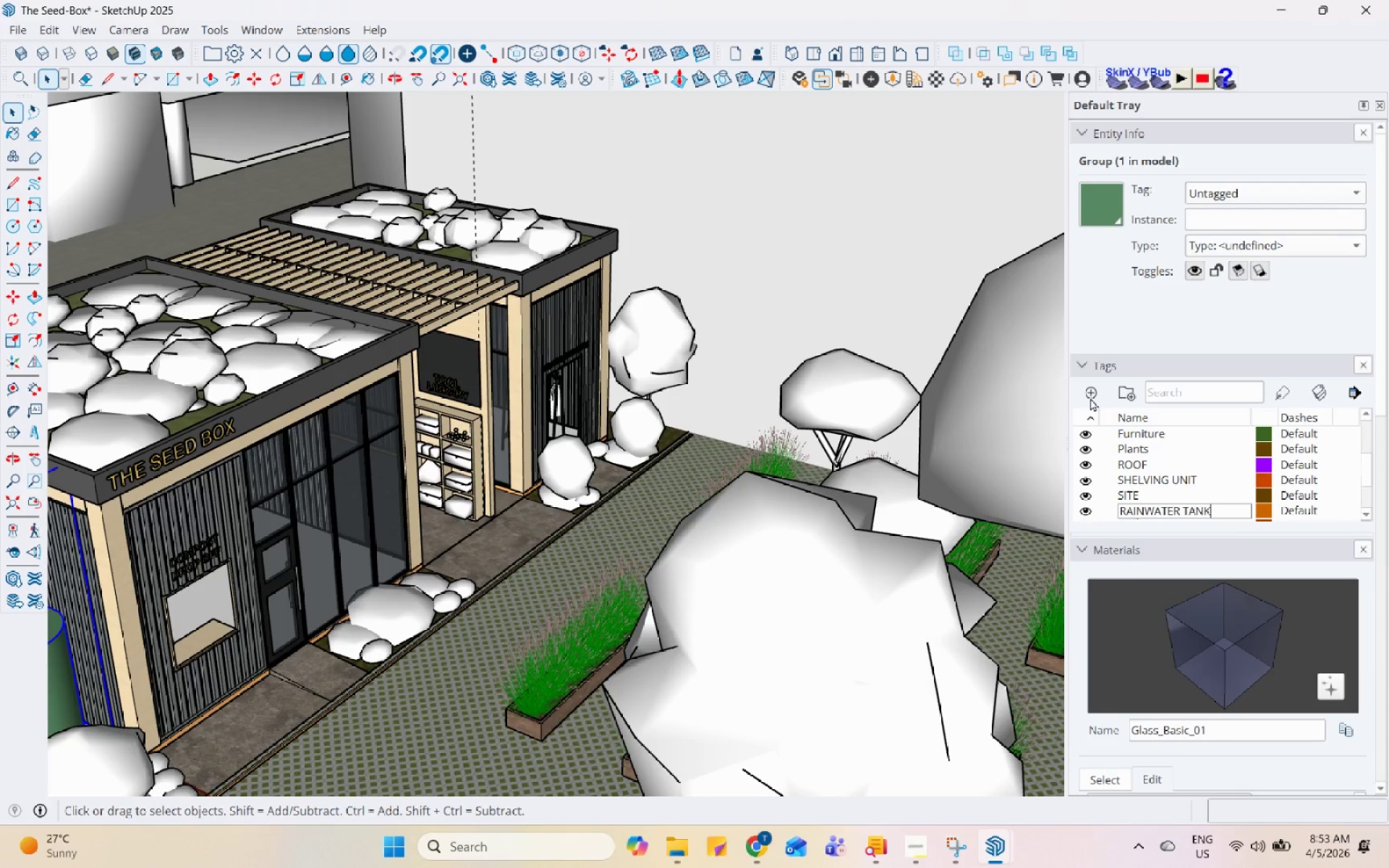 
key(Enter)
 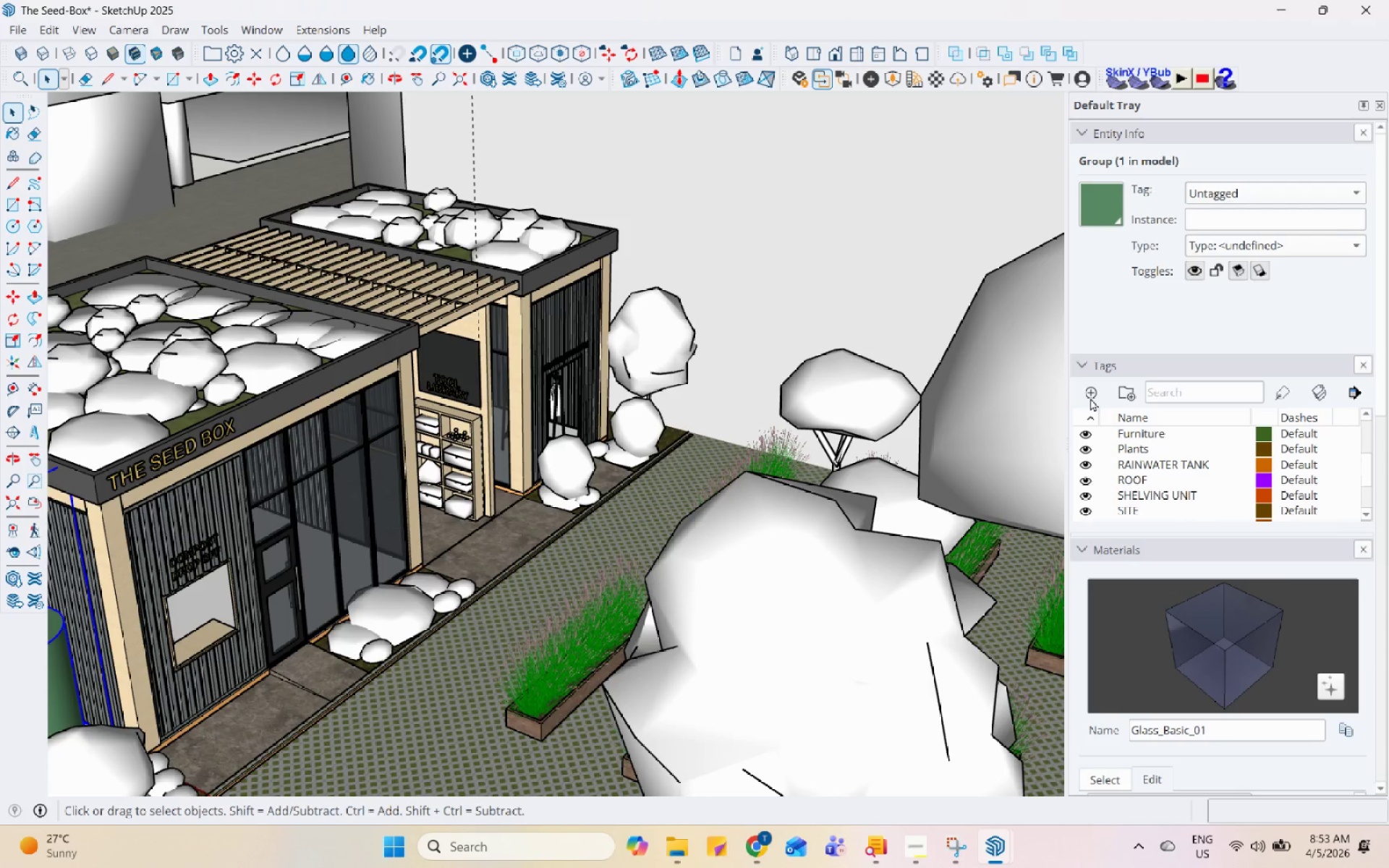 
scroll: coordinate [815, 483], scroll_direction: down, amount: 6.0
 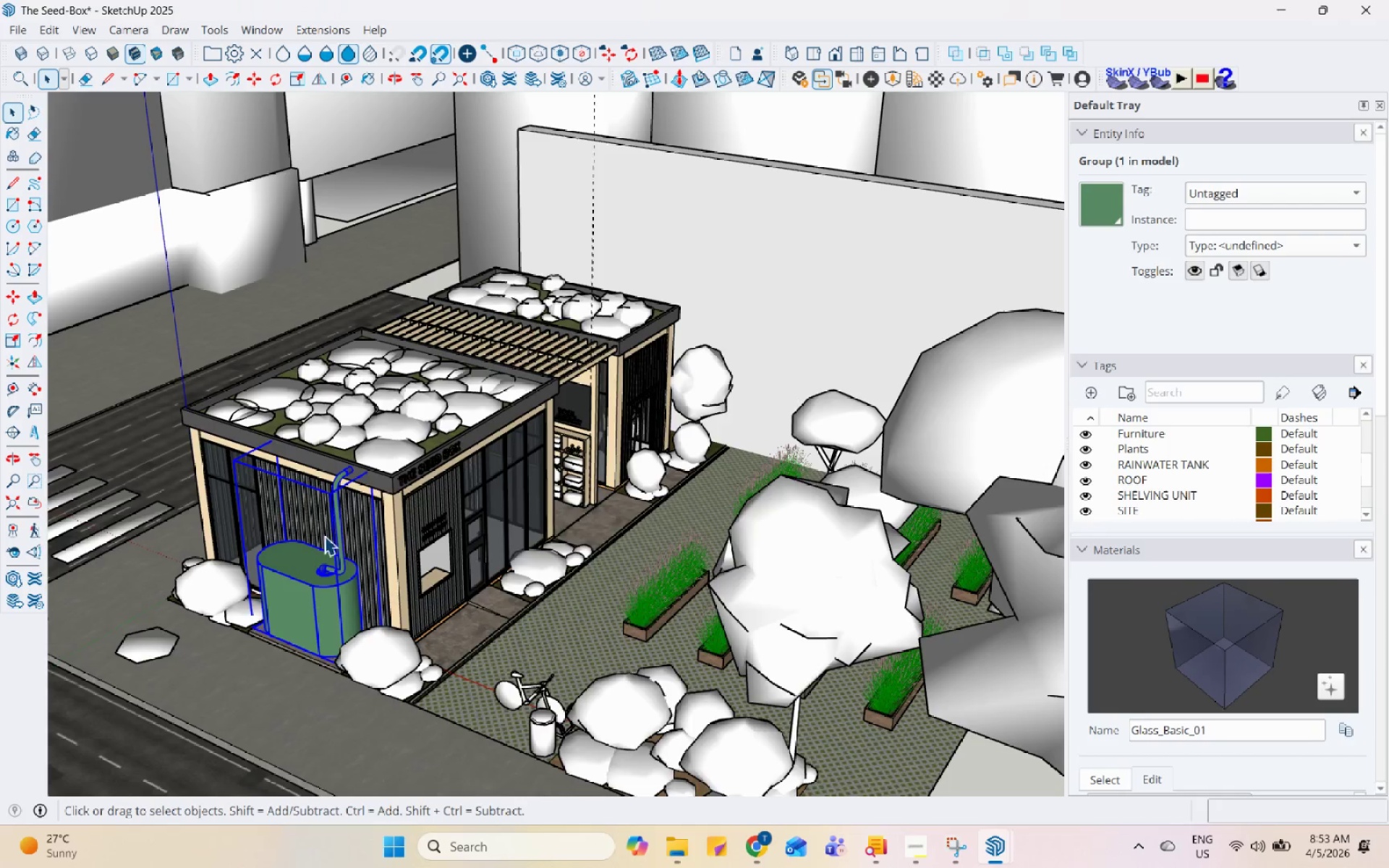 
scroll: coordinate [327, 528], scroll_direction: up, amount: 7.0
 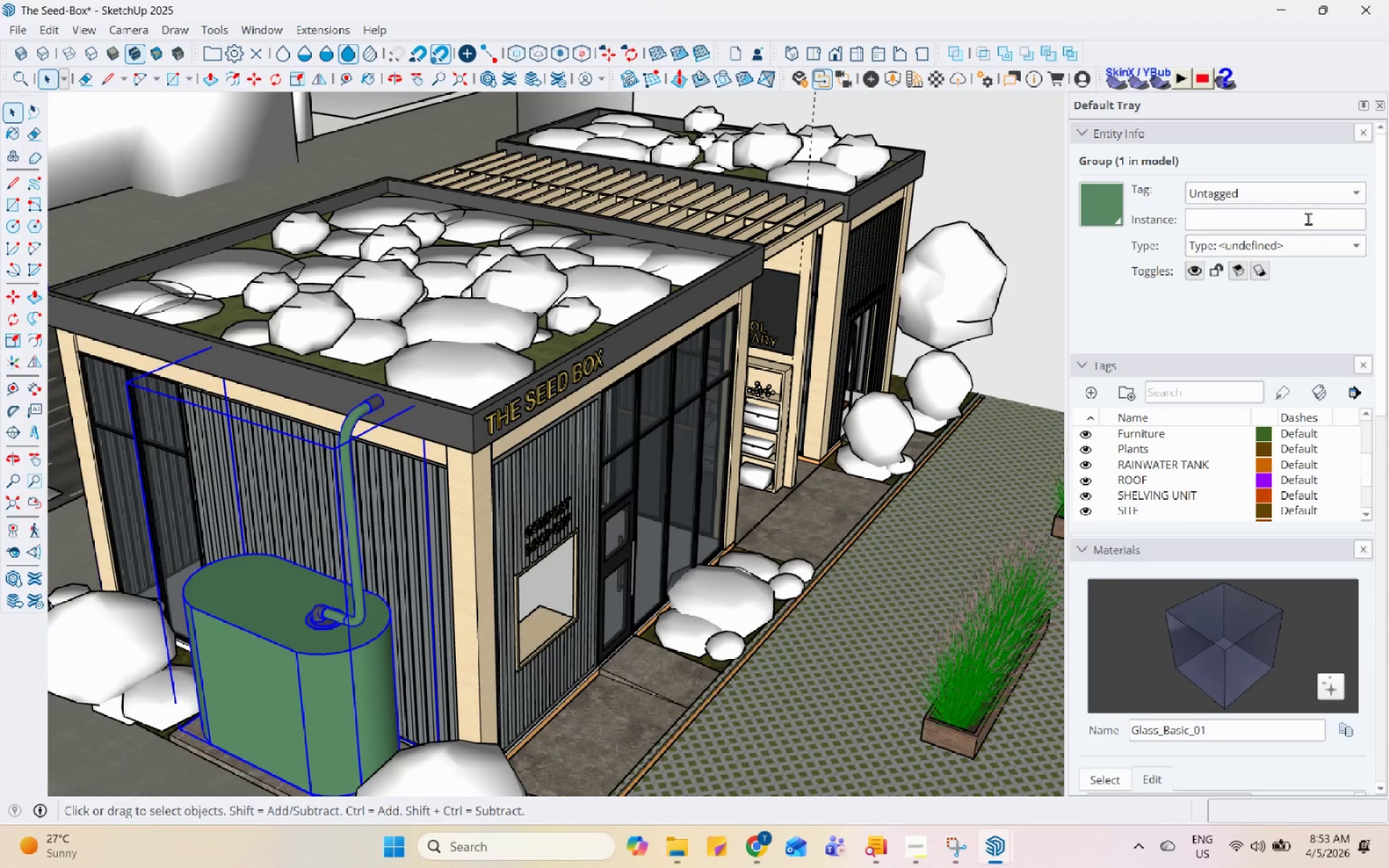 
left_click([1323, 203])
 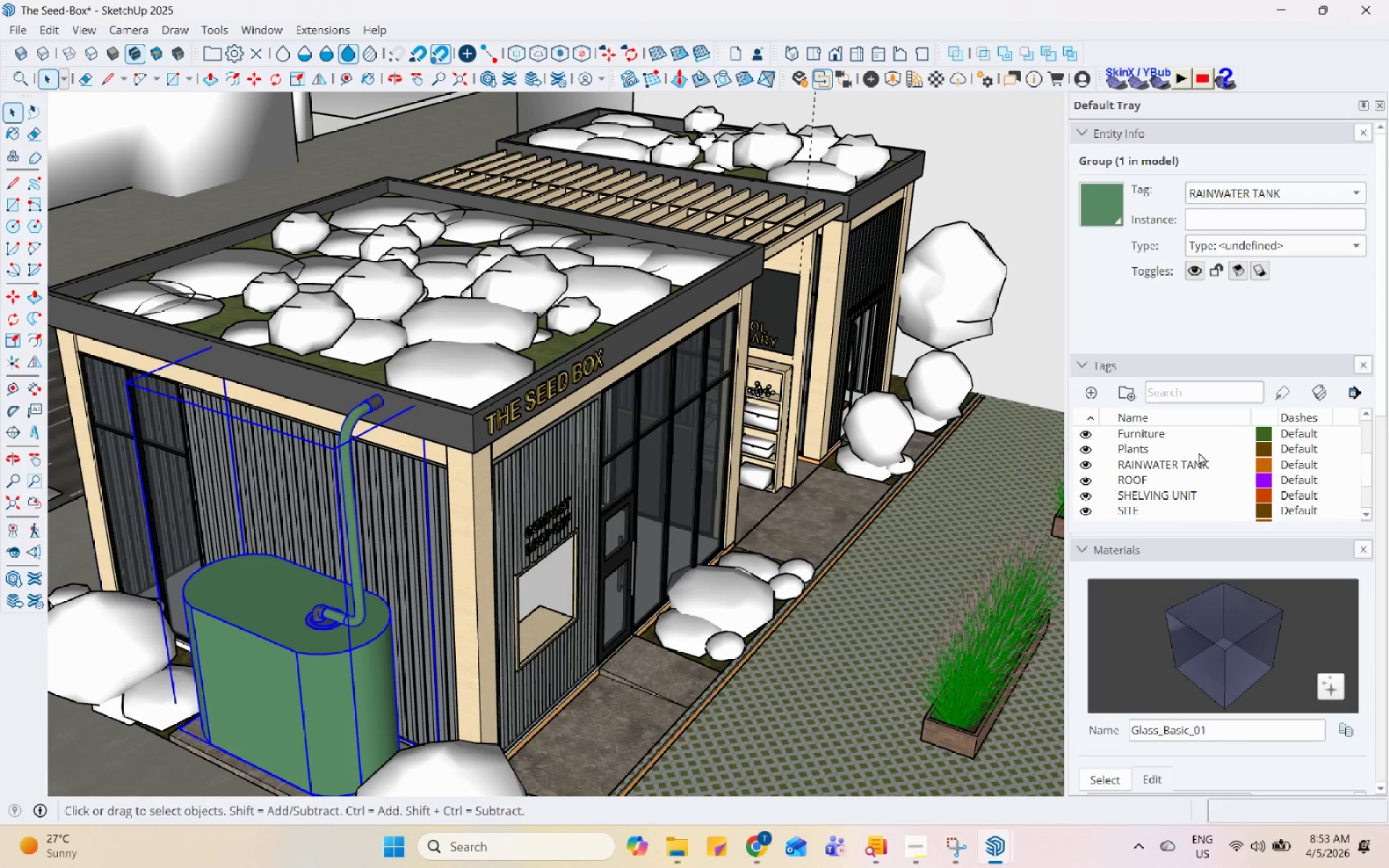 
left_click([1085, 464])
 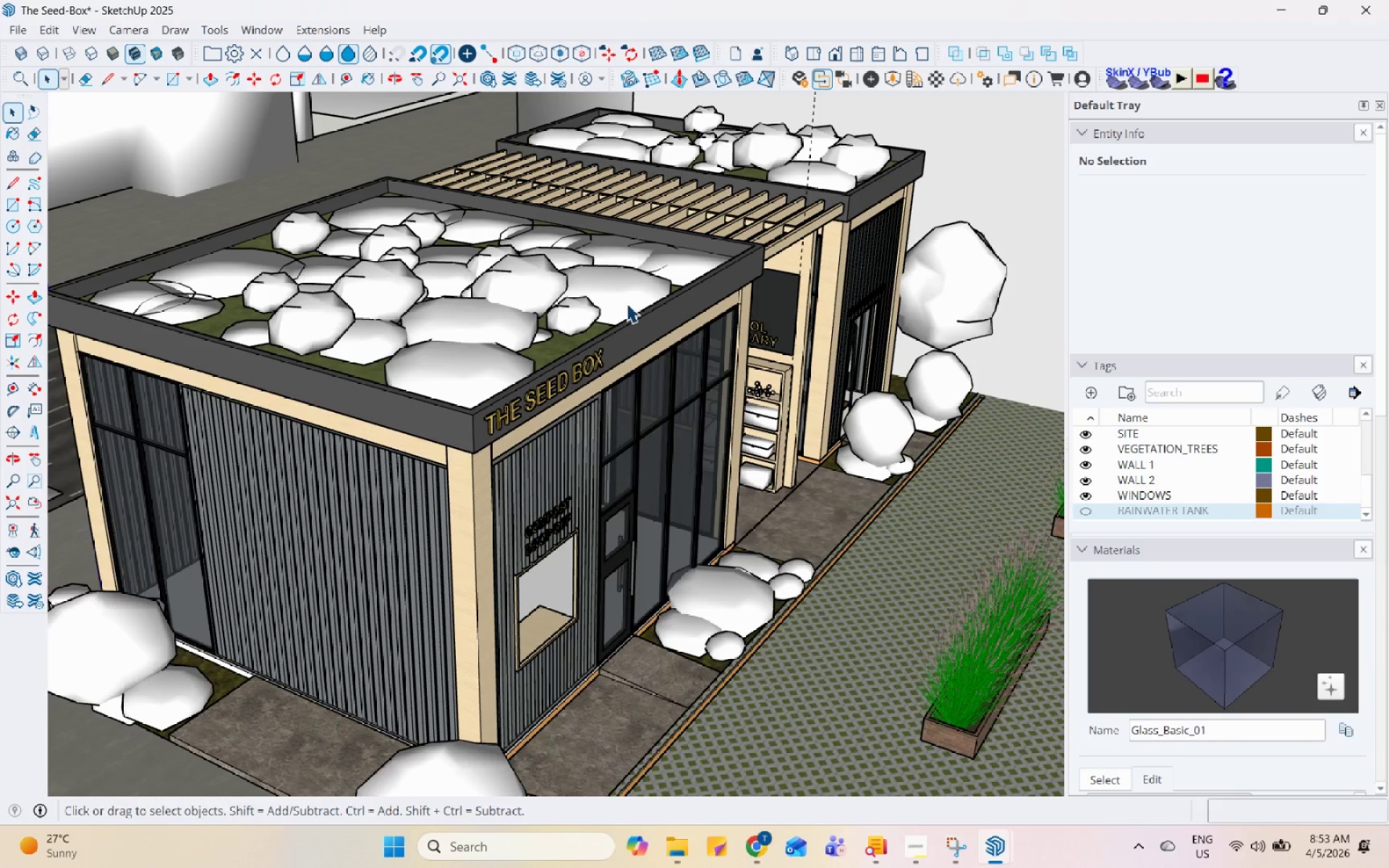 
double_click([637, 319])
 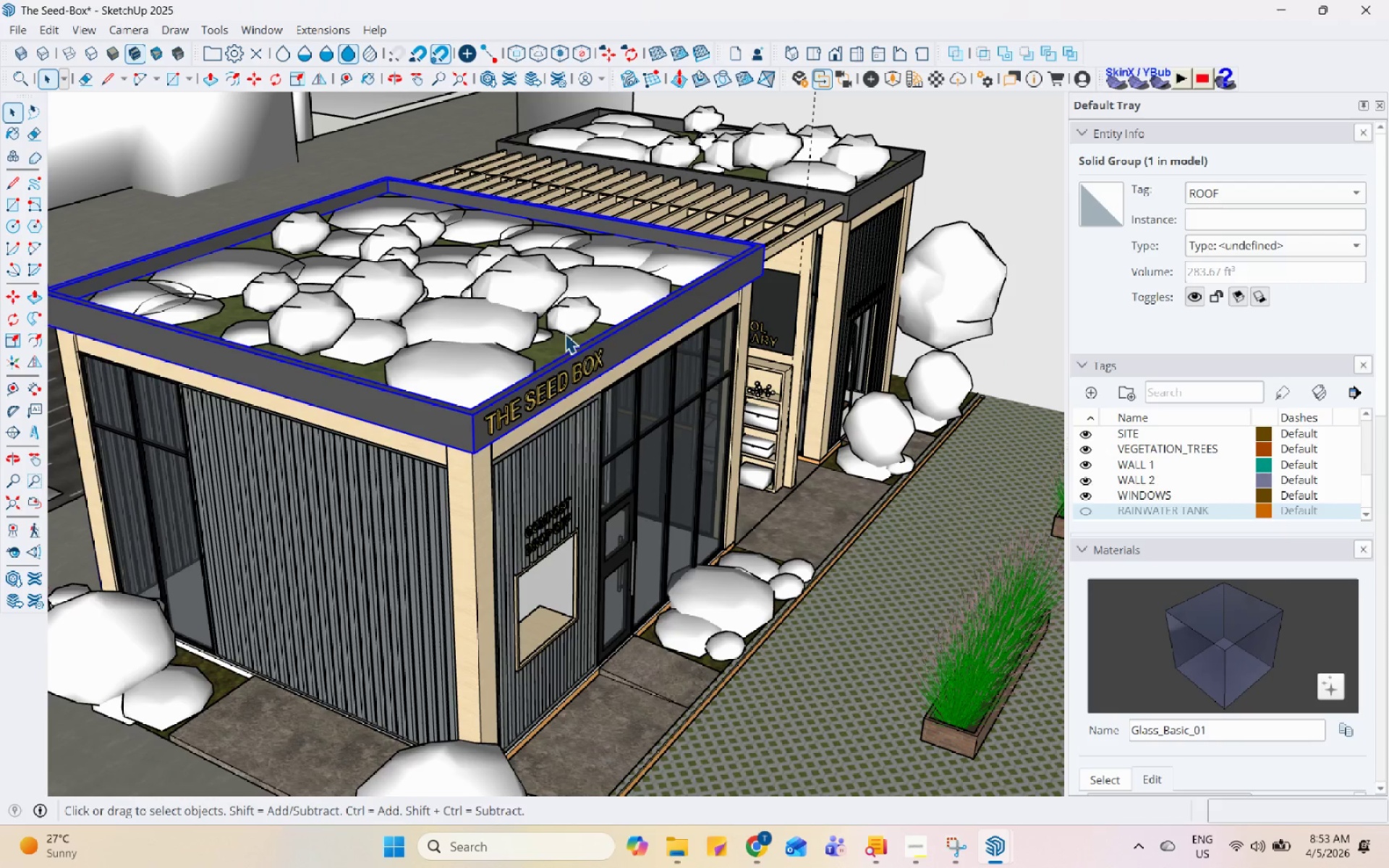 
left_click([585, 366])
 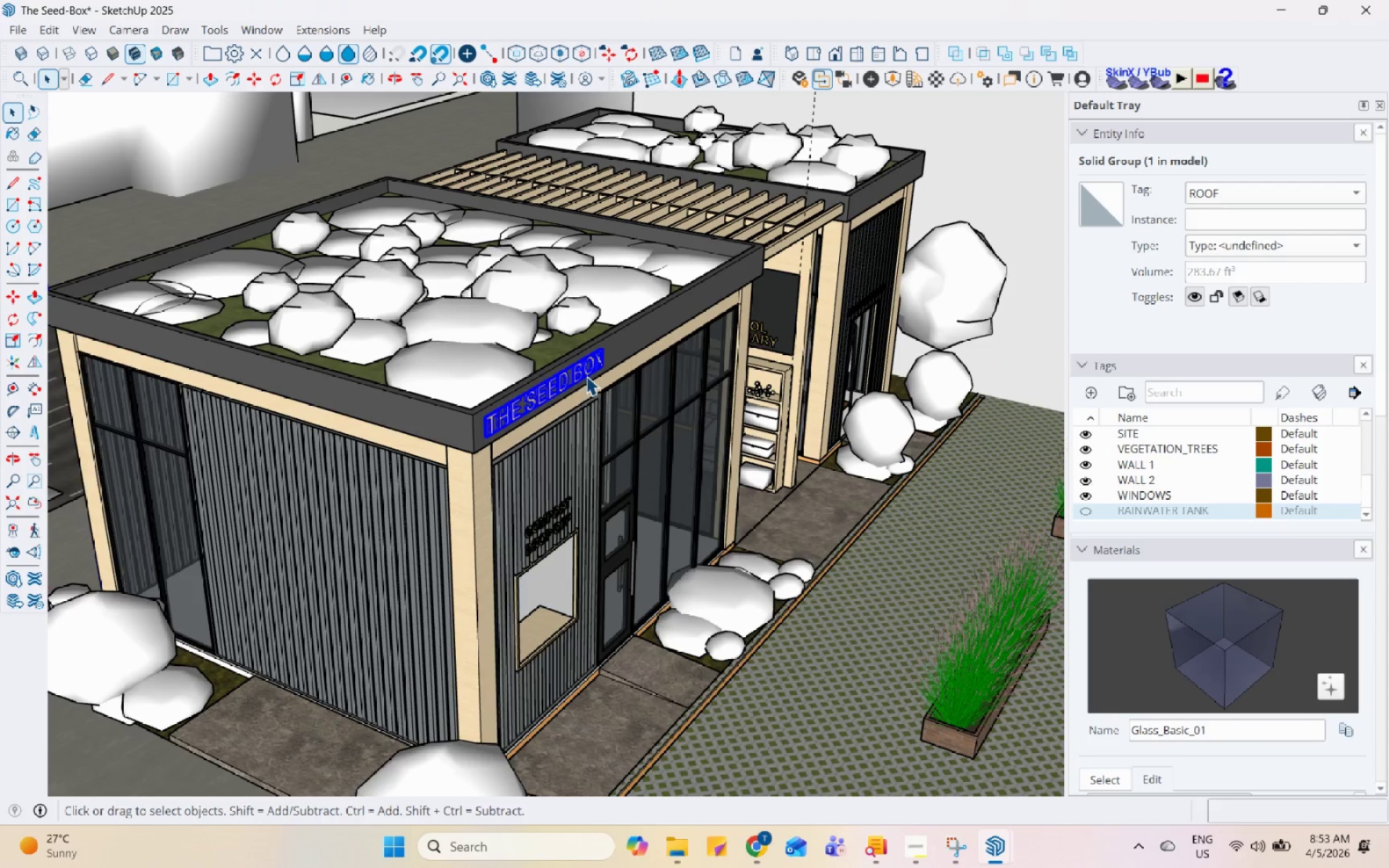 
scroll: coordinate [586, 375], scroll_direction: up, amount: 5.0
 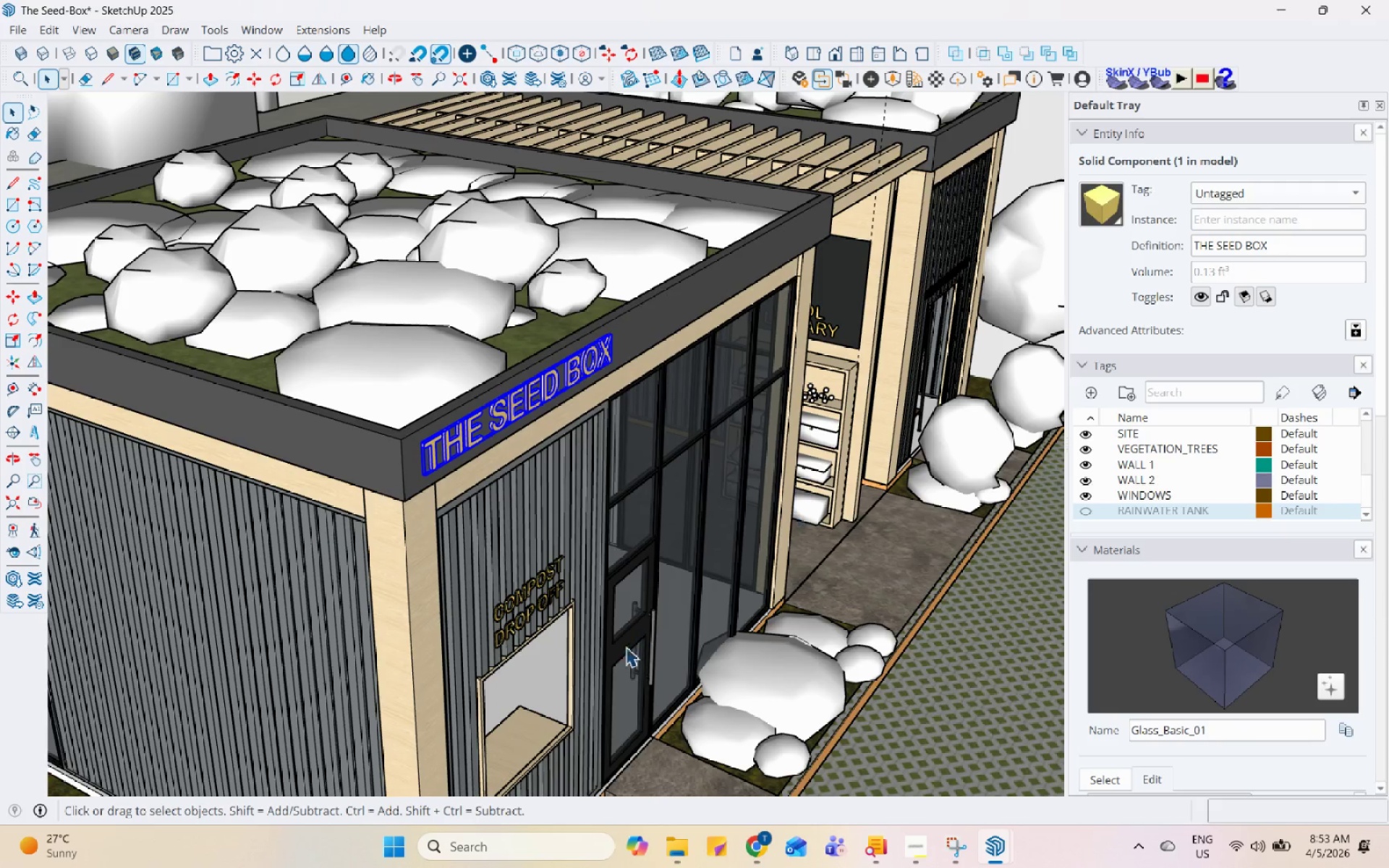 
hold_key(key=ControlLeft, duration=0.52)
 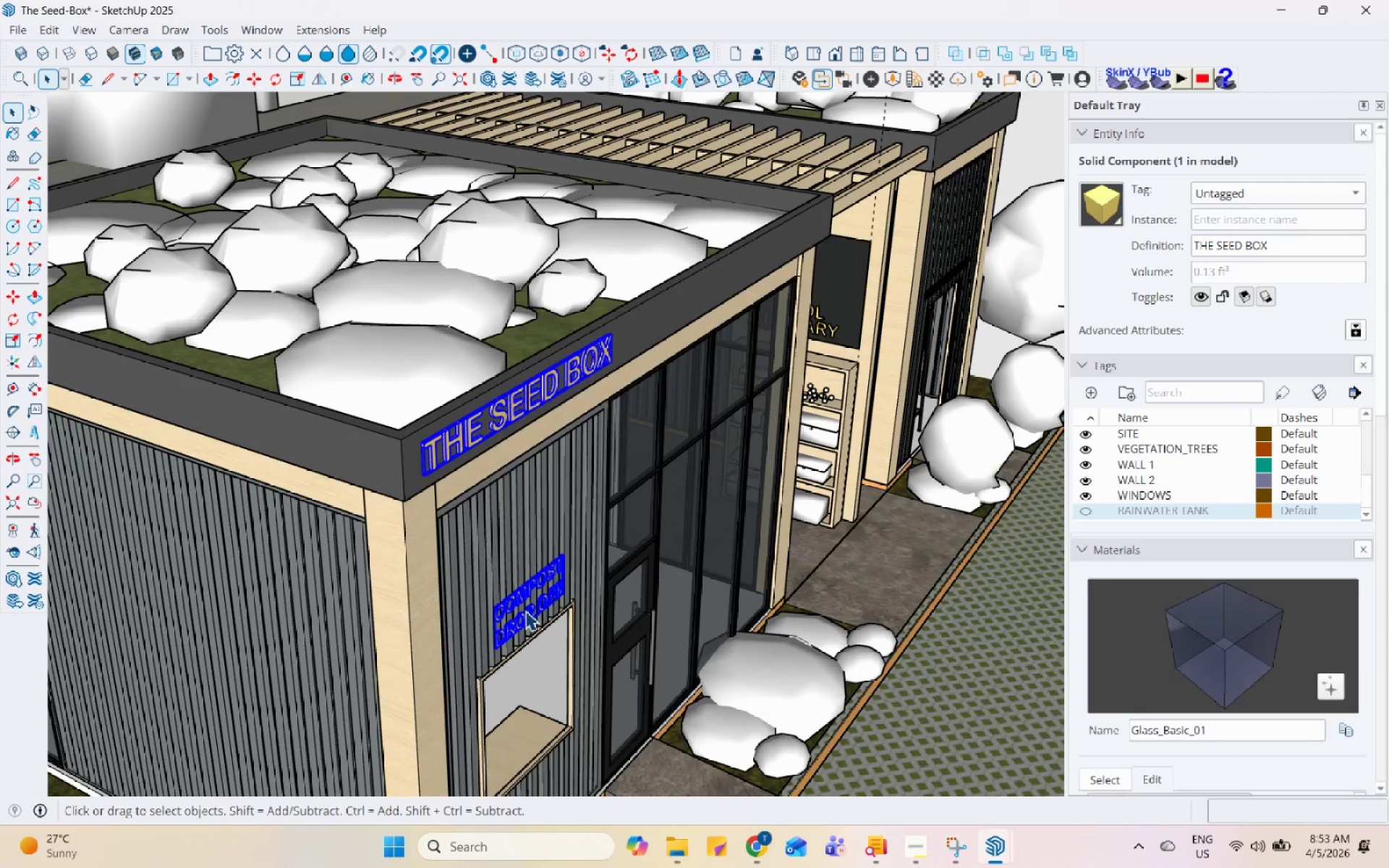 
hold_key(key=ControlLeft, duration=0.52)
 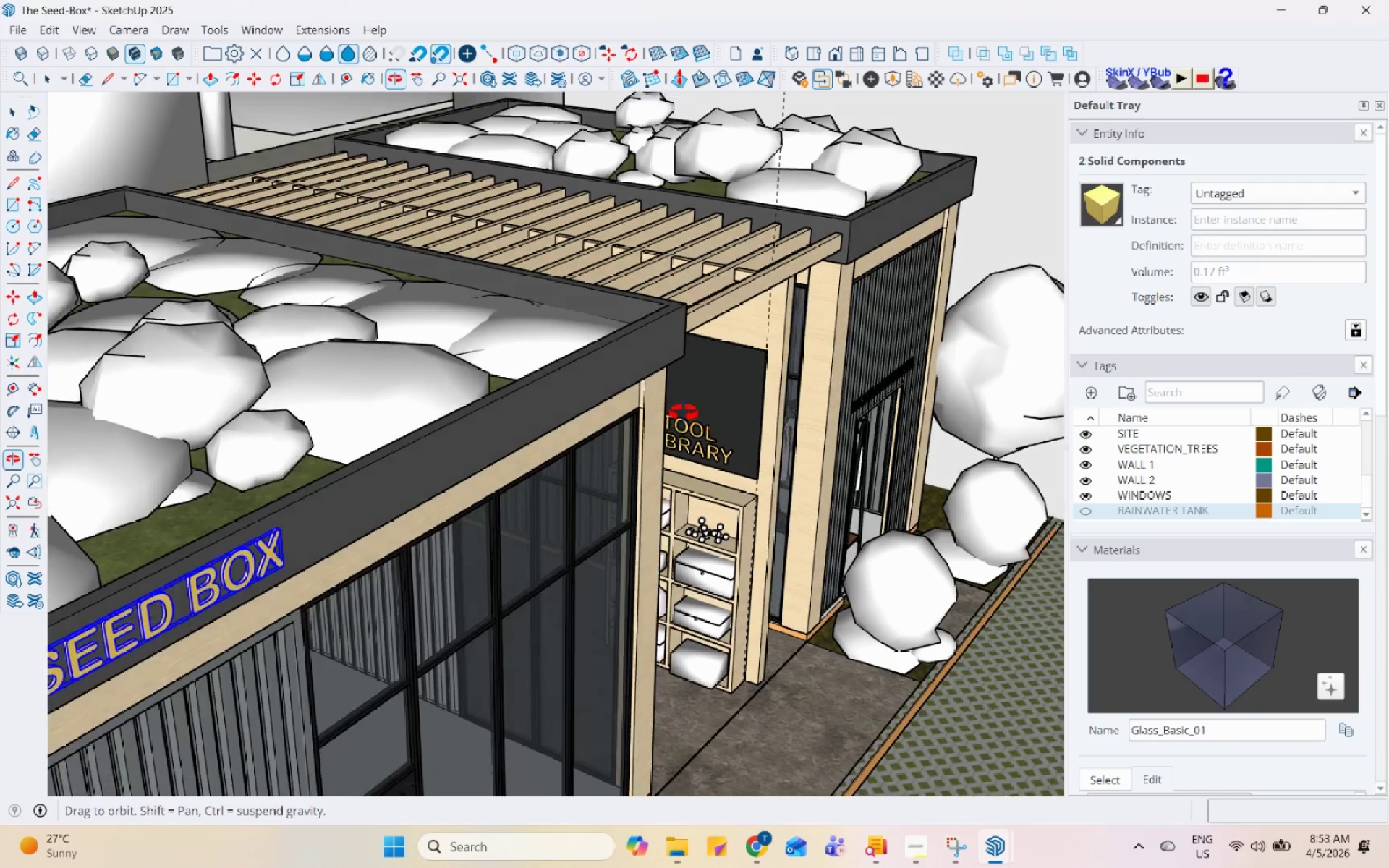 
scroll: coordinate [810, 302], scroll_direction: up, amount: 1.0
 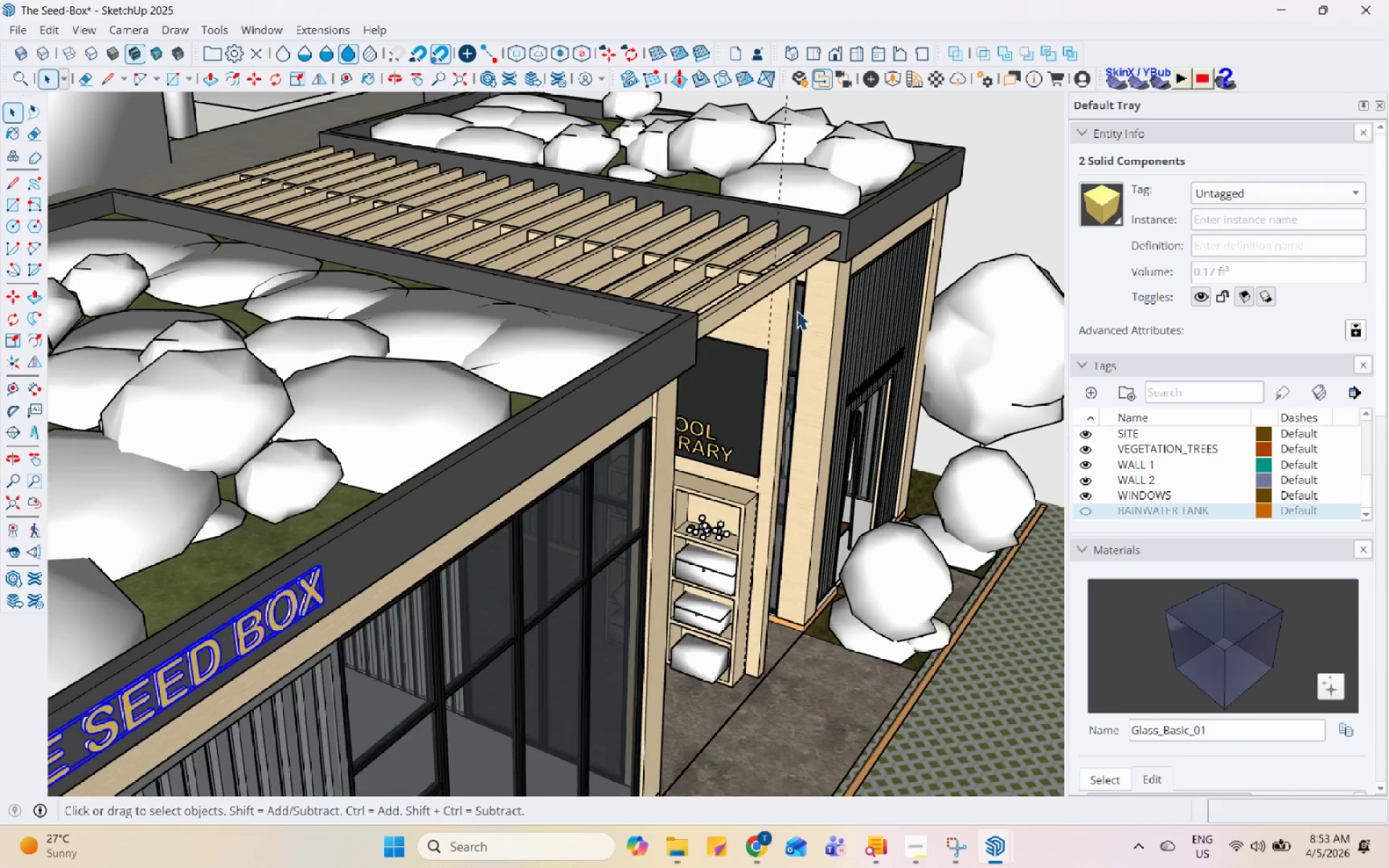 
hold_key(key=ControlLeft, duration=20.7)
left_click([687, 383])
 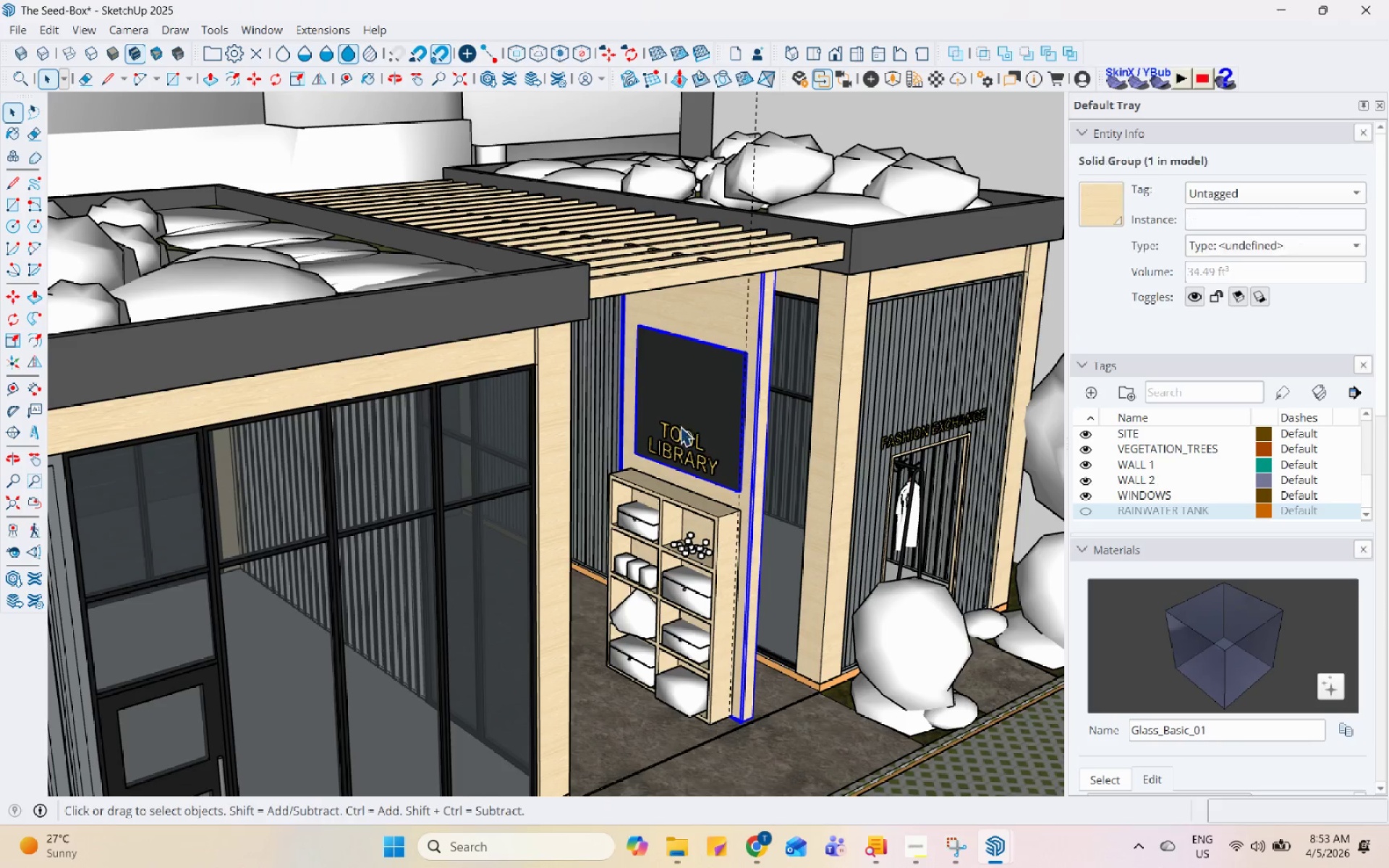 
left_click([677, 434])
 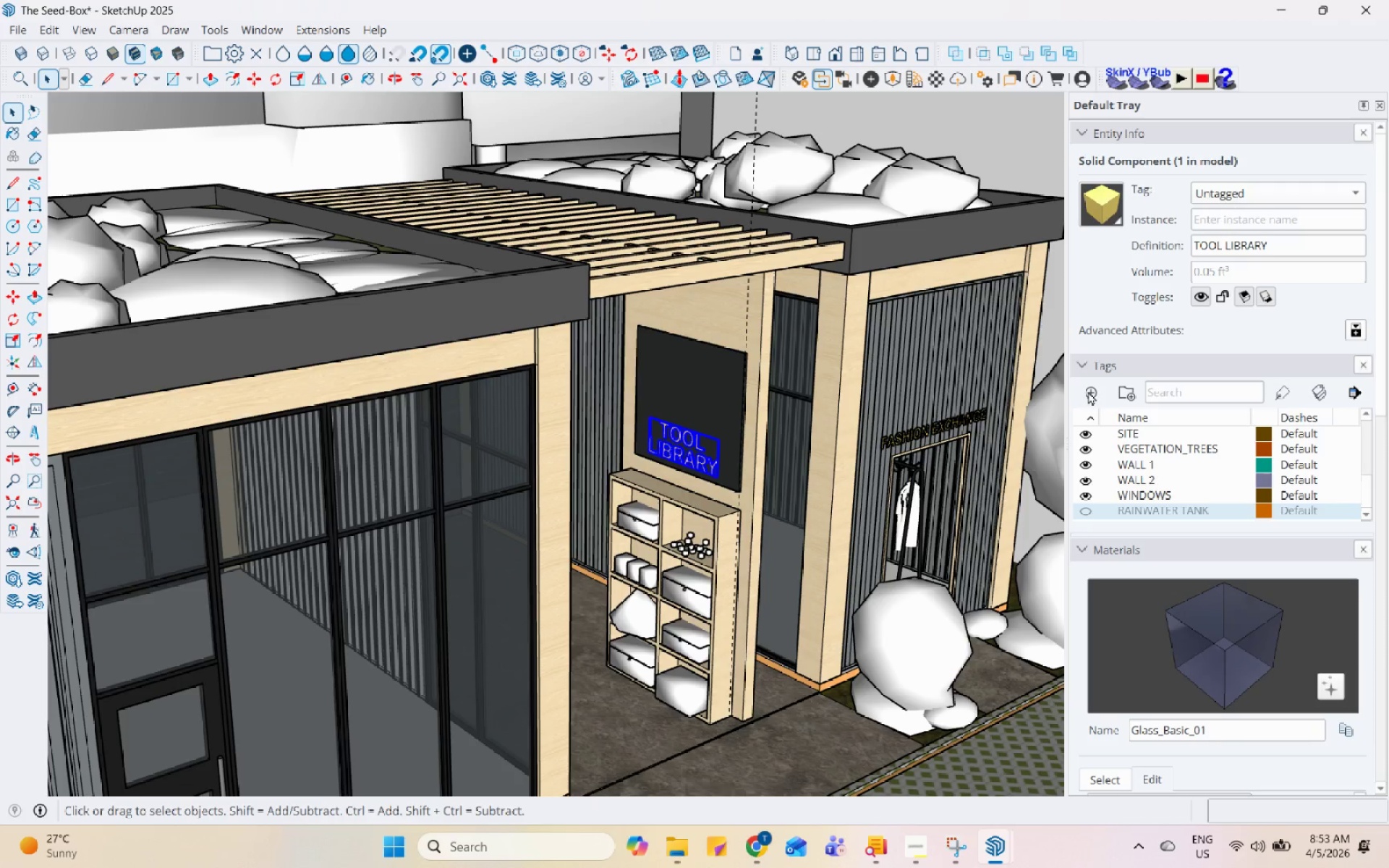 
left_click([694, 314])
 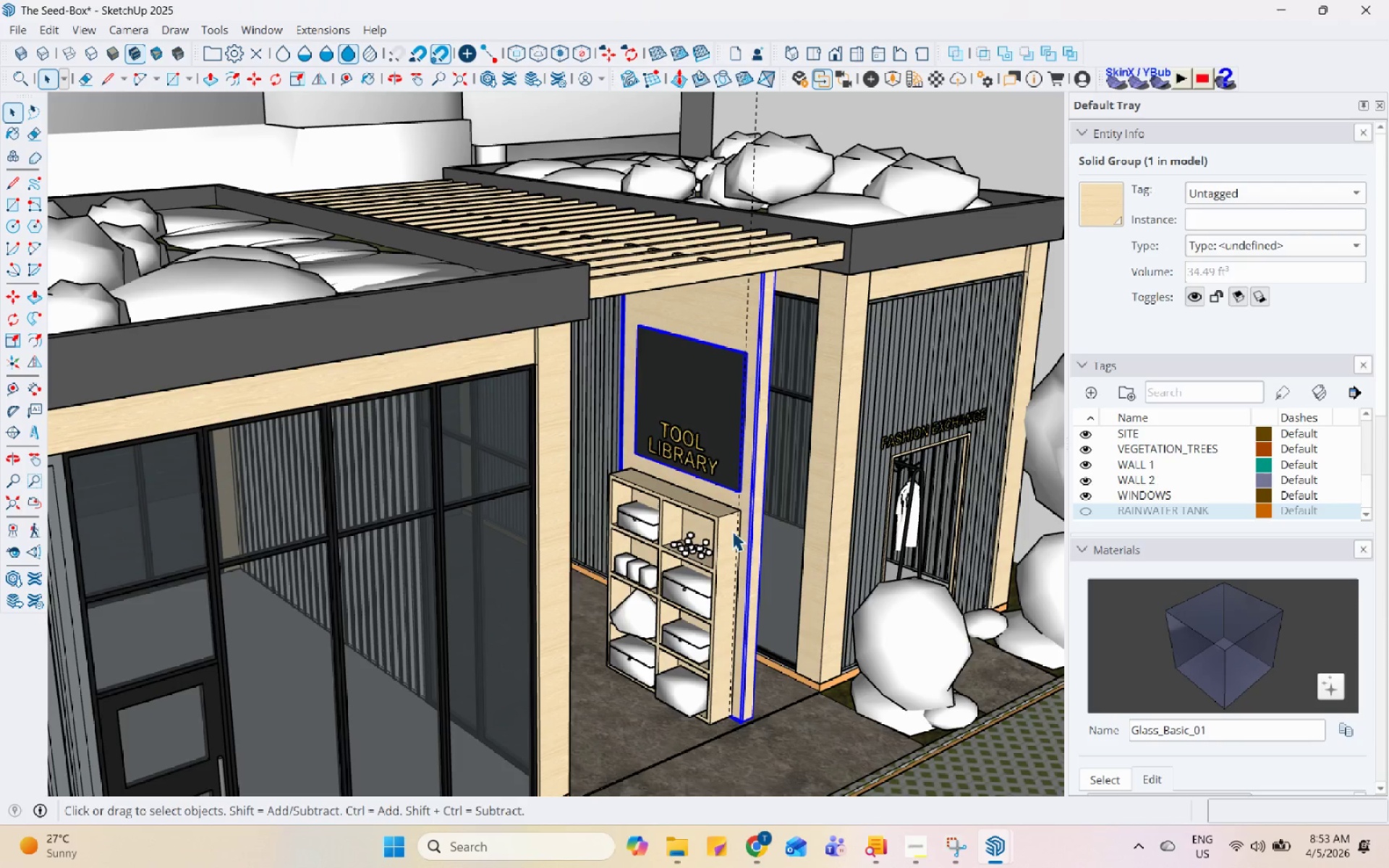 
left_click([672, 437])
 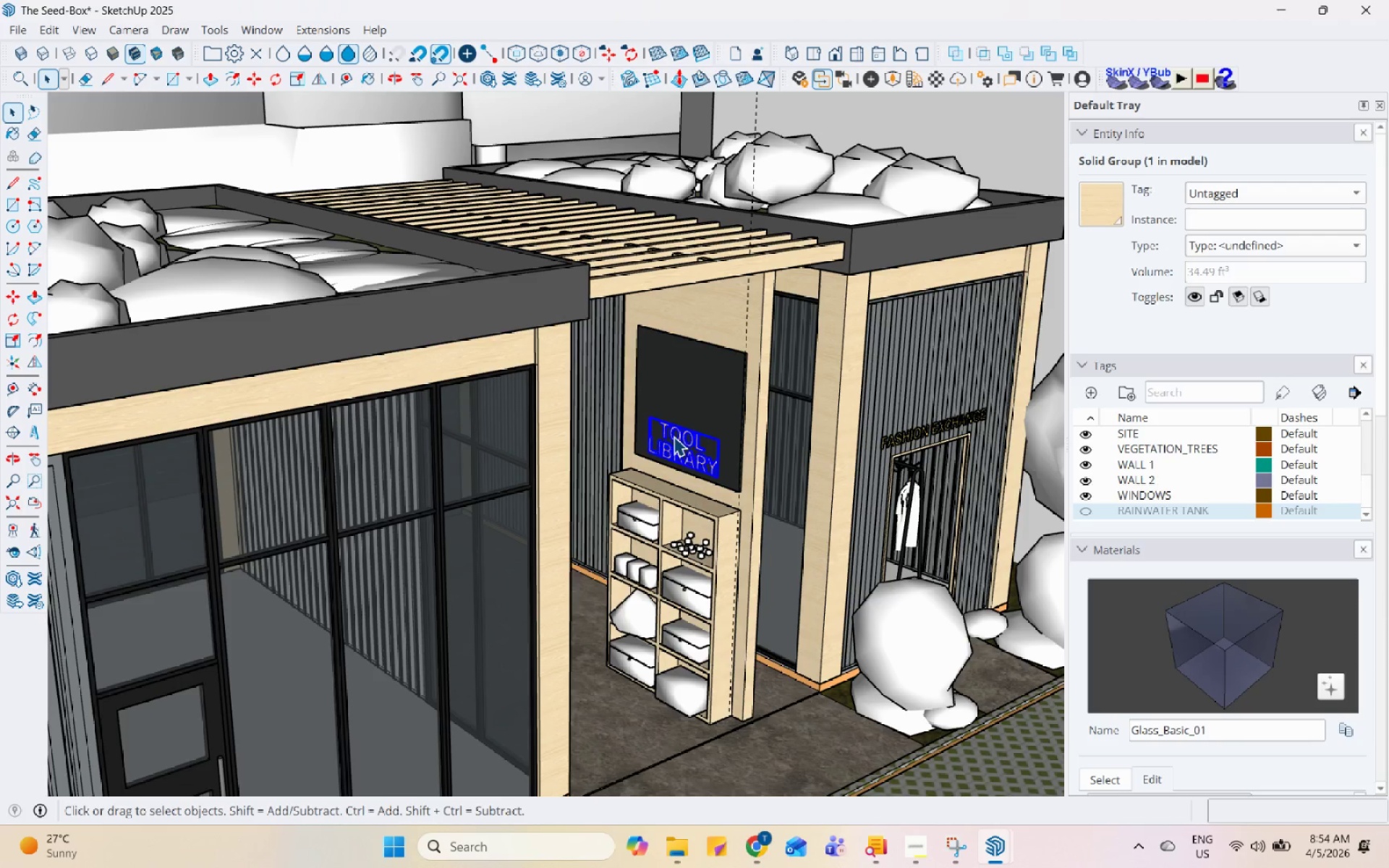 
left_click([747, 386])
 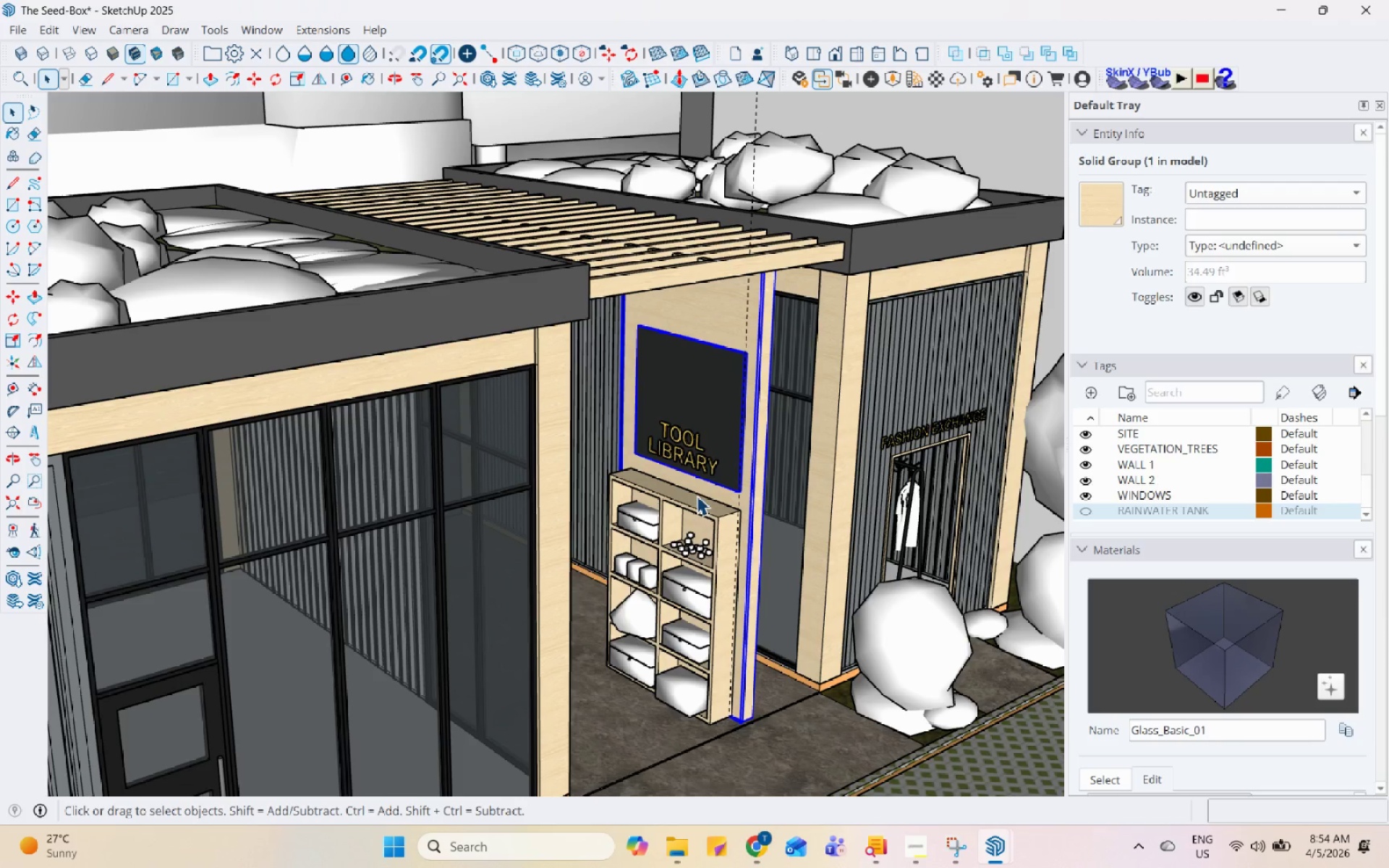 
left_click([693, 456])
 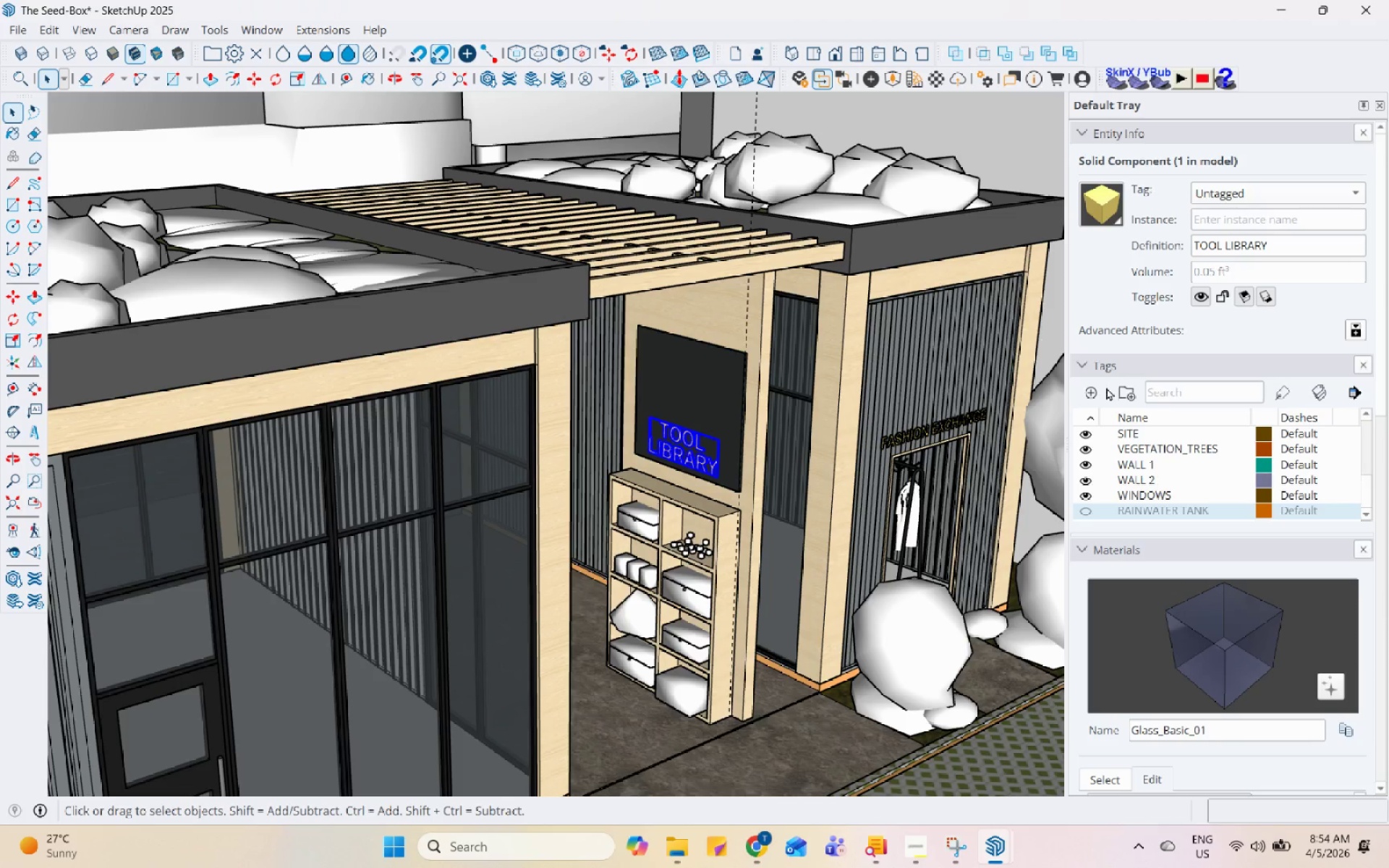 
left_click([1096, 390])
 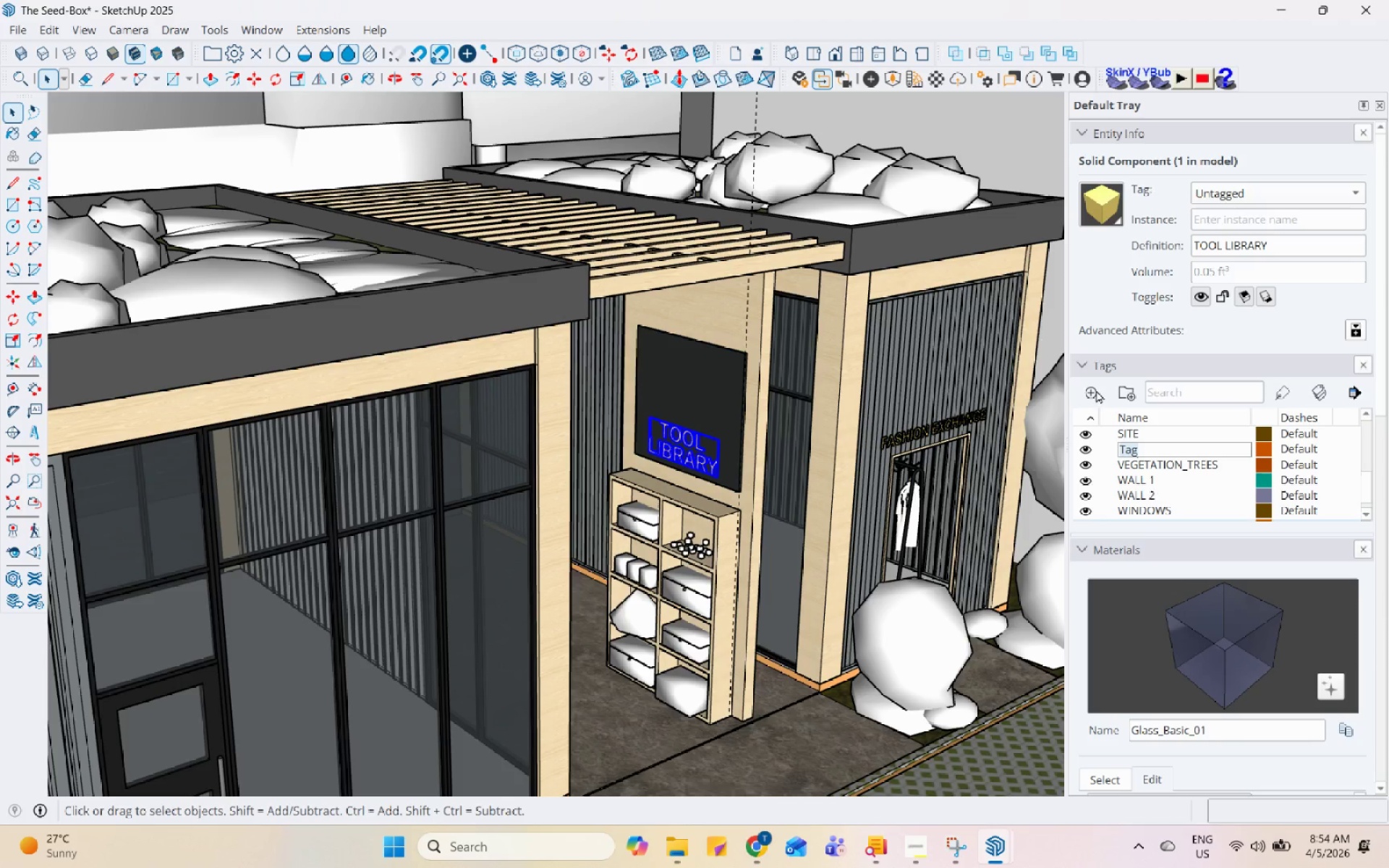 
type(SIGNAGE)
 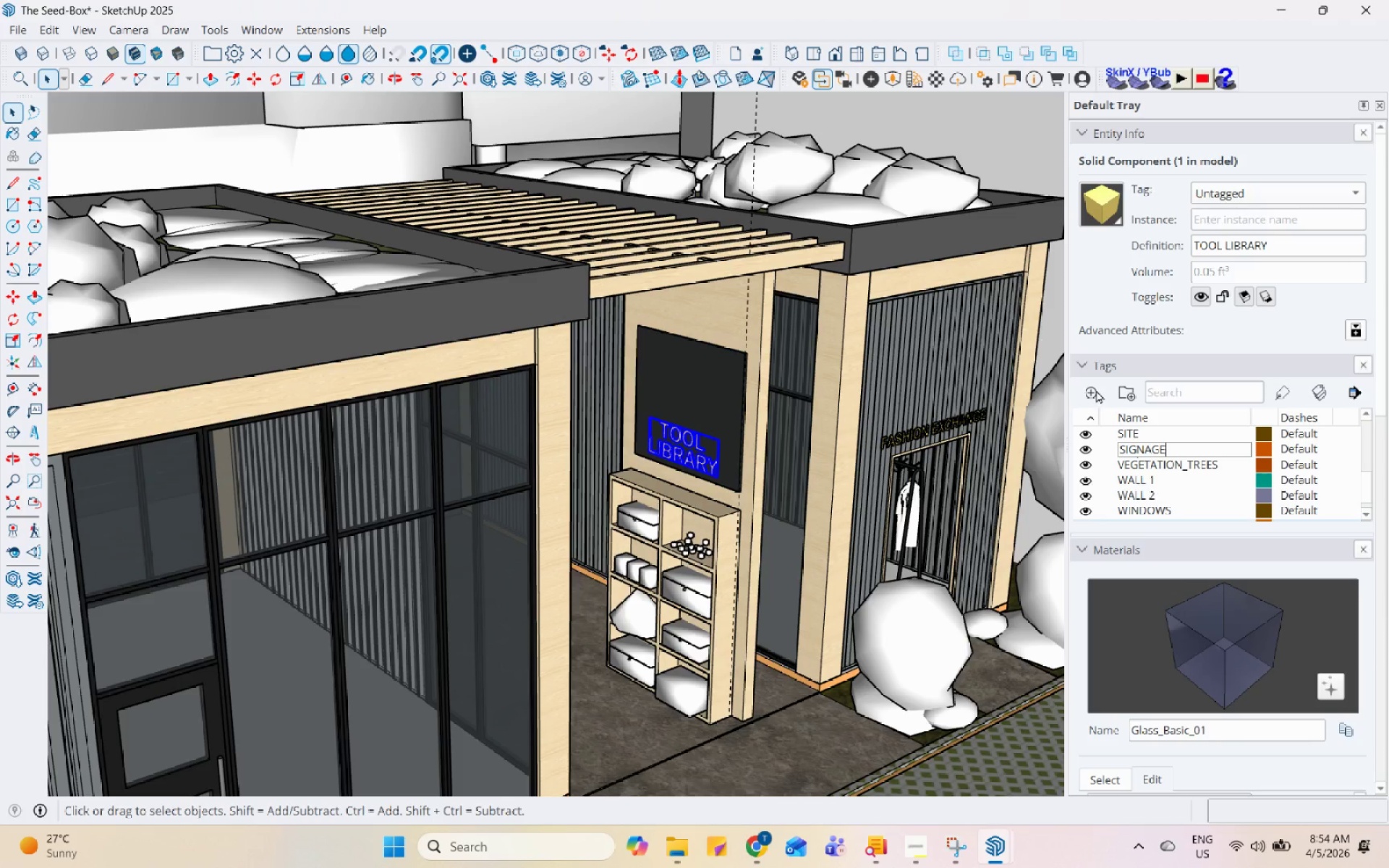 
key(Enter)
 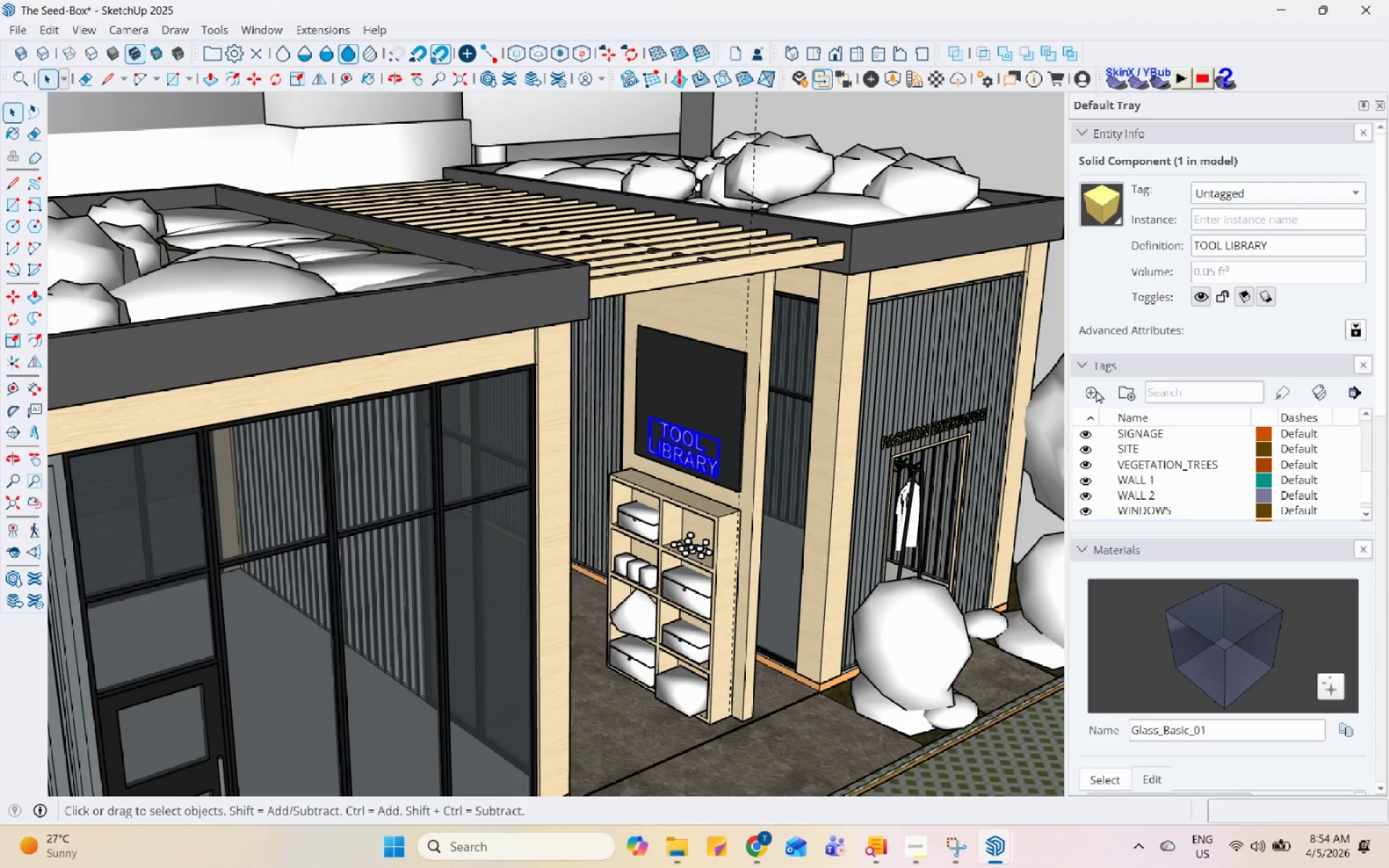 
left_click([1096, 390])
 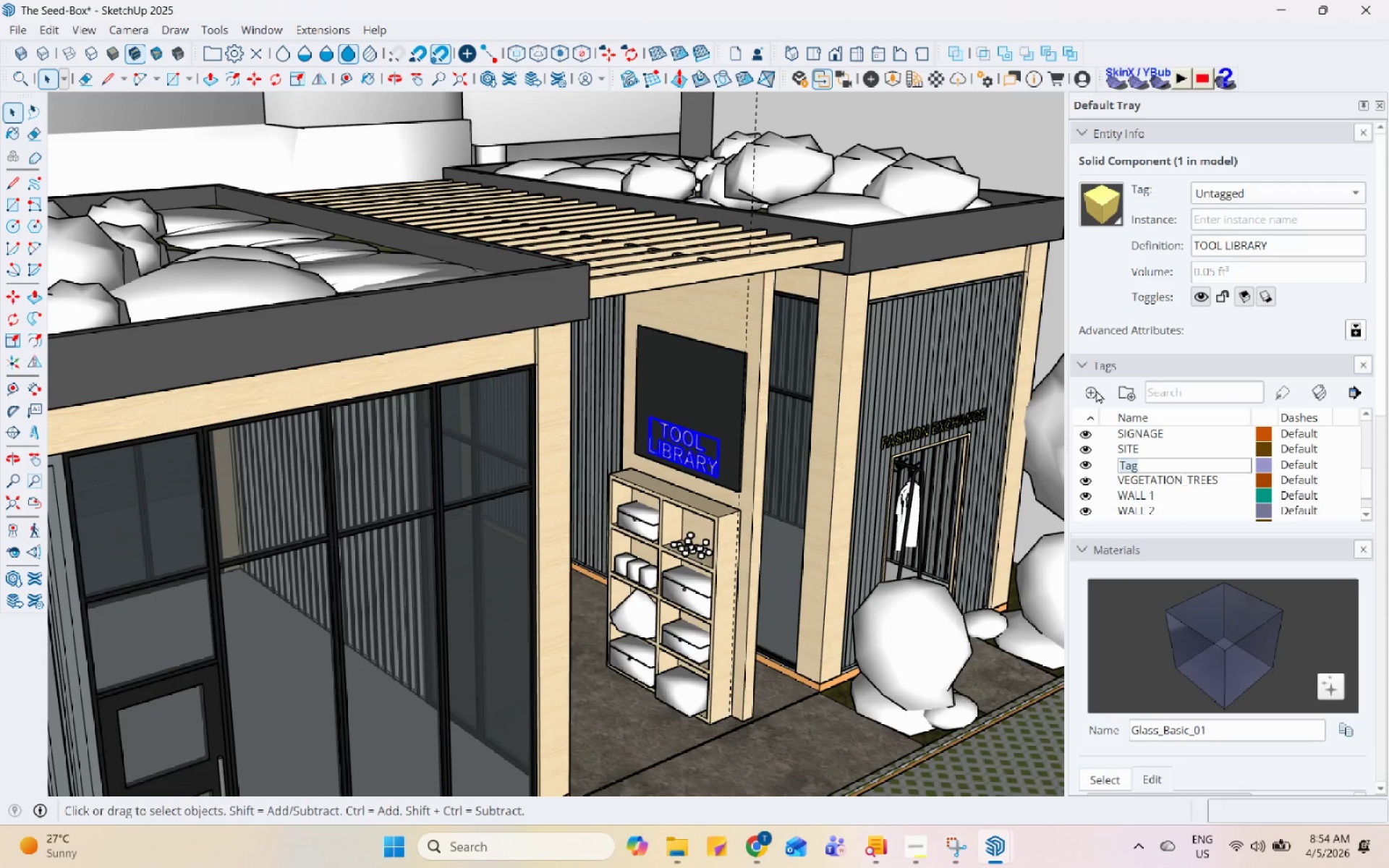 
key(Escape)
 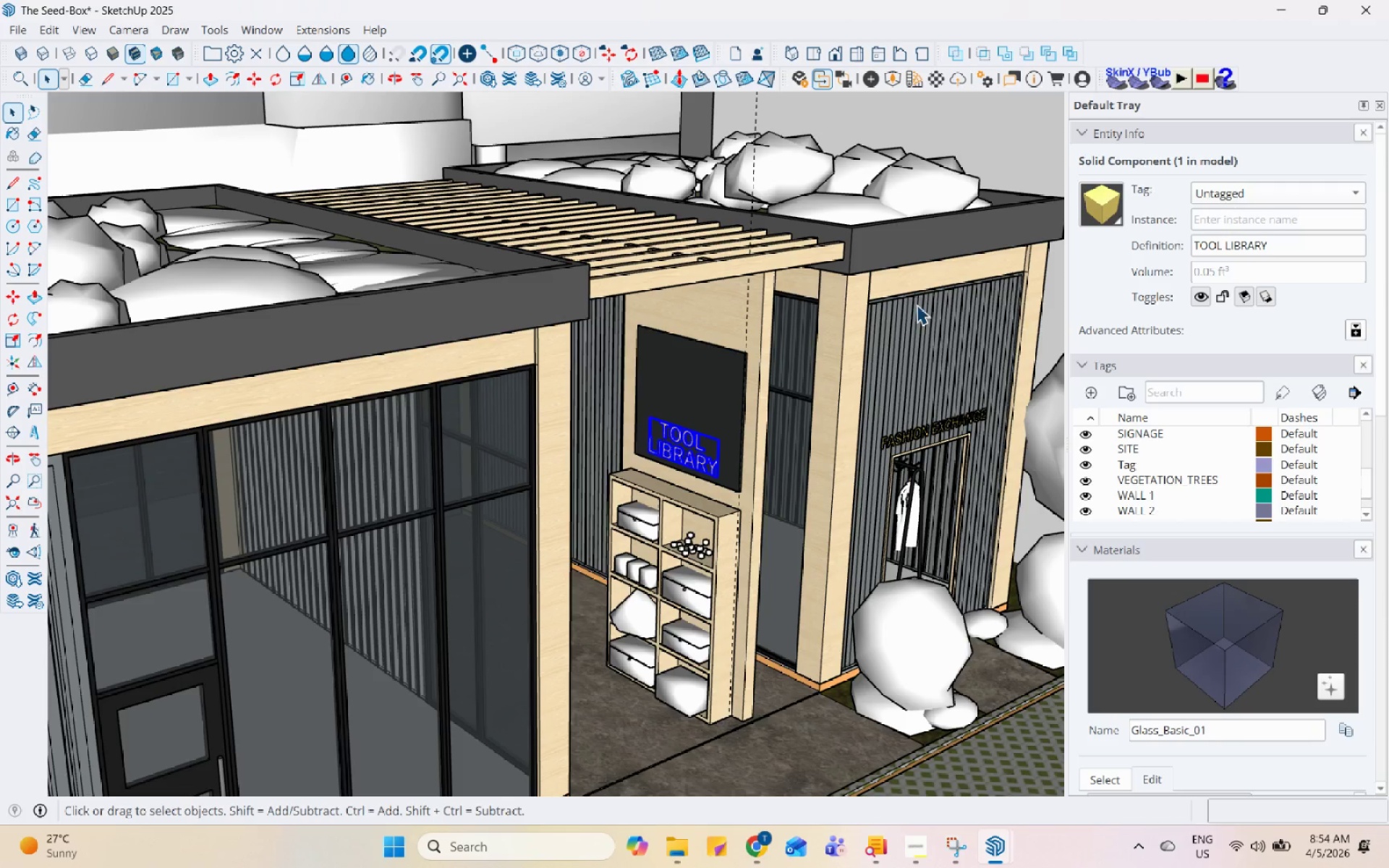 
left_click([1268, 199])
 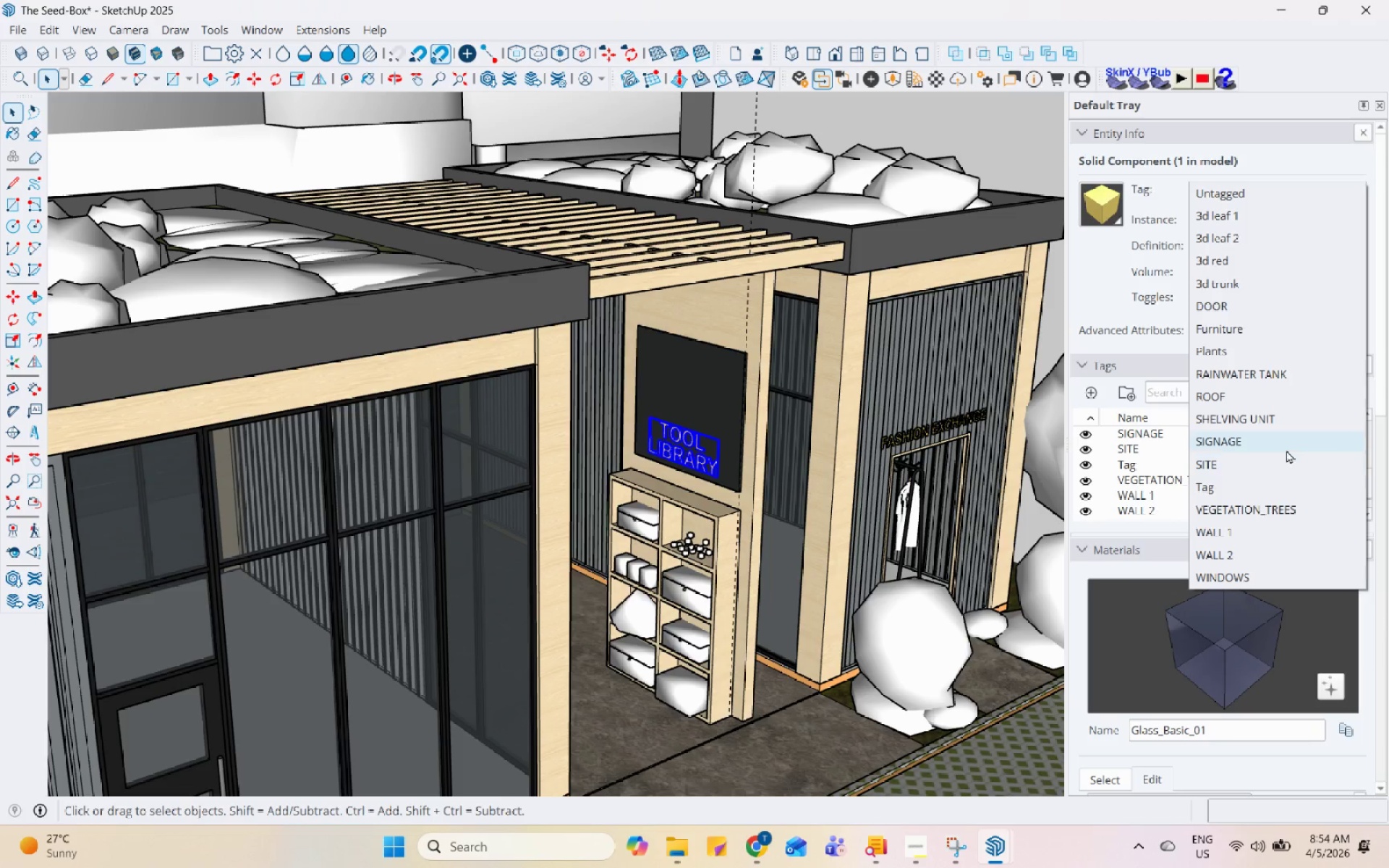 
left_click([1287, 440])
 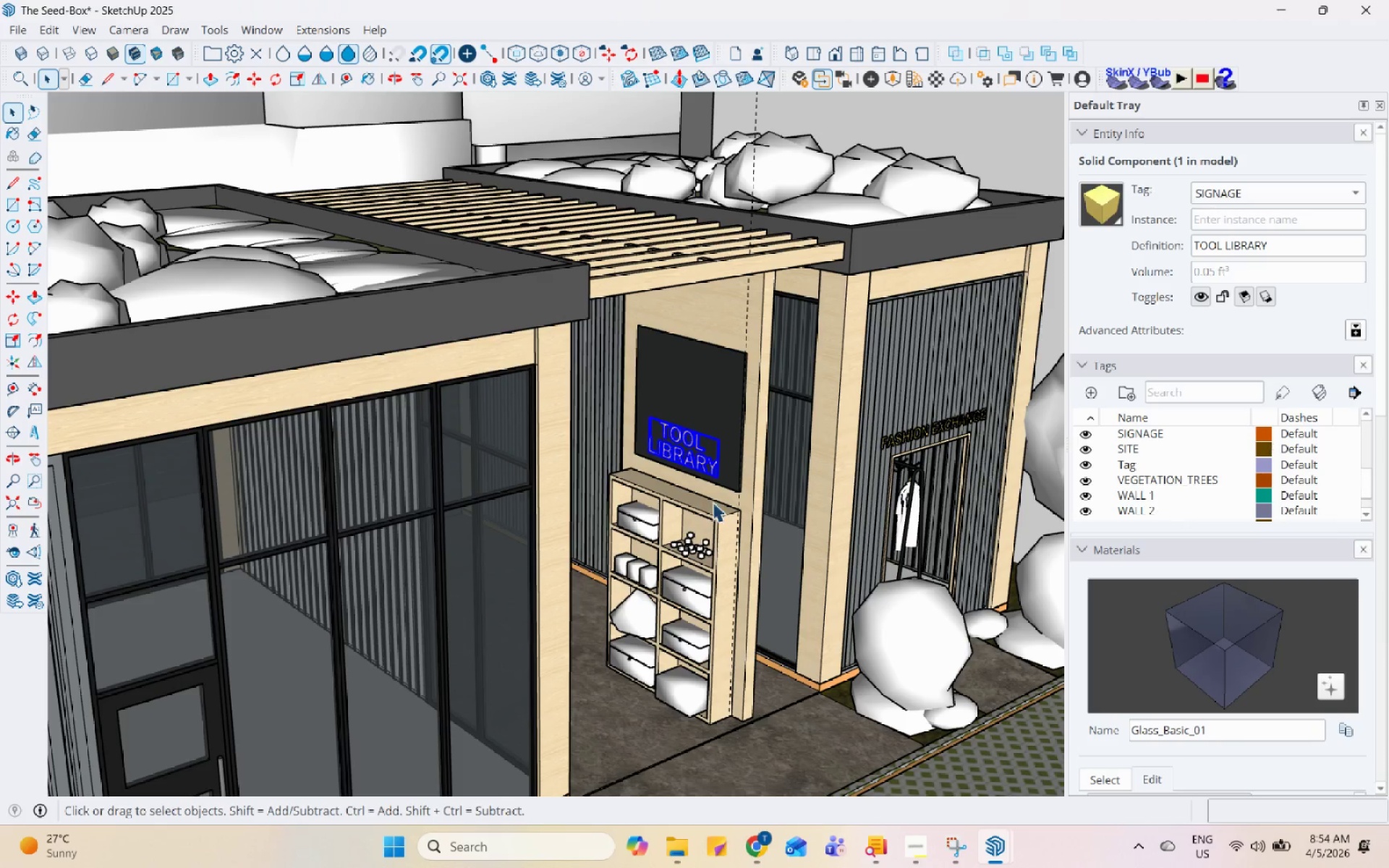 
hold_key(key=ControlLeft, duration=1.5)
 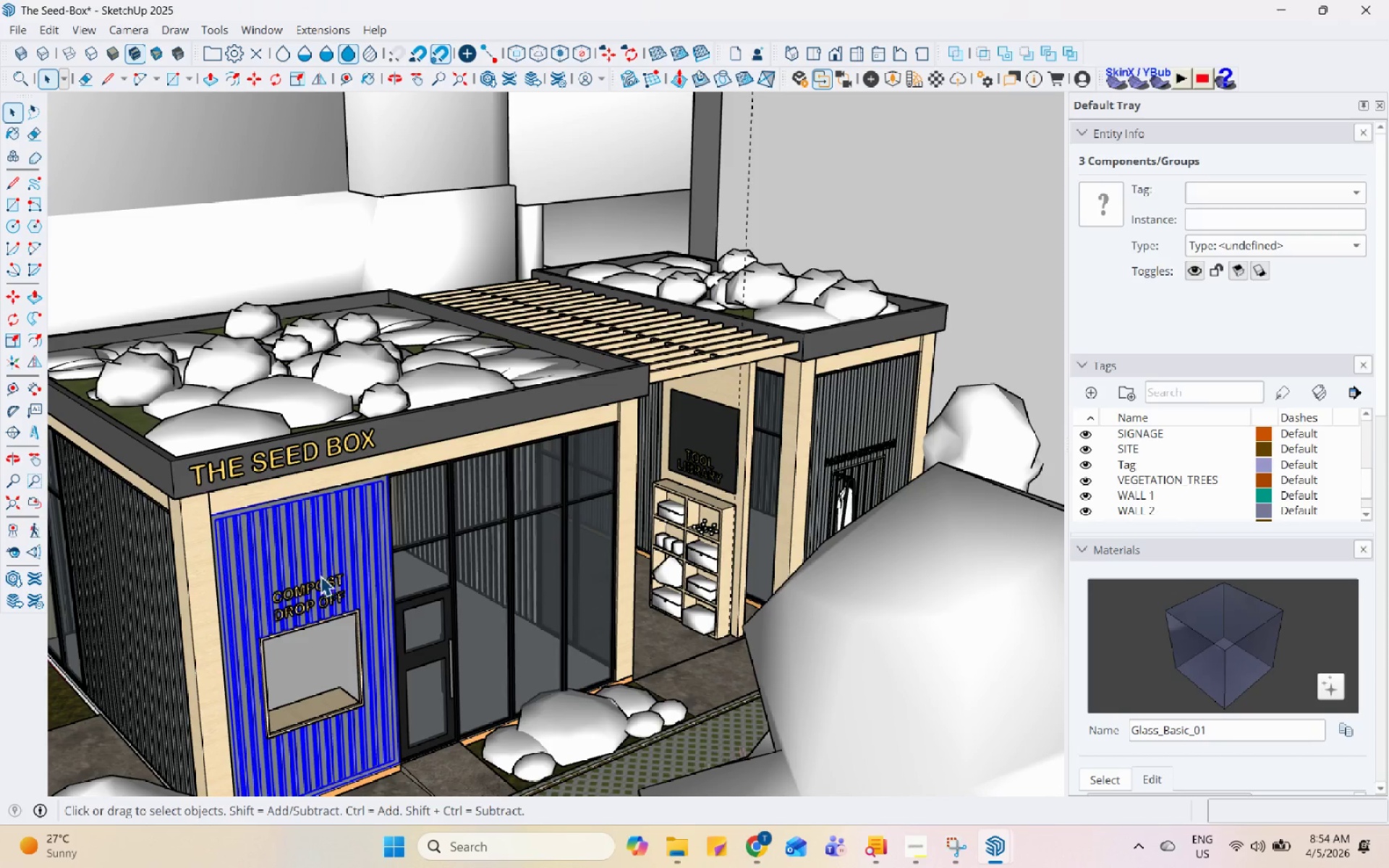 
scroll: coordinate [756, 487], scroll_direction: down, amount: 5.0
 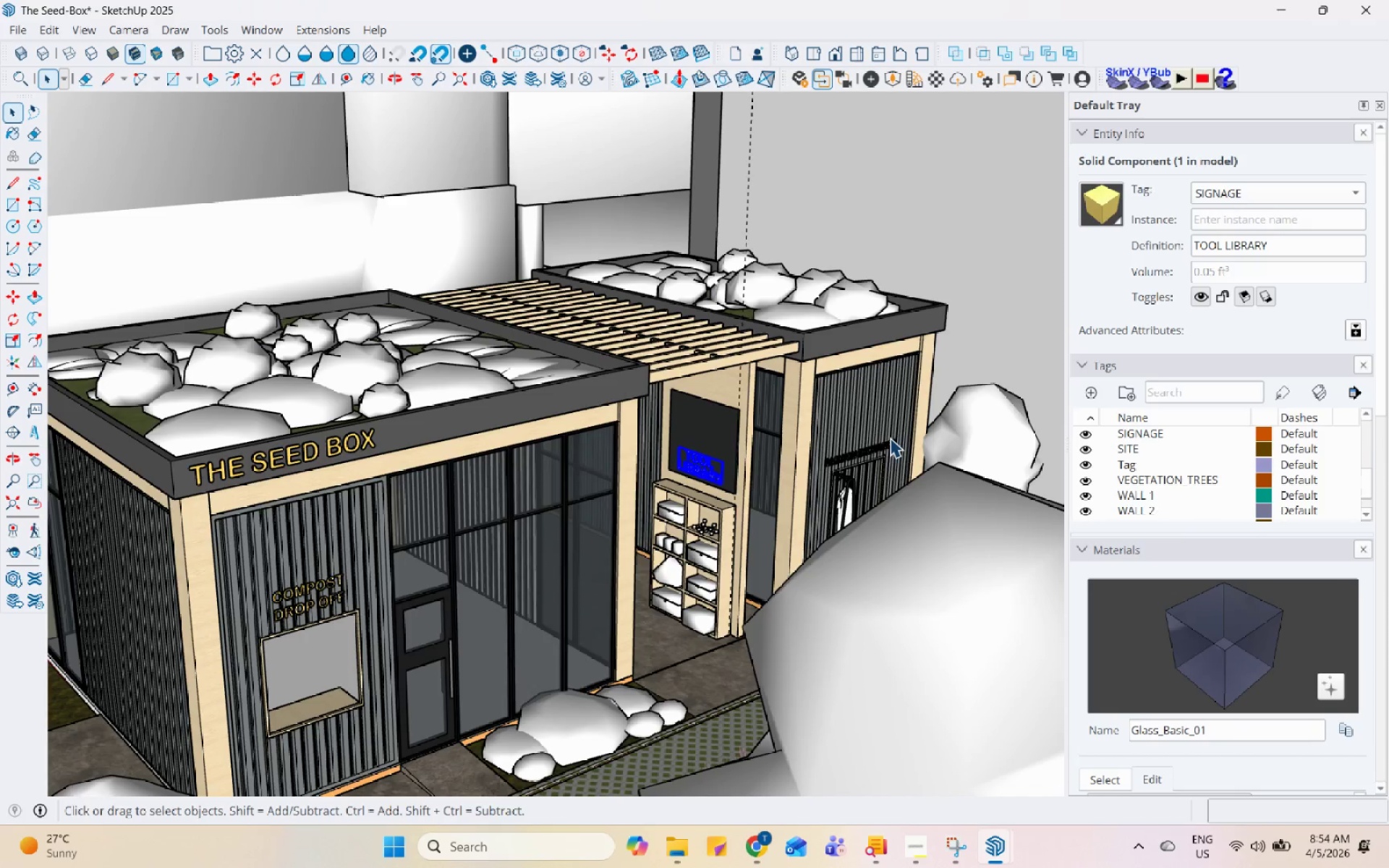 
left_click([875, 447])
 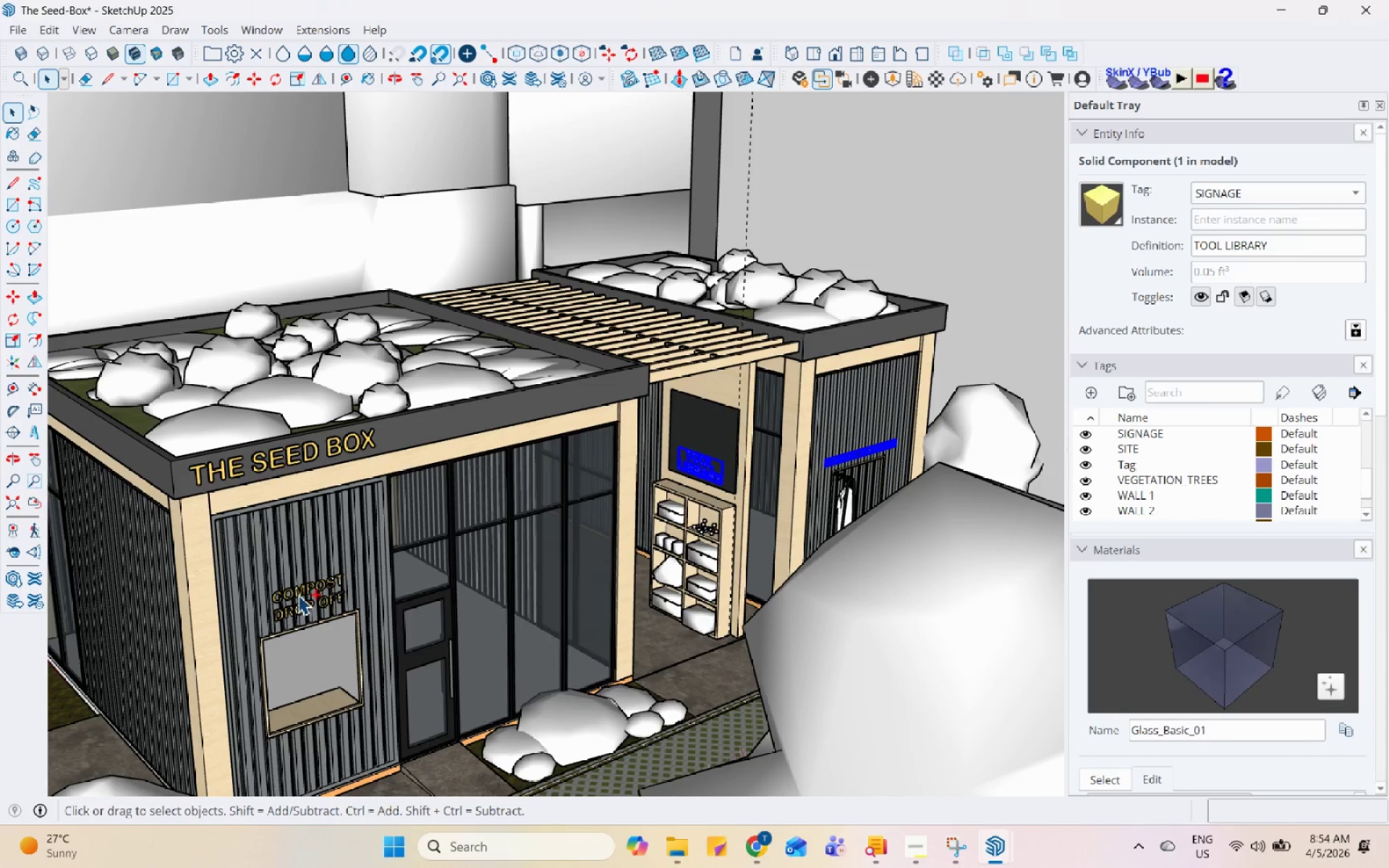 
left_click([306, 589])
 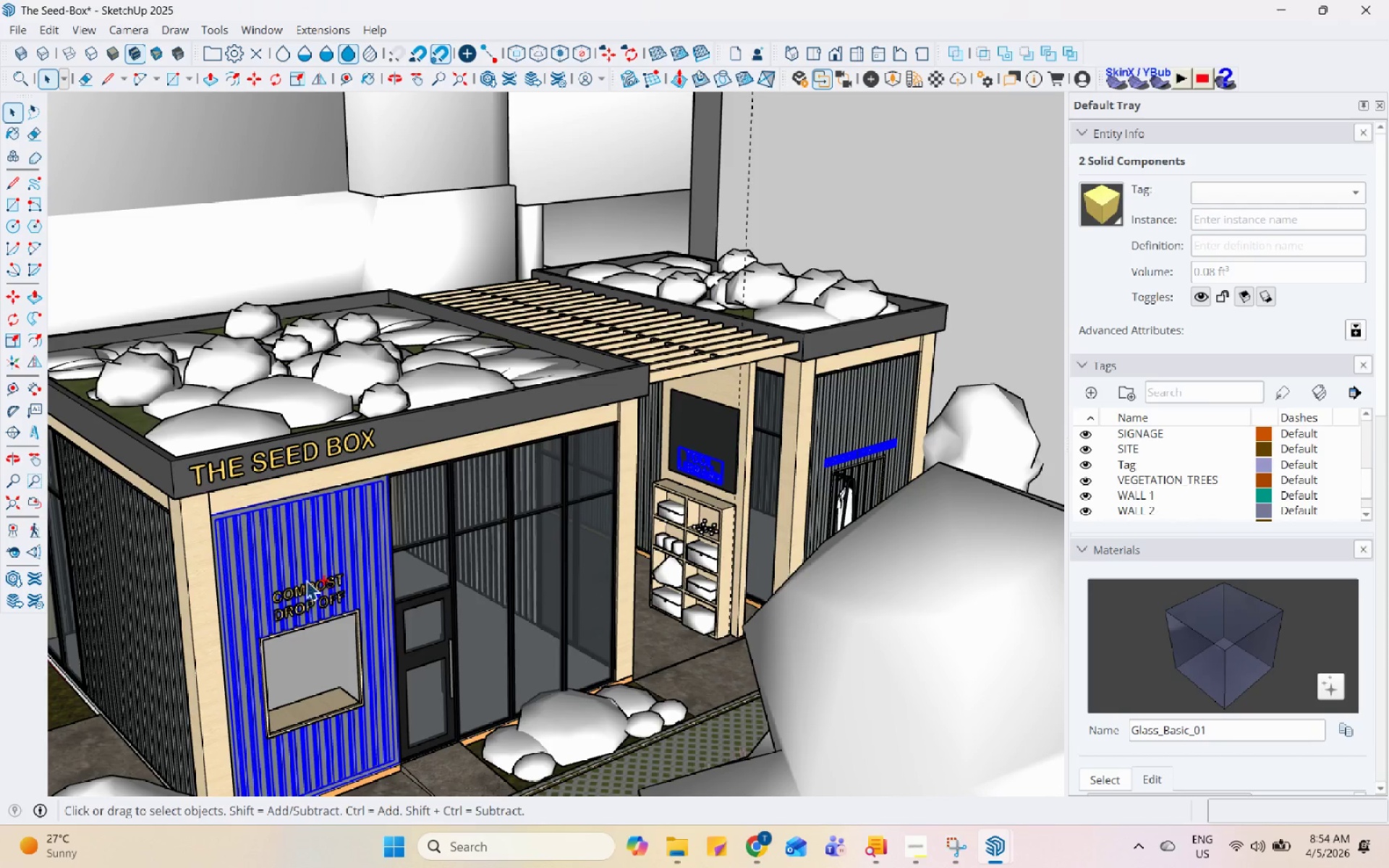 
key(Control+ControlLeft)
 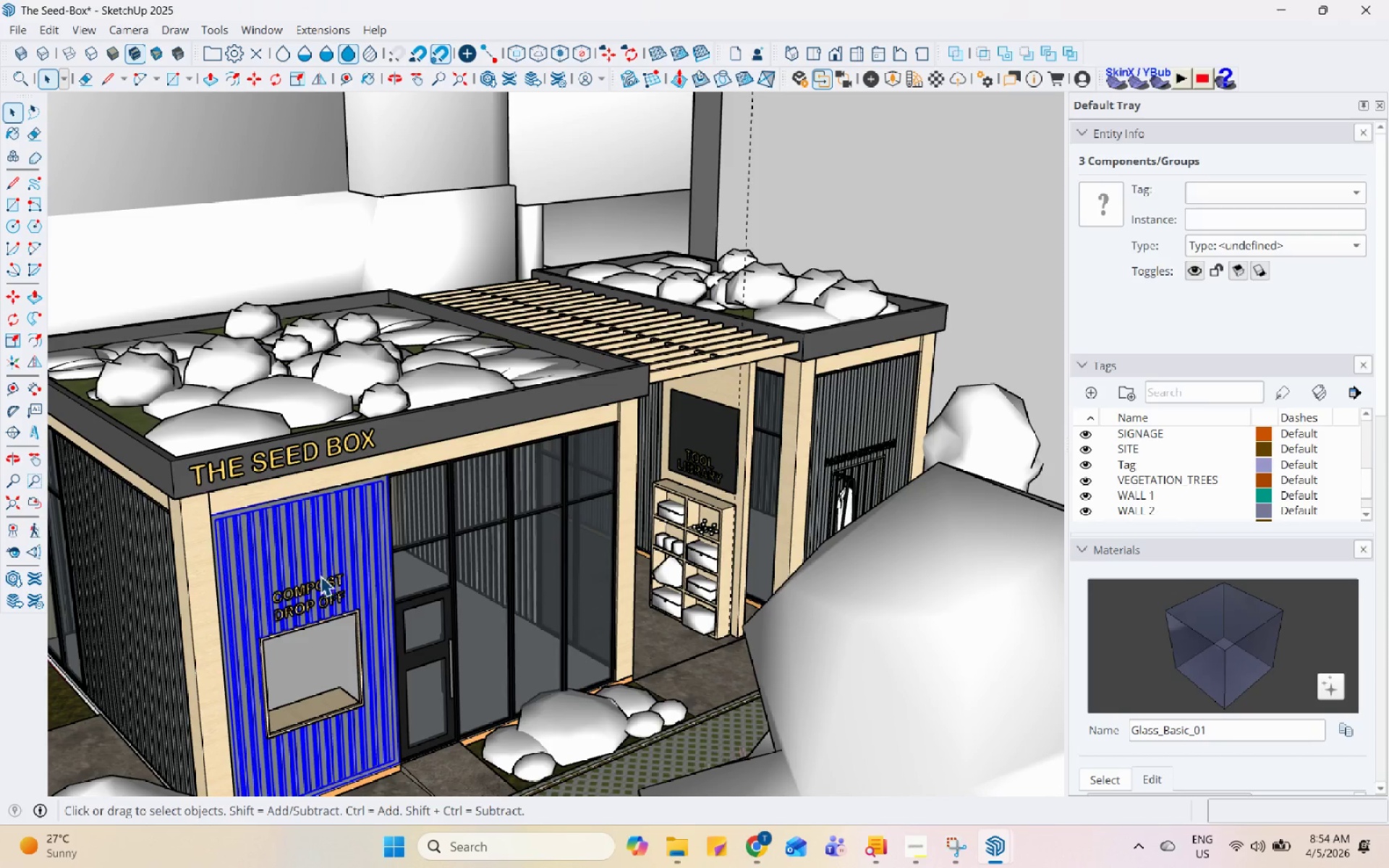 
double_click([323, 579])
 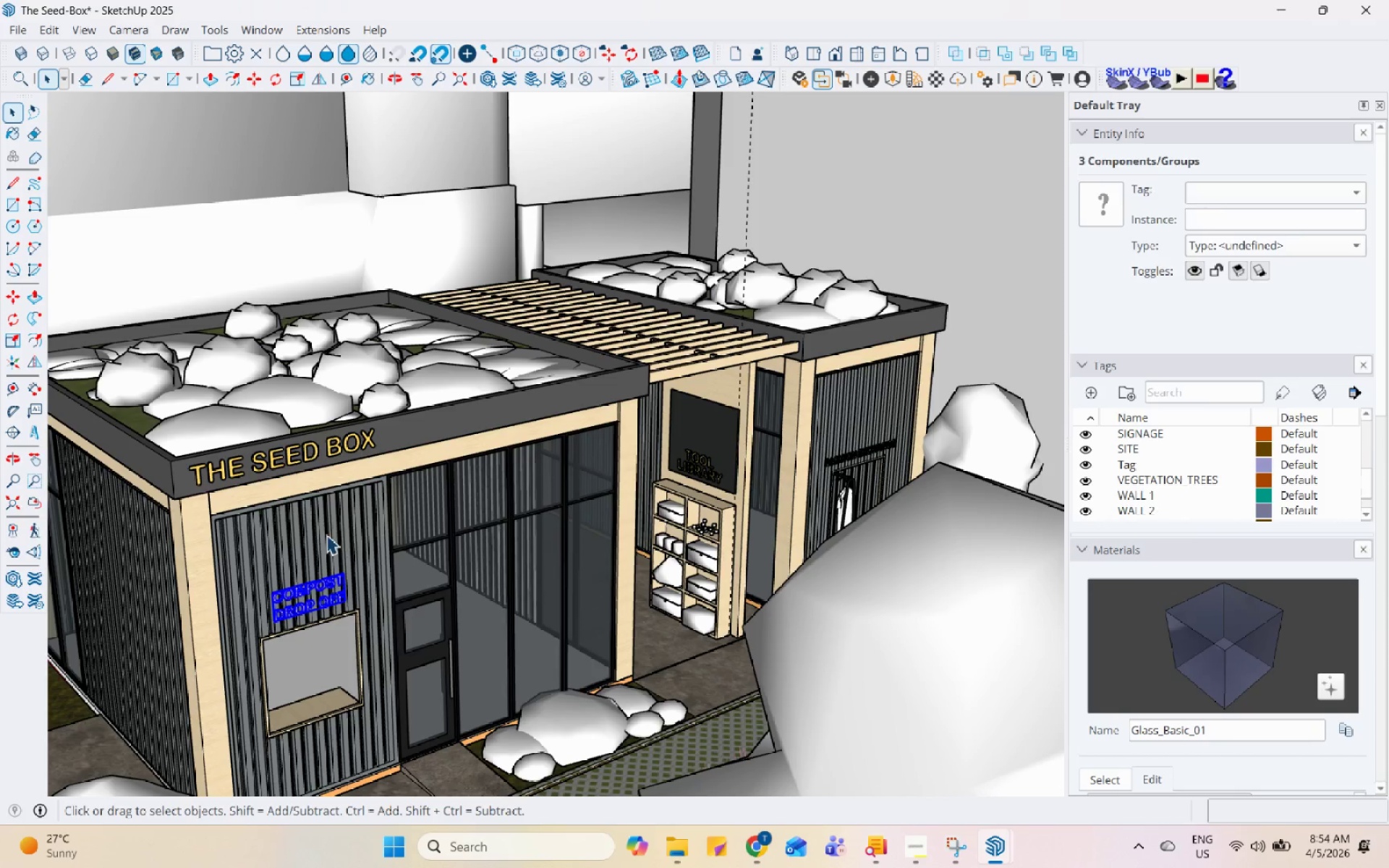 
hold_key(key=ControlLeft, duration=1.5)
left_click([336, 443])
 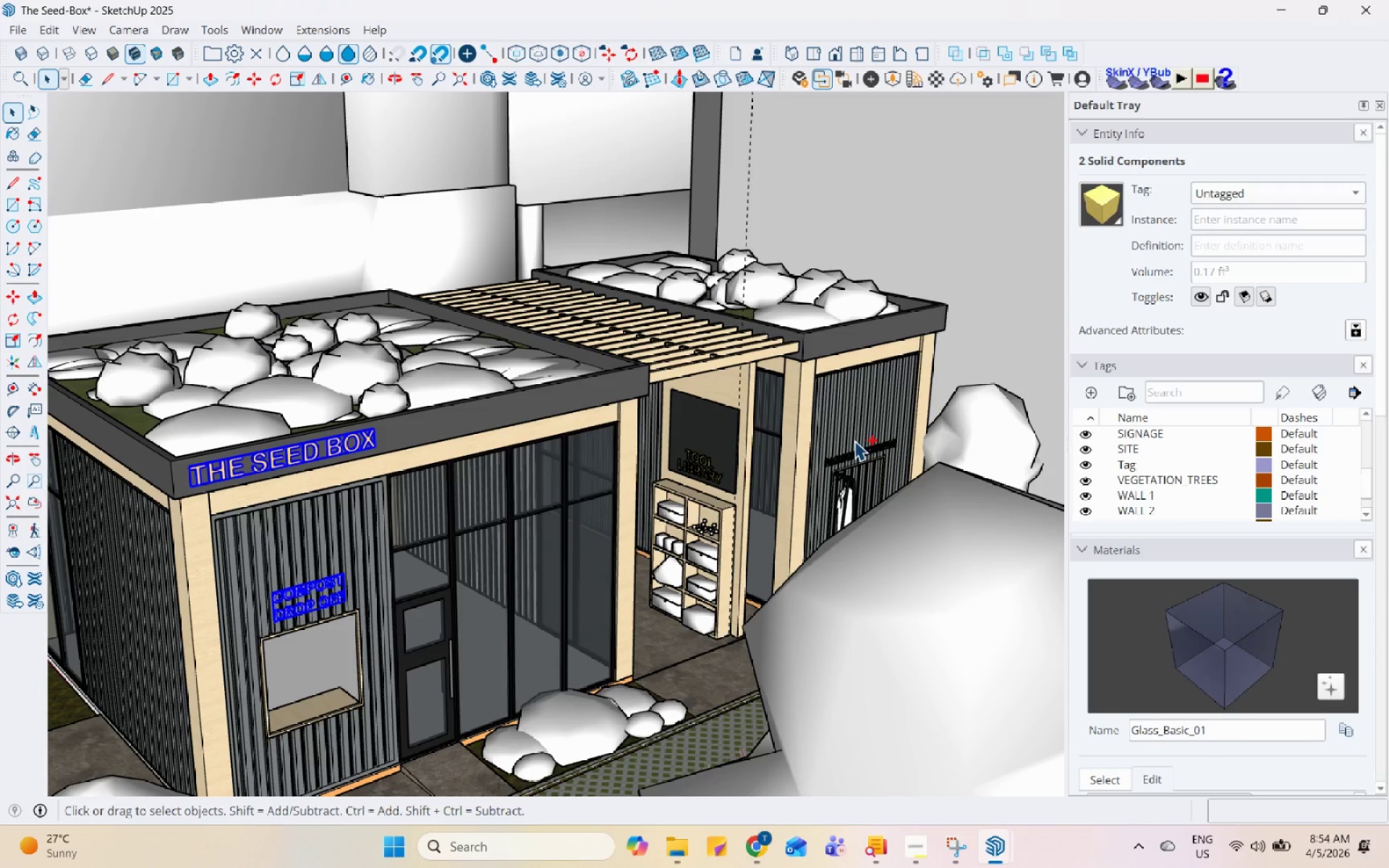 
left_click([862, 447])
 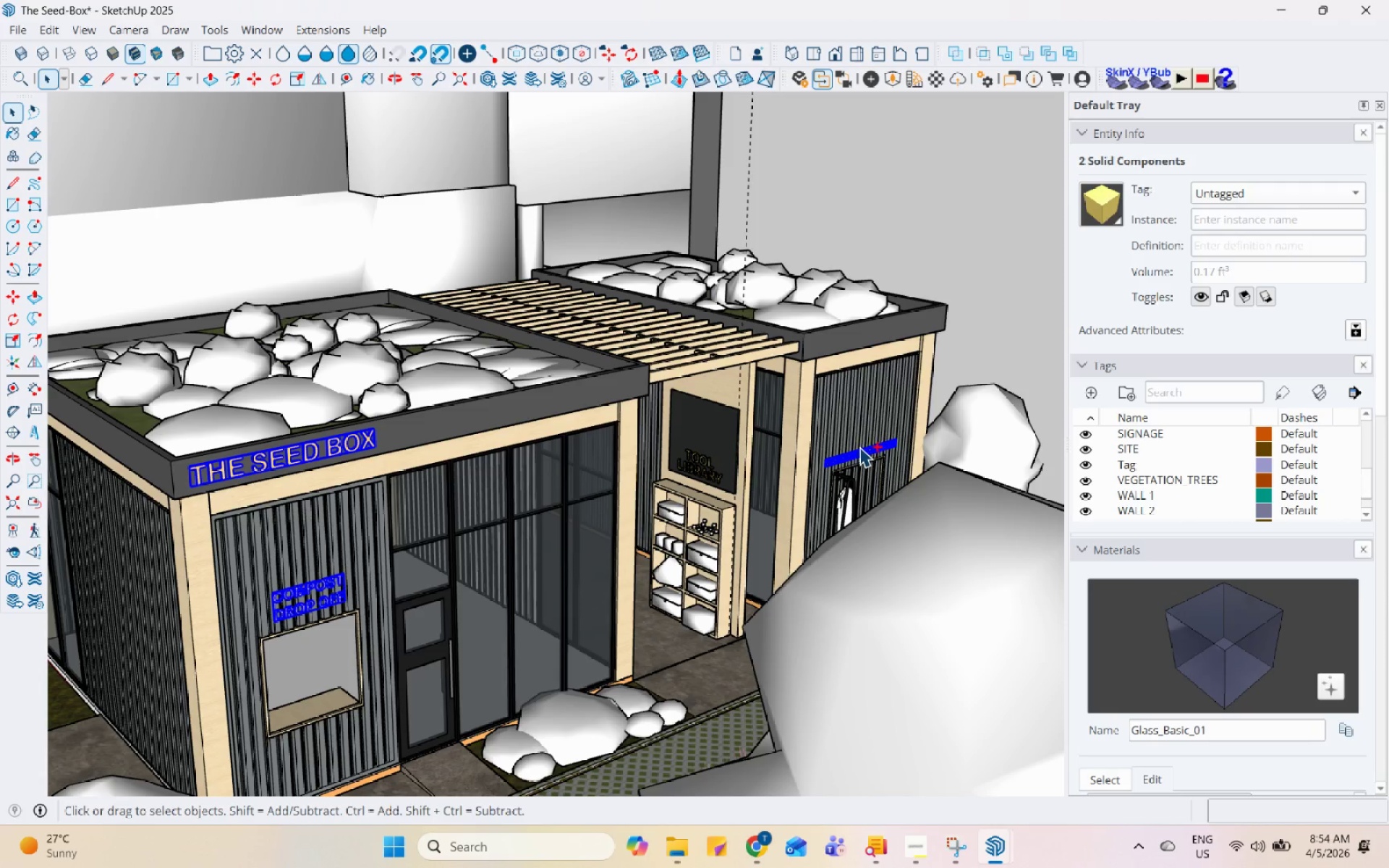 
hold_key(key=ControlLeft, duration=0.89)
left_click([701, 461])
 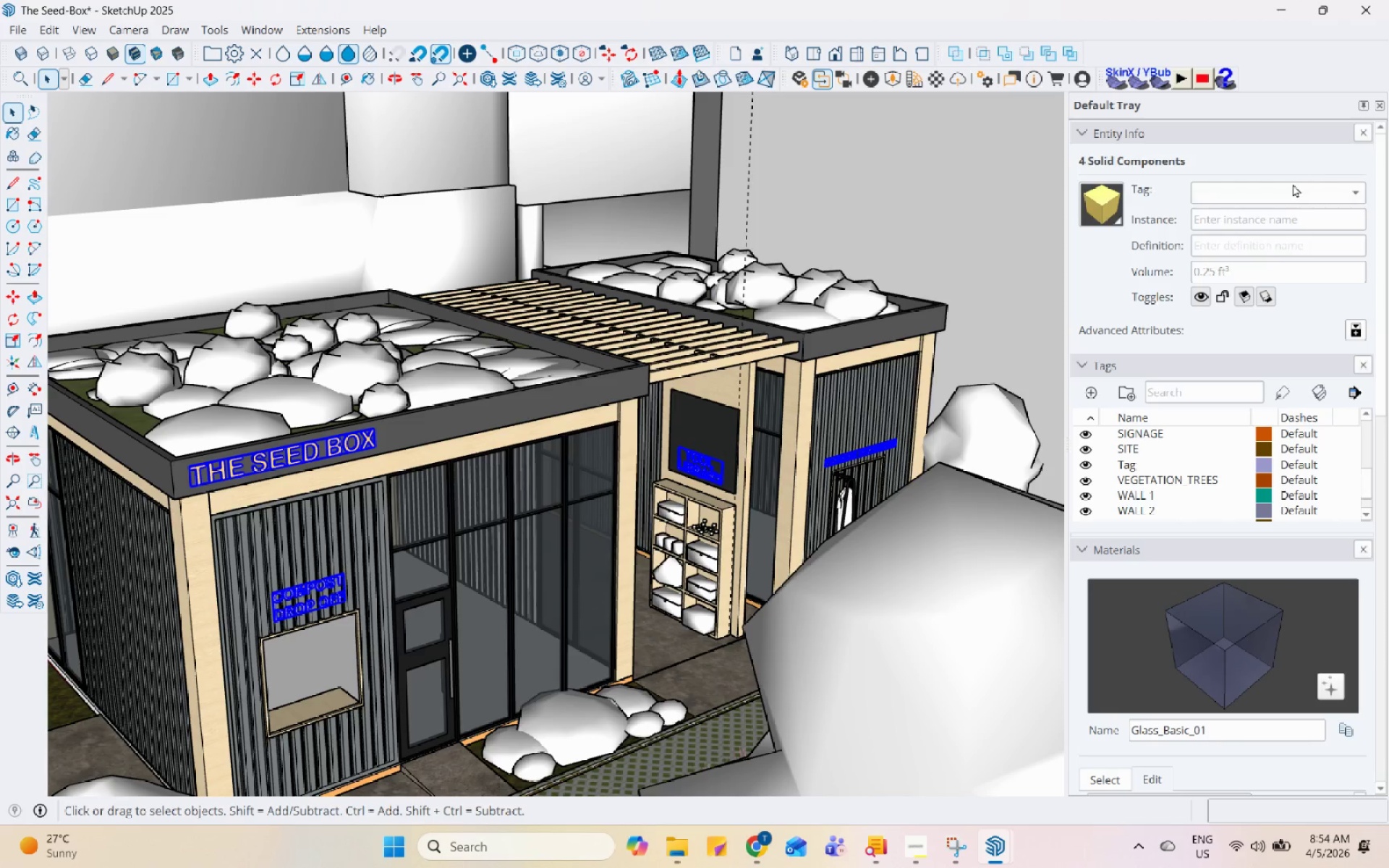 
left_click([1291, 189])
 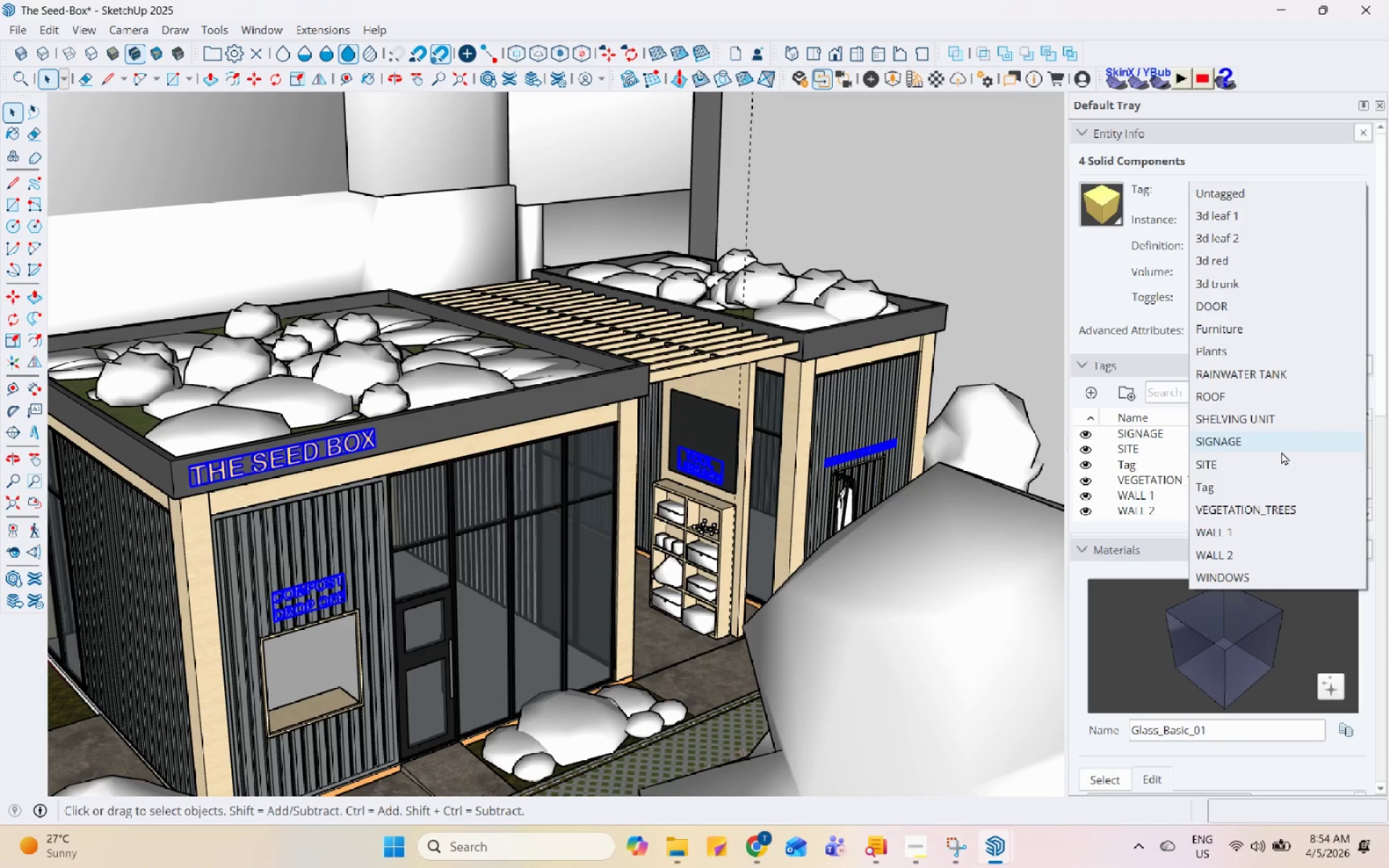 
left_click([1283, 440])
 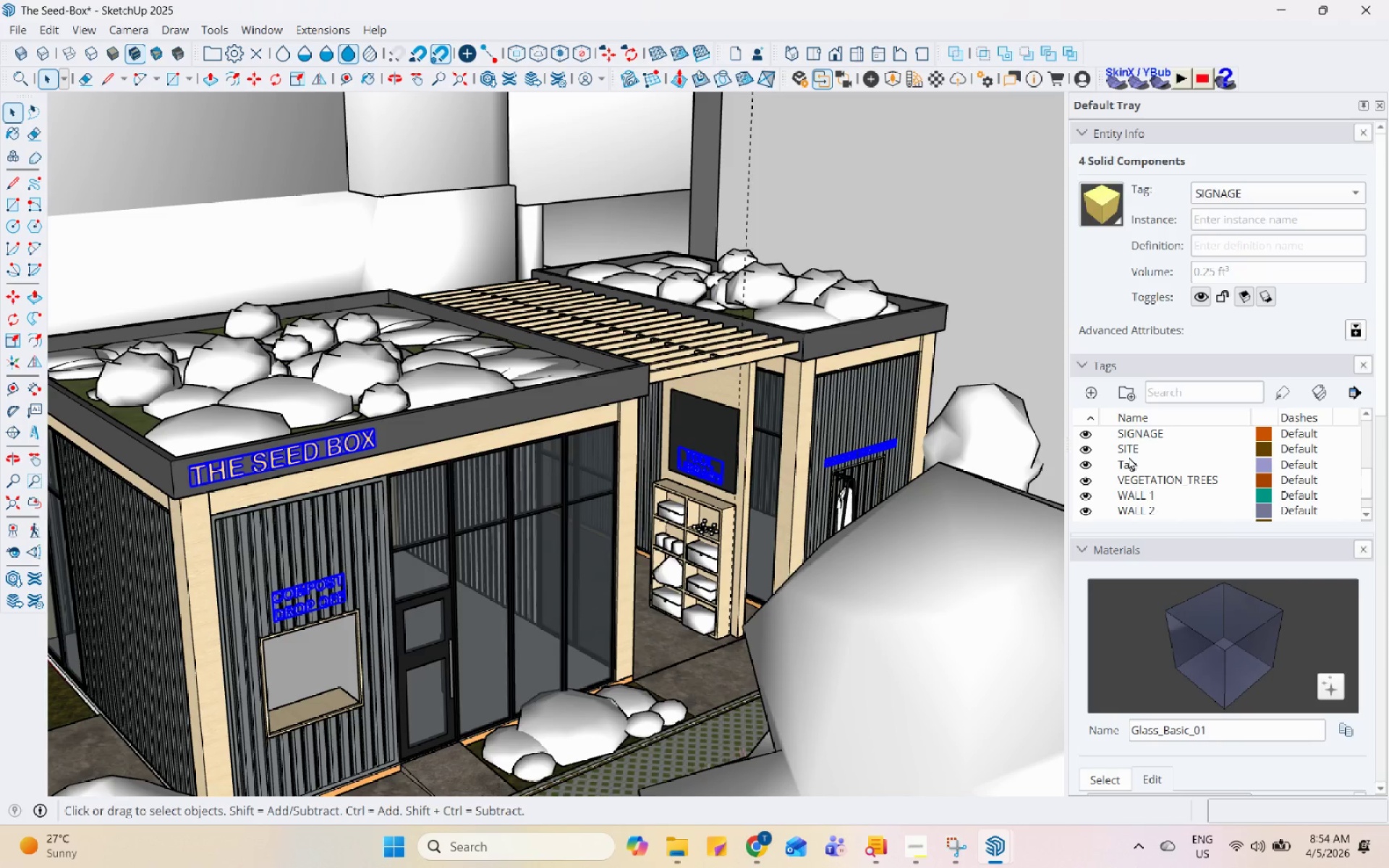 
scroll: coordinate [1107, 459], scroll_direction: up, amount: 8.0
 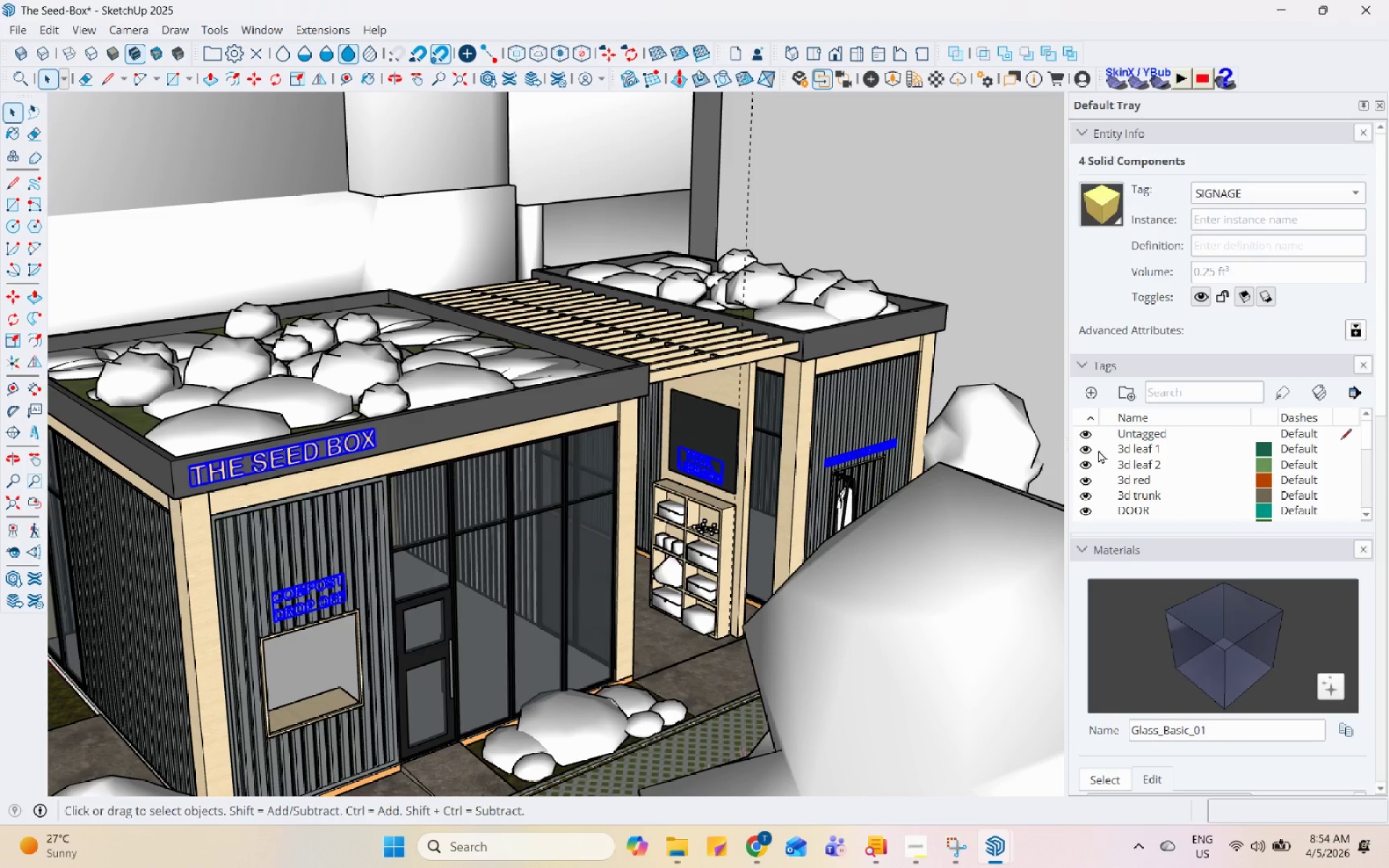 
scroll: coordinate [859, 482], scroll_direction: down, amount: 5.0
 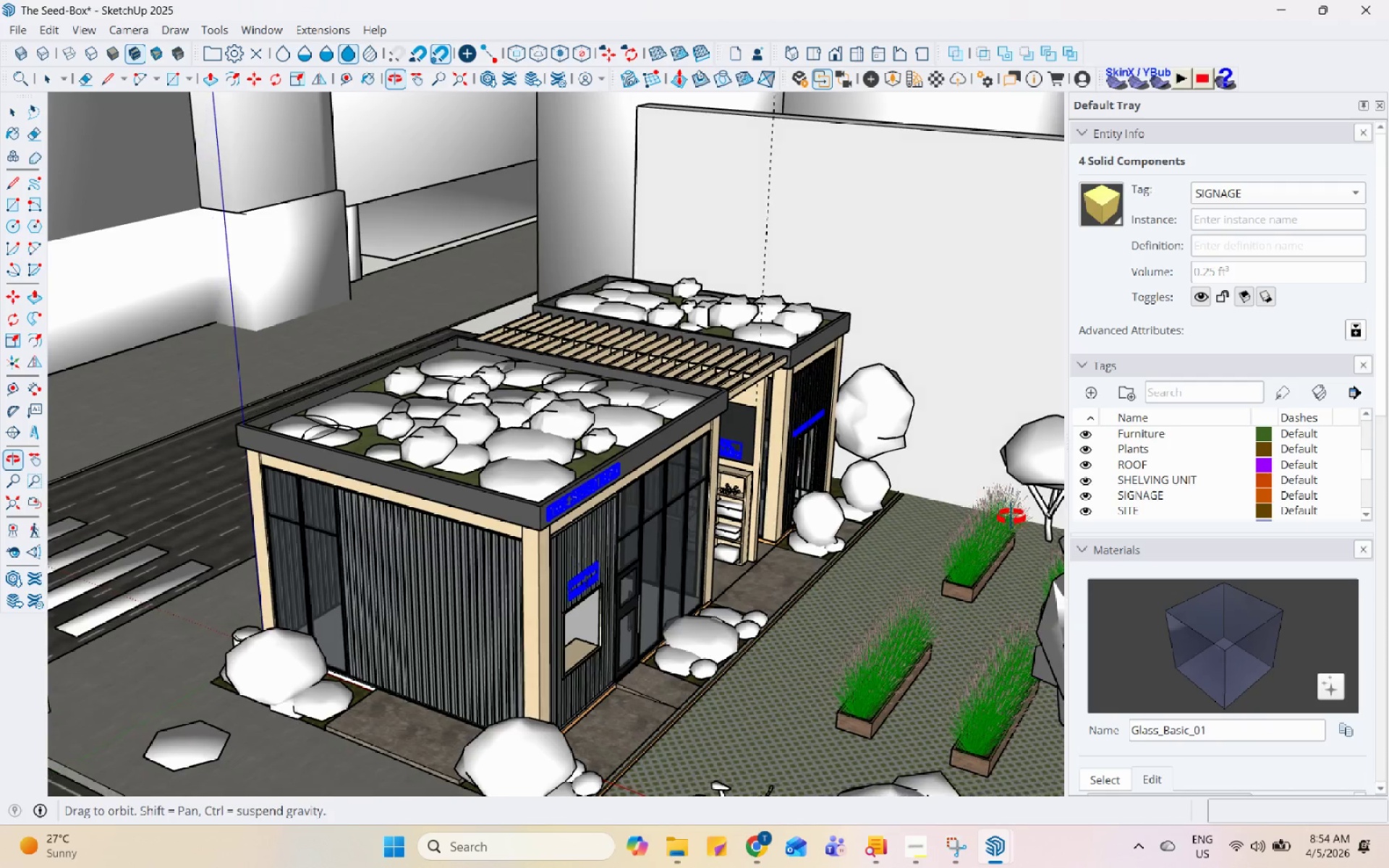 
scroll: coordinate [703, 612], scroll_direction: up, amount: 6.0
 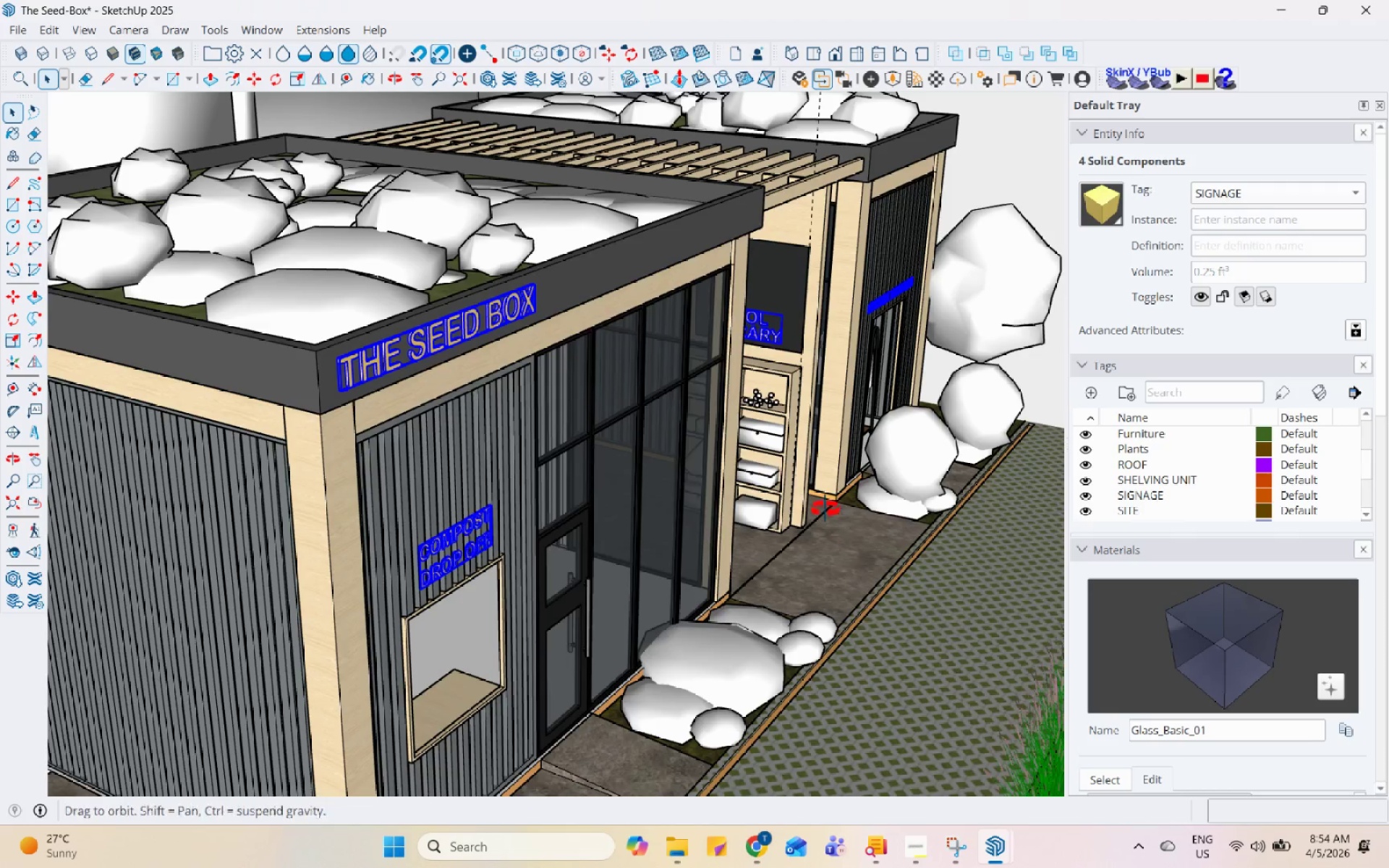 
scroll: coordinate [634, 495], scroll_direction: down, amount: 10.0
 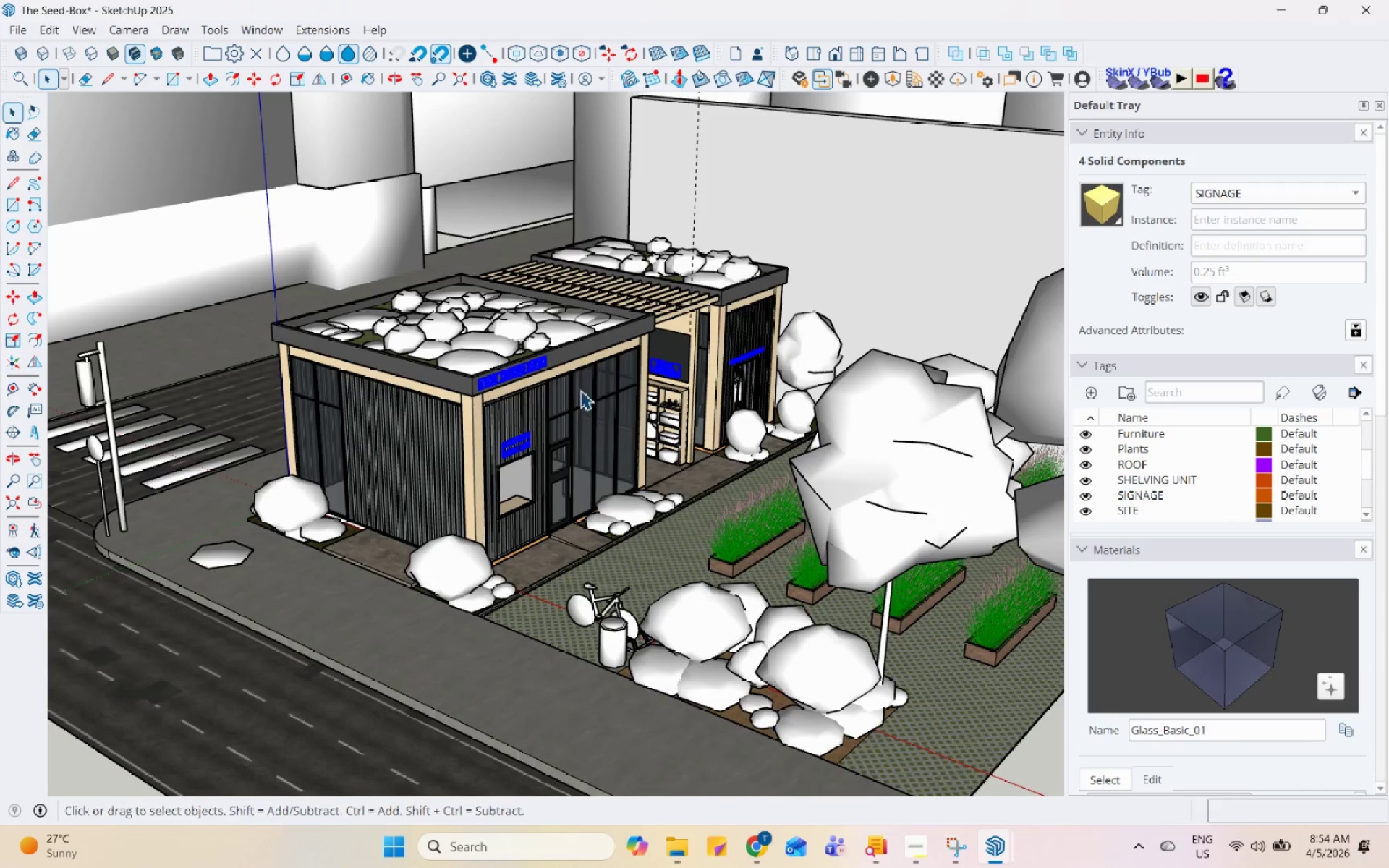 
scroll: coordinate [432, 421], scroll_direction: none, amount: 0.0
 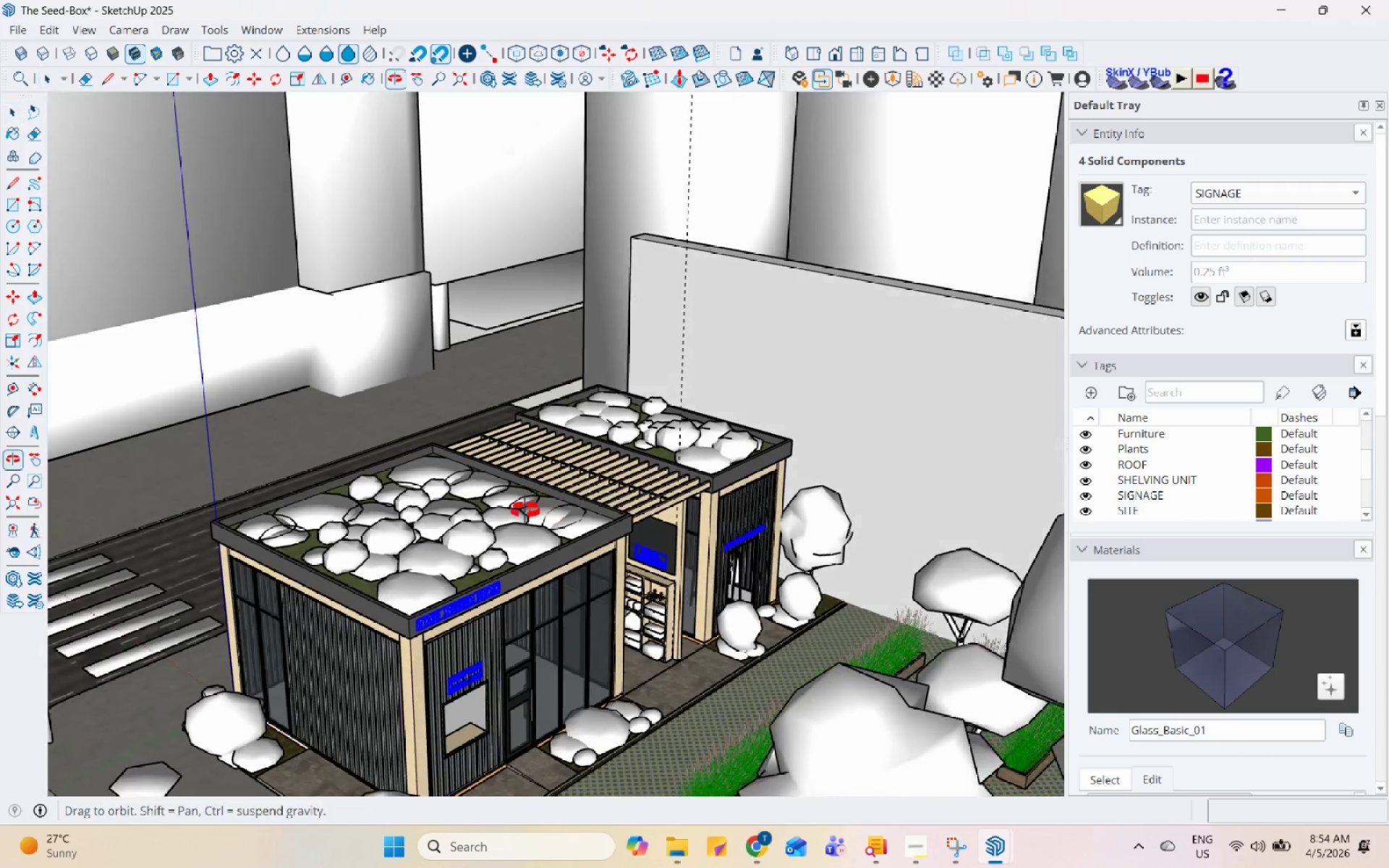 
left_click([746, 488])
 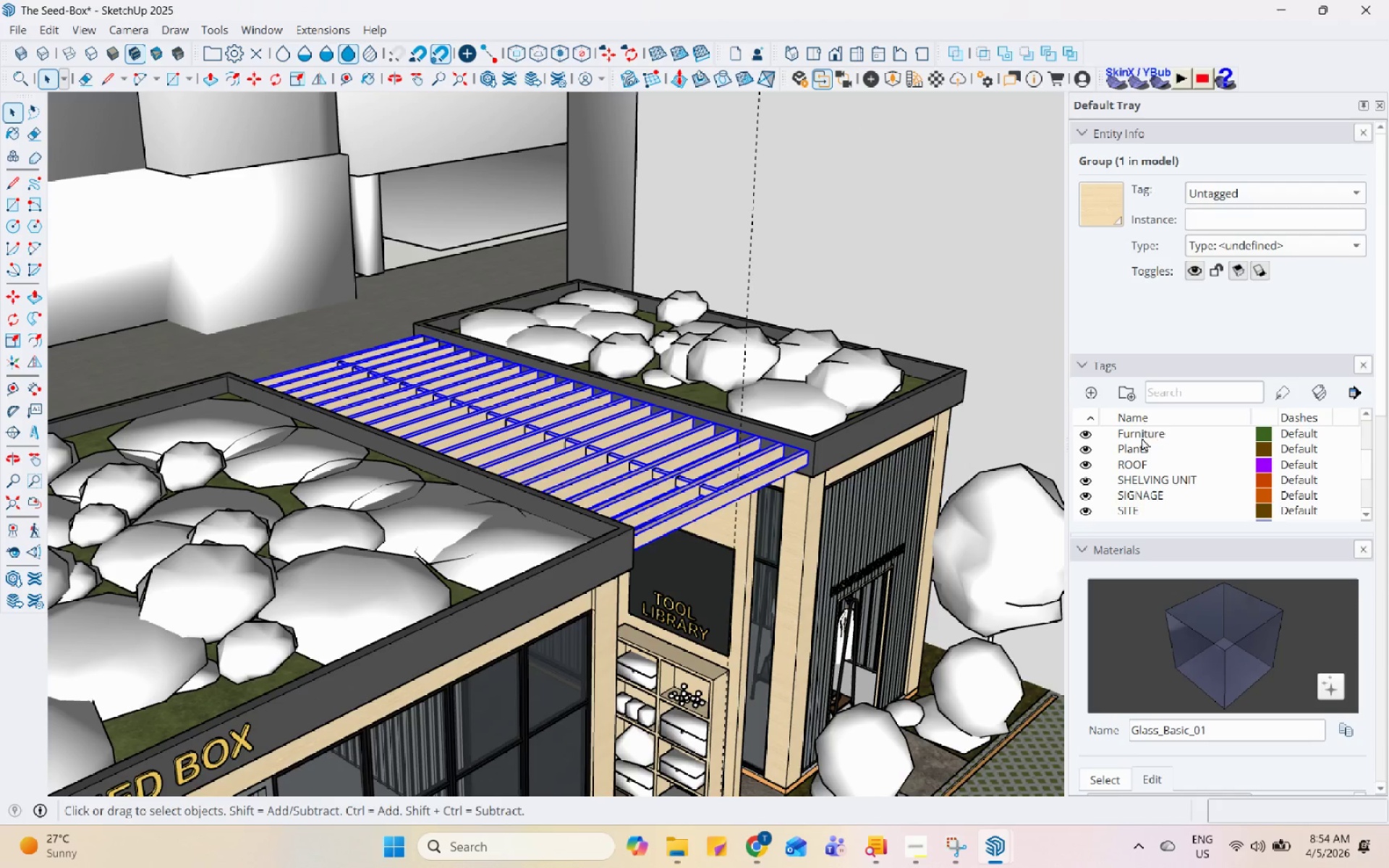 
scroll: coordinate [741, 499], scroll_direction: up, amount: 9.0
 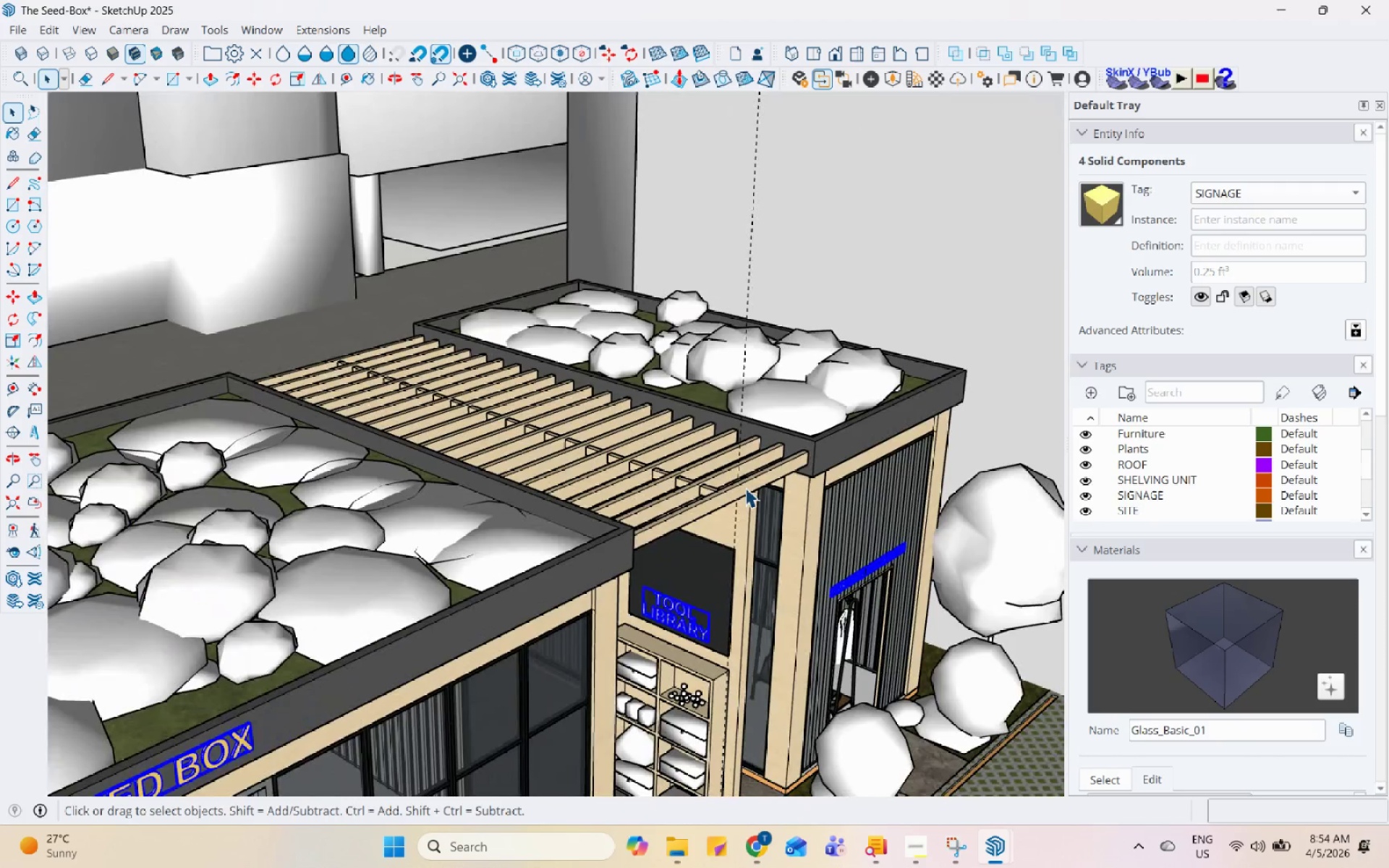 
scroll: coordinate [1182, 506], scroll_direction: down, amount: 2.0
 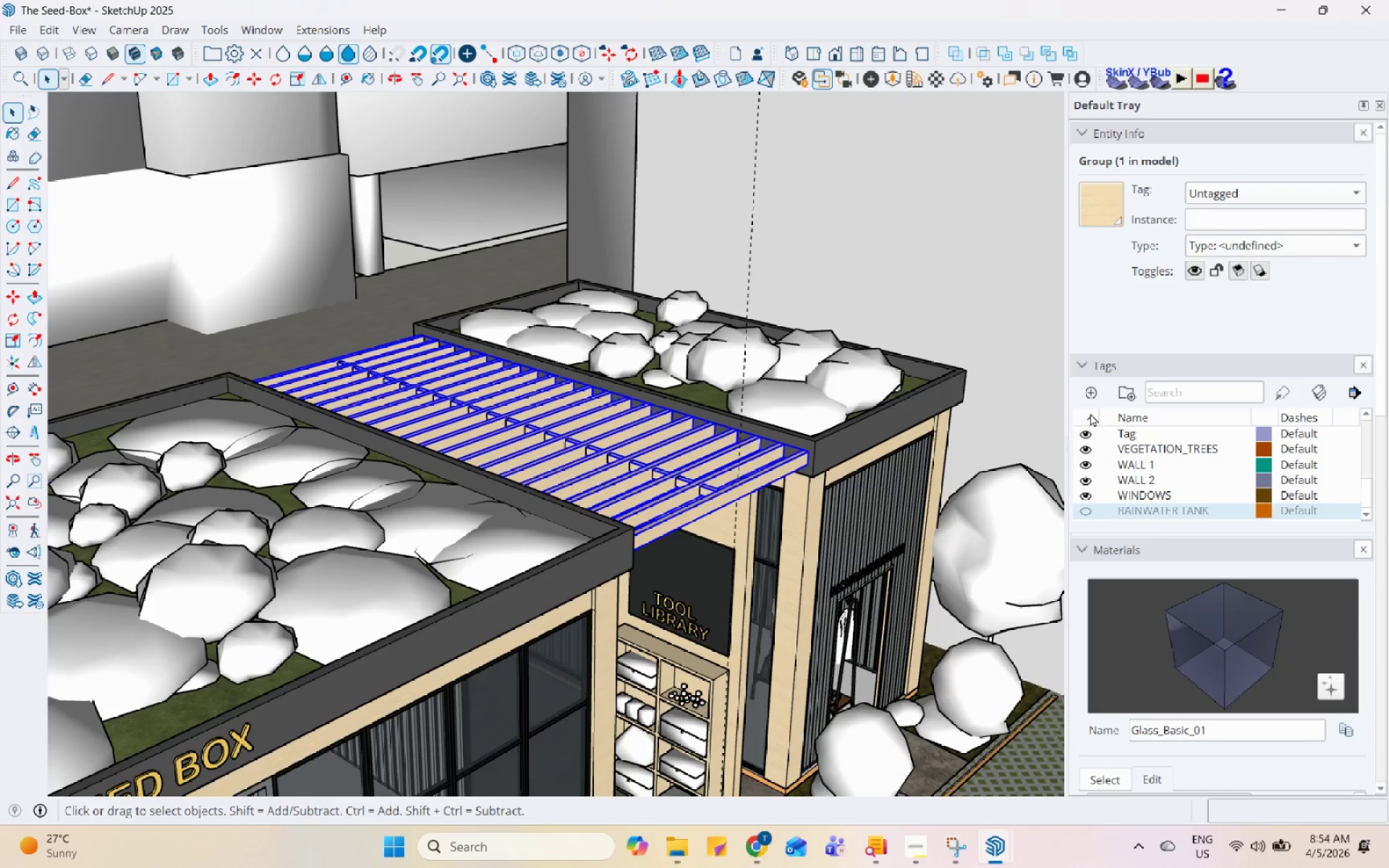 
left_click([1091, 391])
 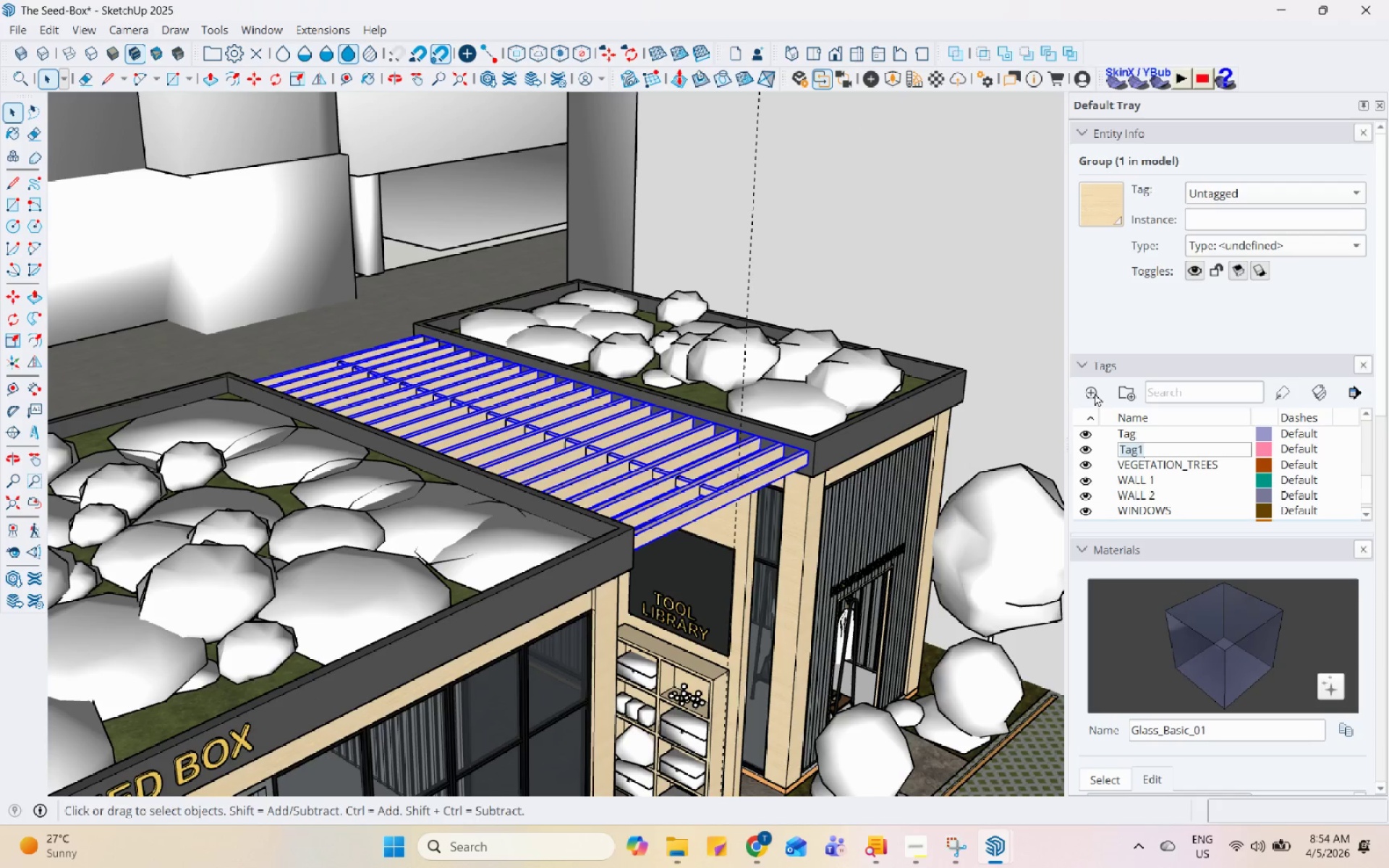 
type(CANOPY)
 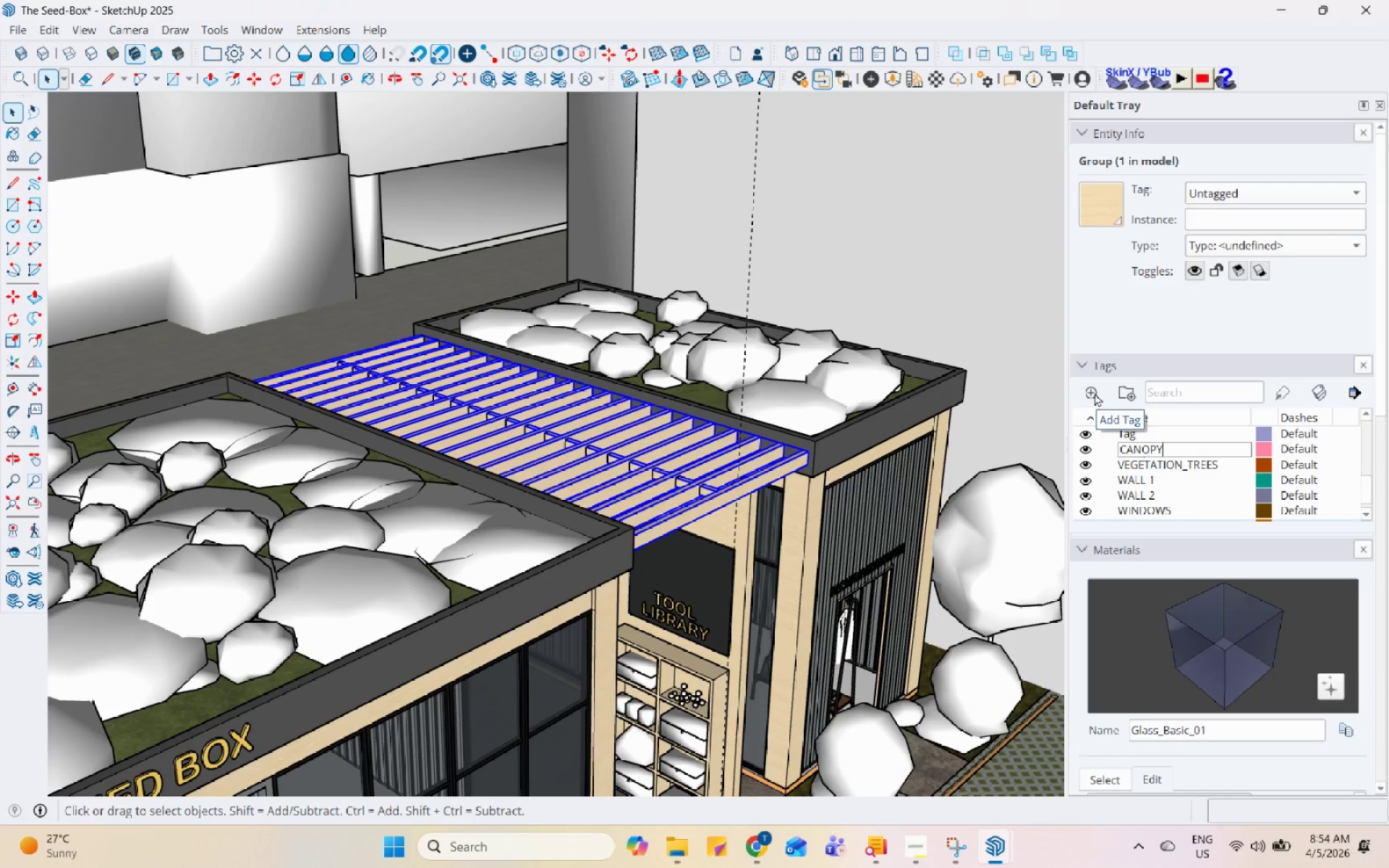 
key(Enter)
 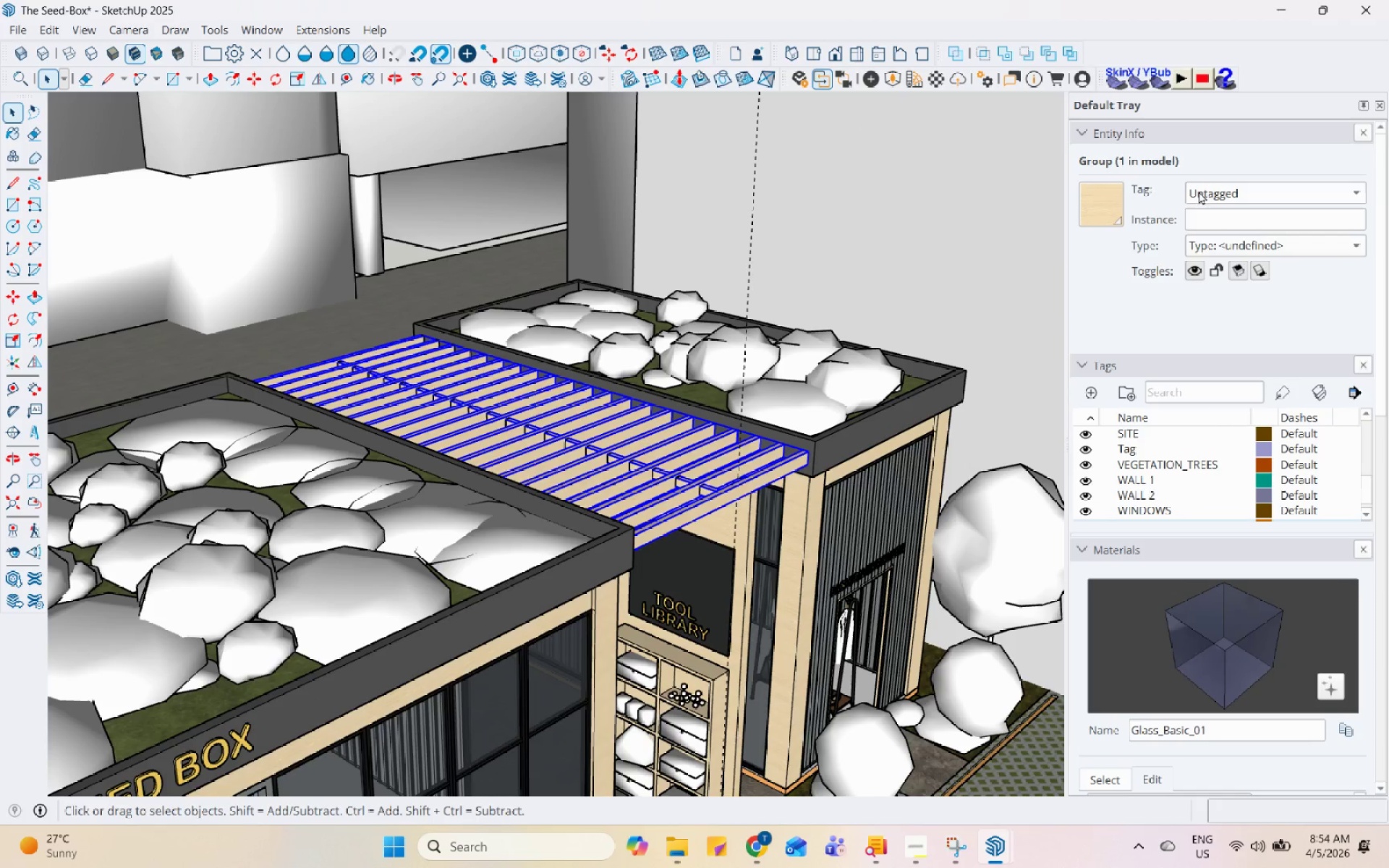 
left_click([1217, 192])
 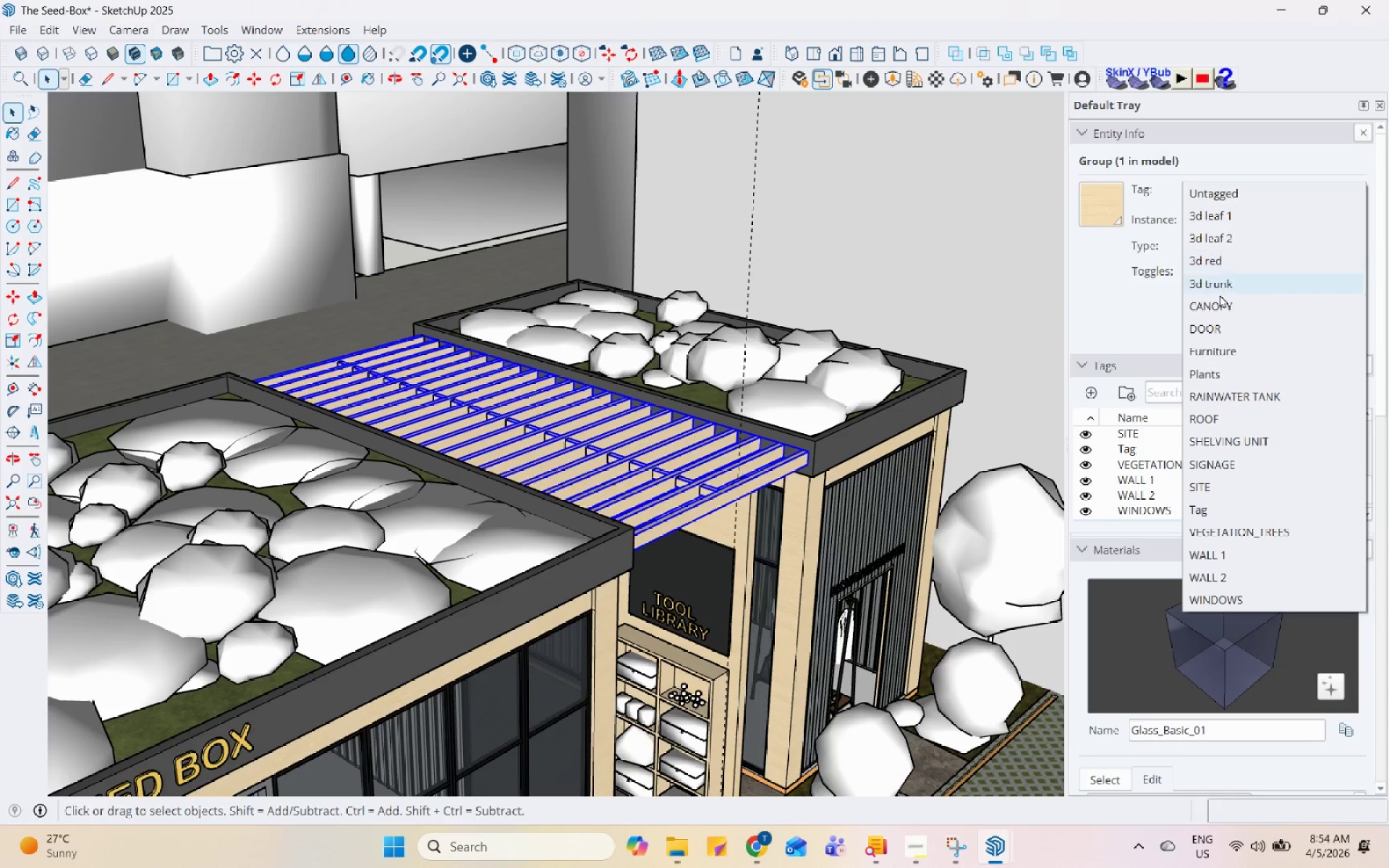 
left_click([1218, 299])
 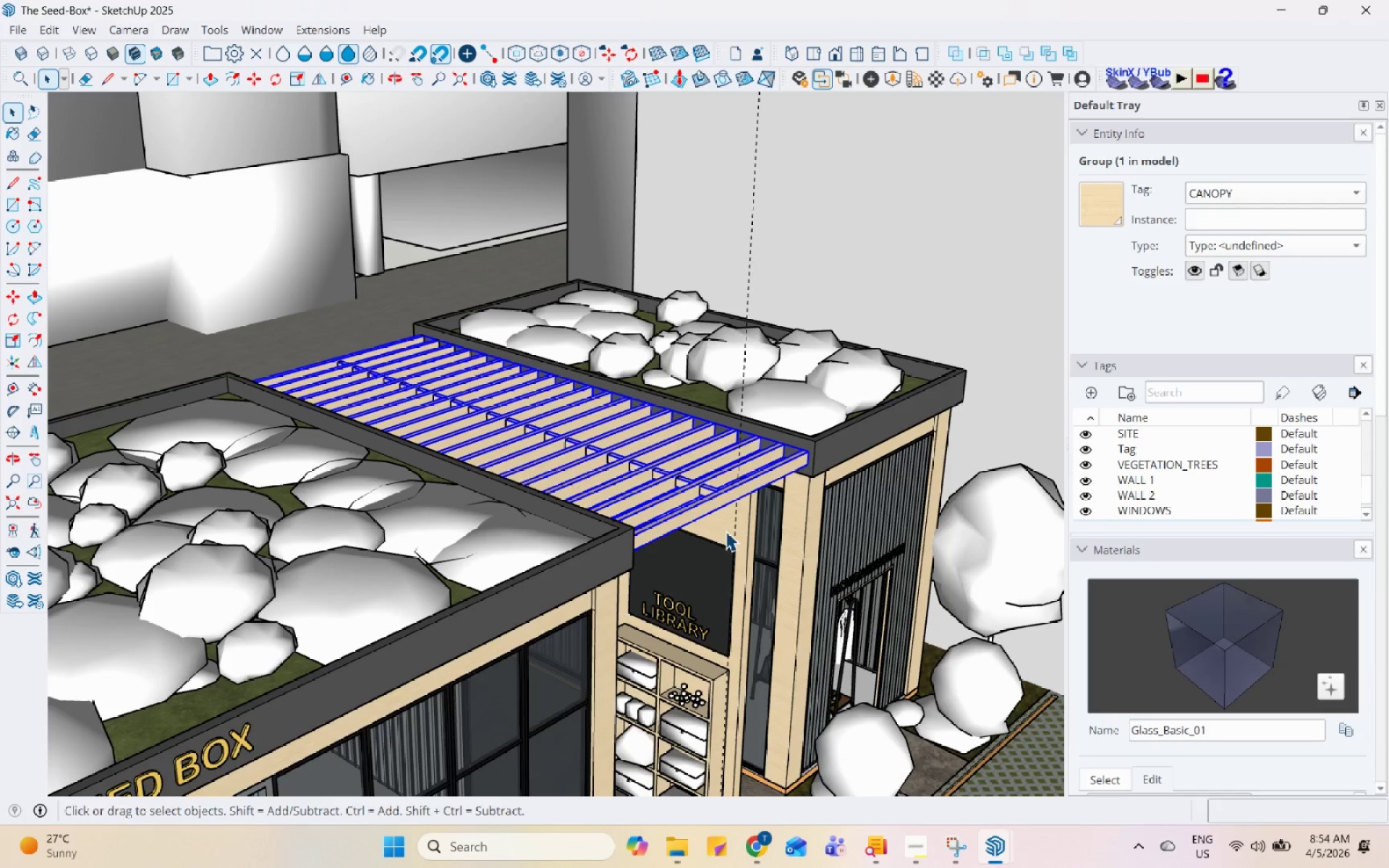 
scroll: coordinate [1108, 461], scroll_direction: down, amount: 4.0
 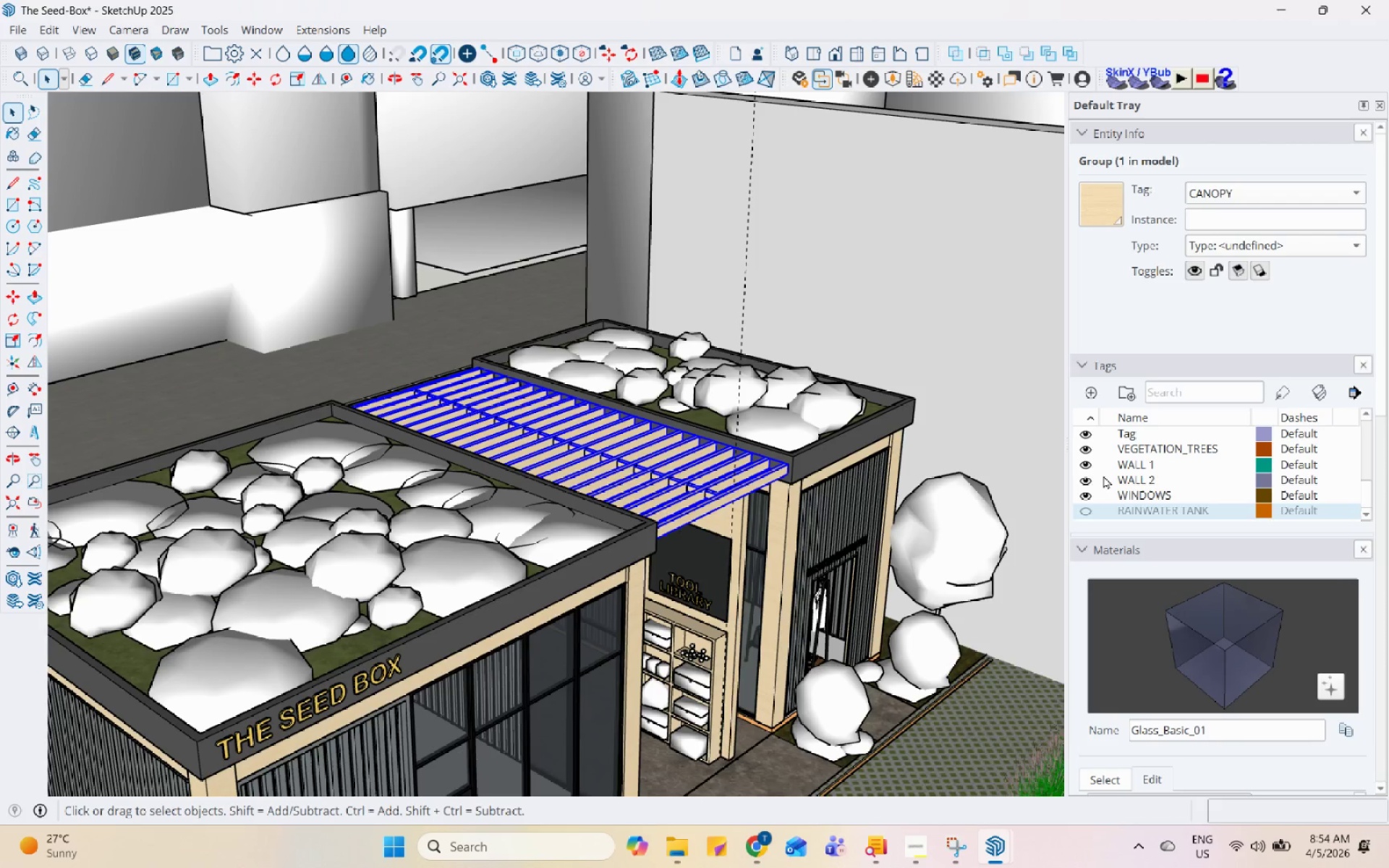 
scroll: coordinate [1100, 480], scroll_direction: up, amount: 3.0
 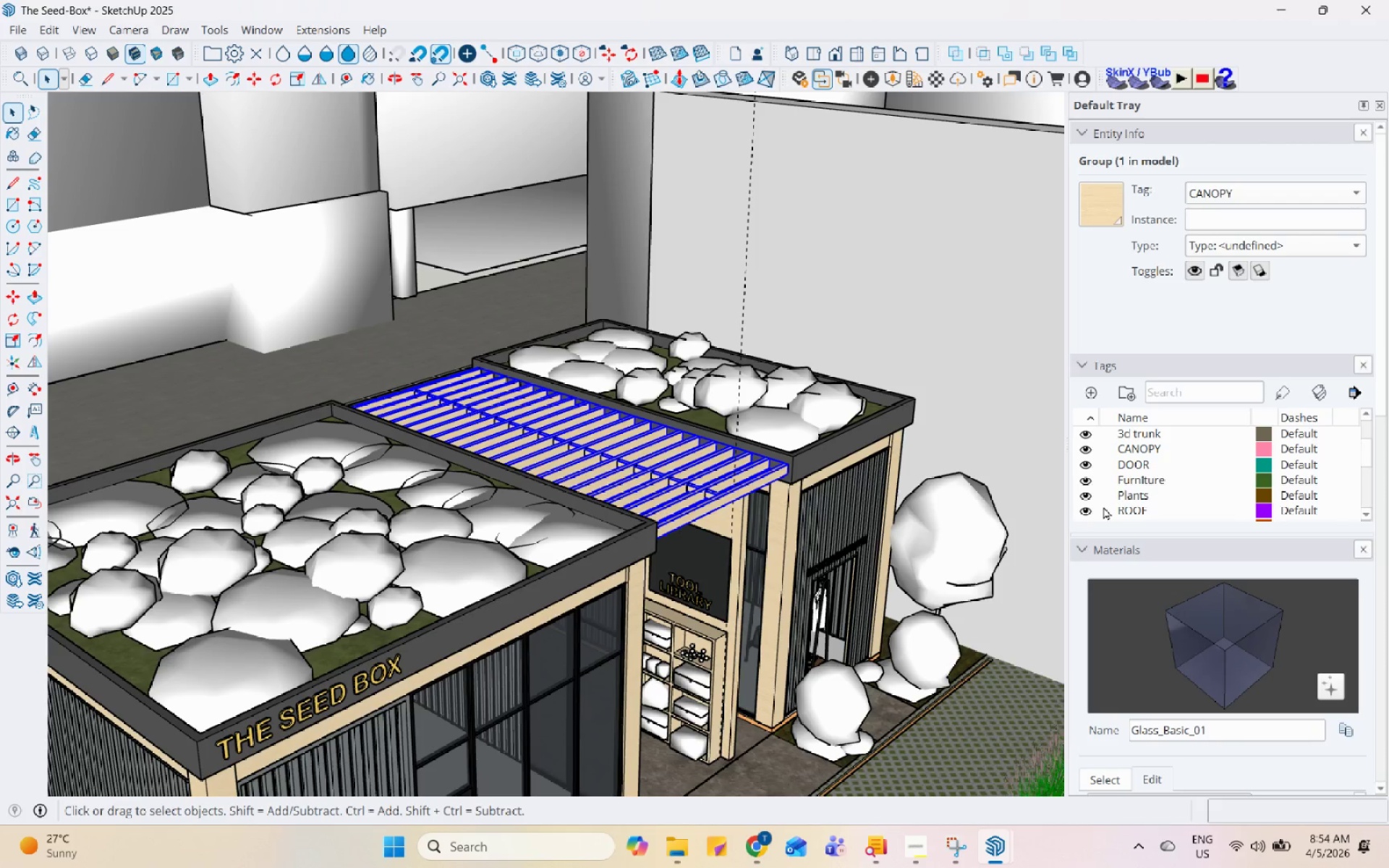 
left_click([1083, 509])
 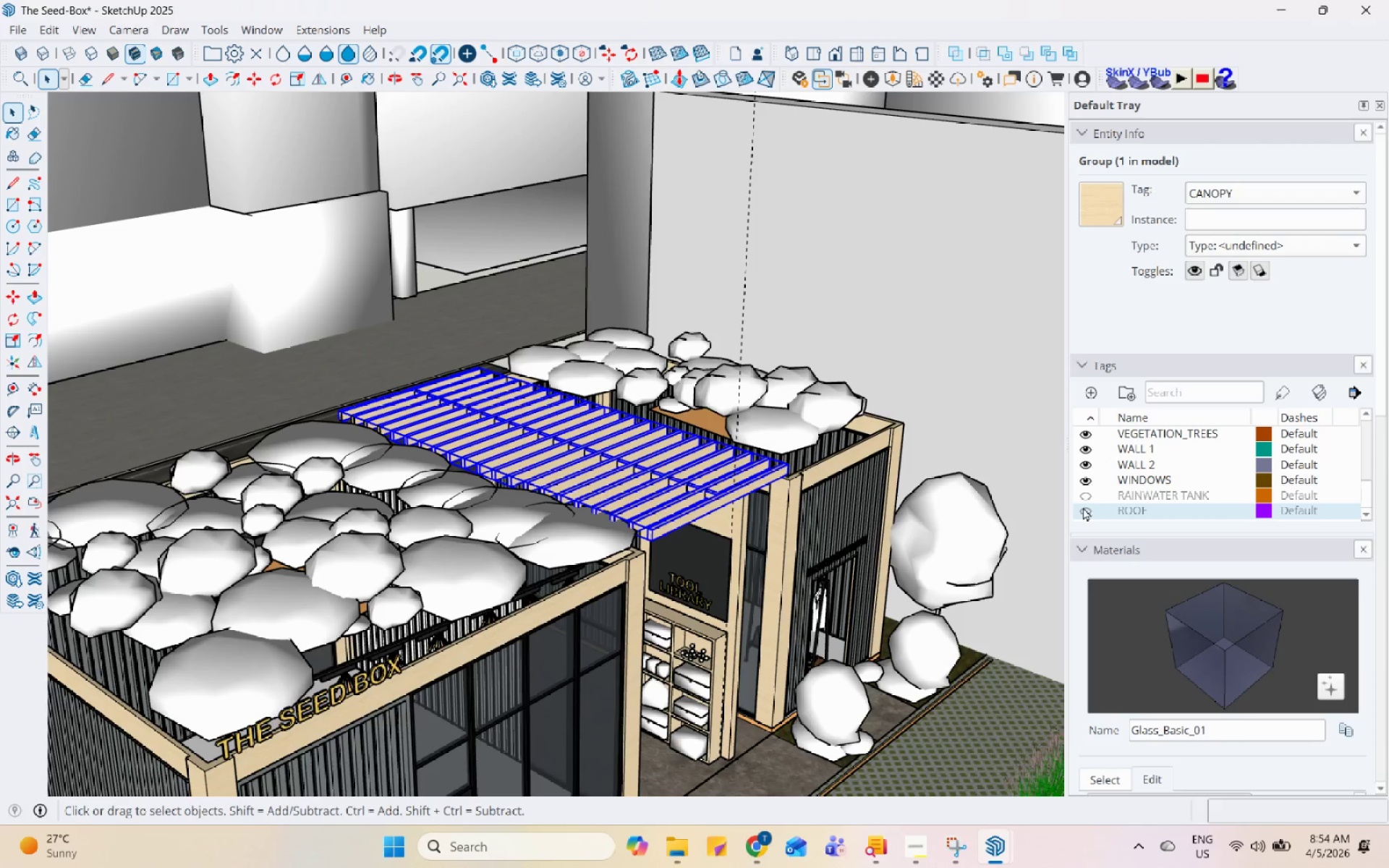 
scroll: coordinate [1095, 480], scroll_direction: up, amount: 4.0
 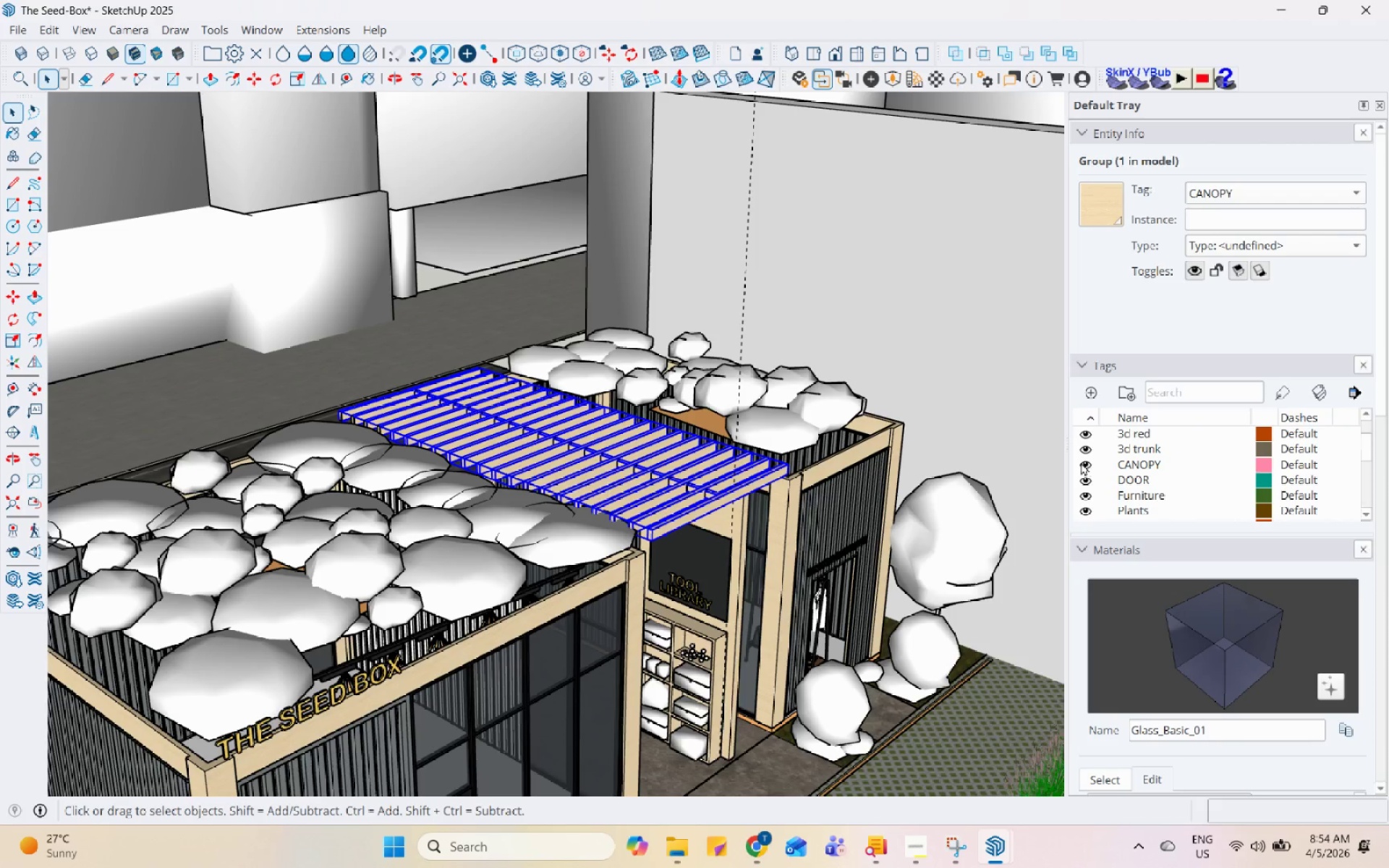 
left_click([1084, 461])
 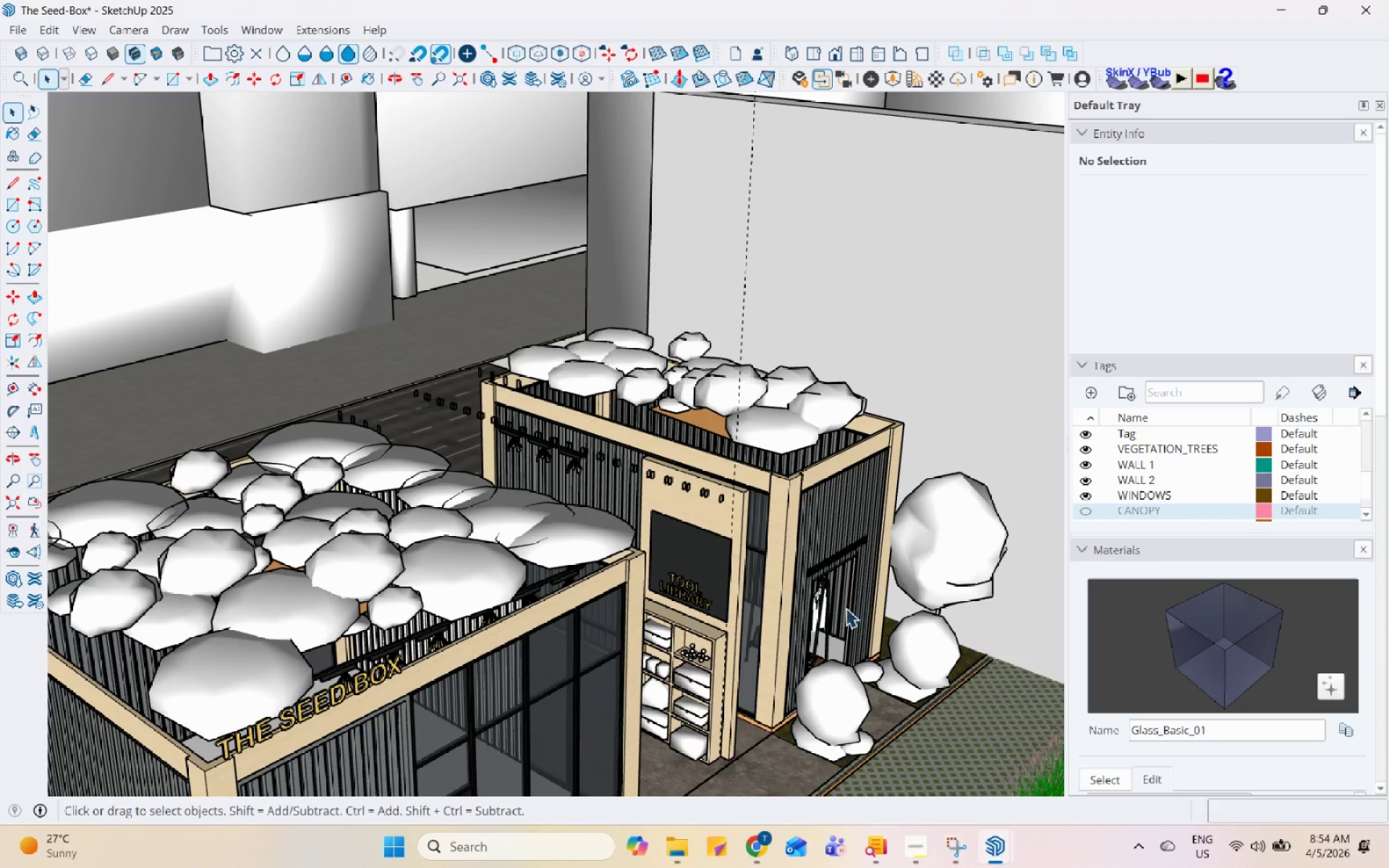 
scroll: coordinate [1125, 476], scroll_direction: up, amount: 5.0
 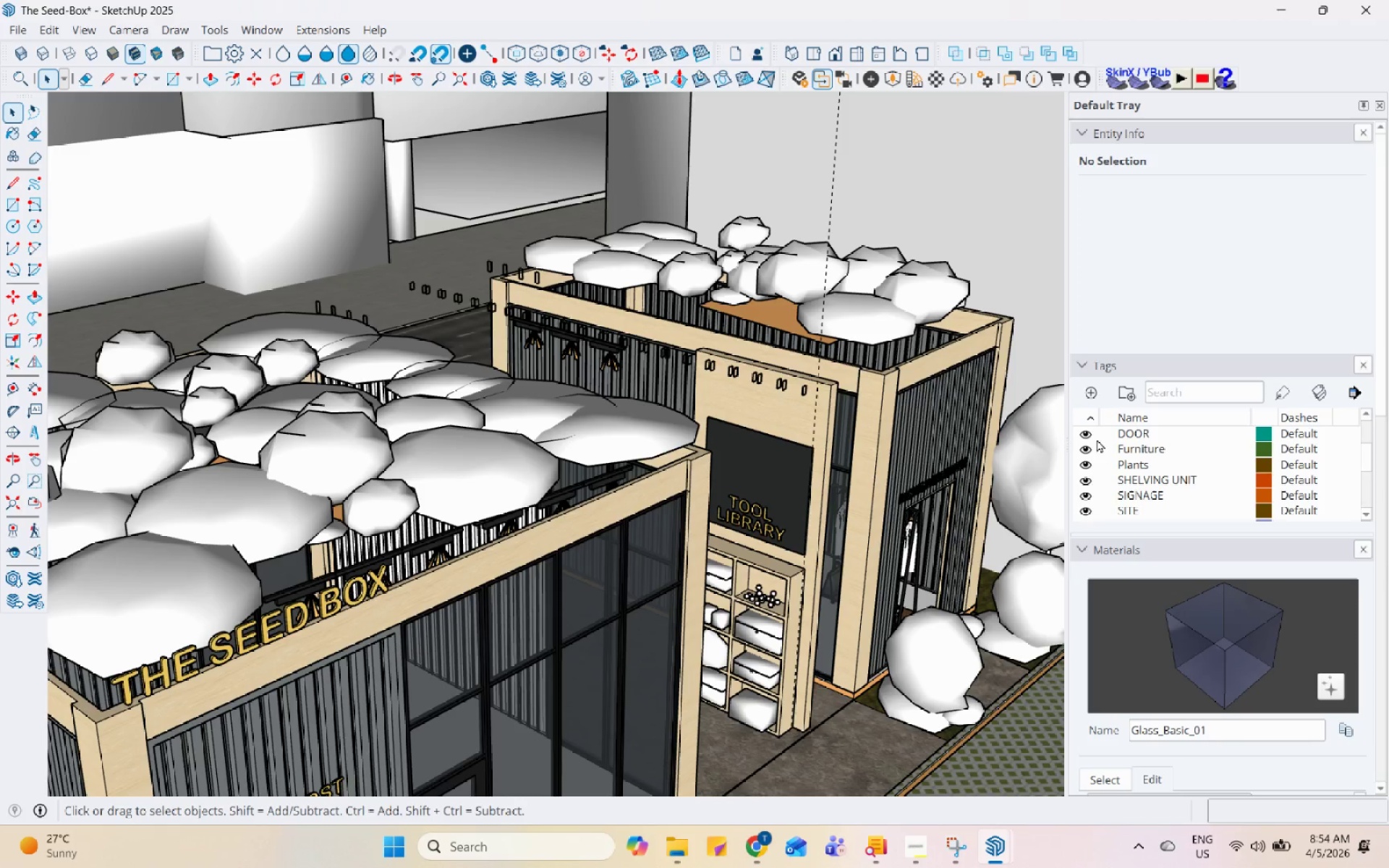 
left_click([1090, 437])
 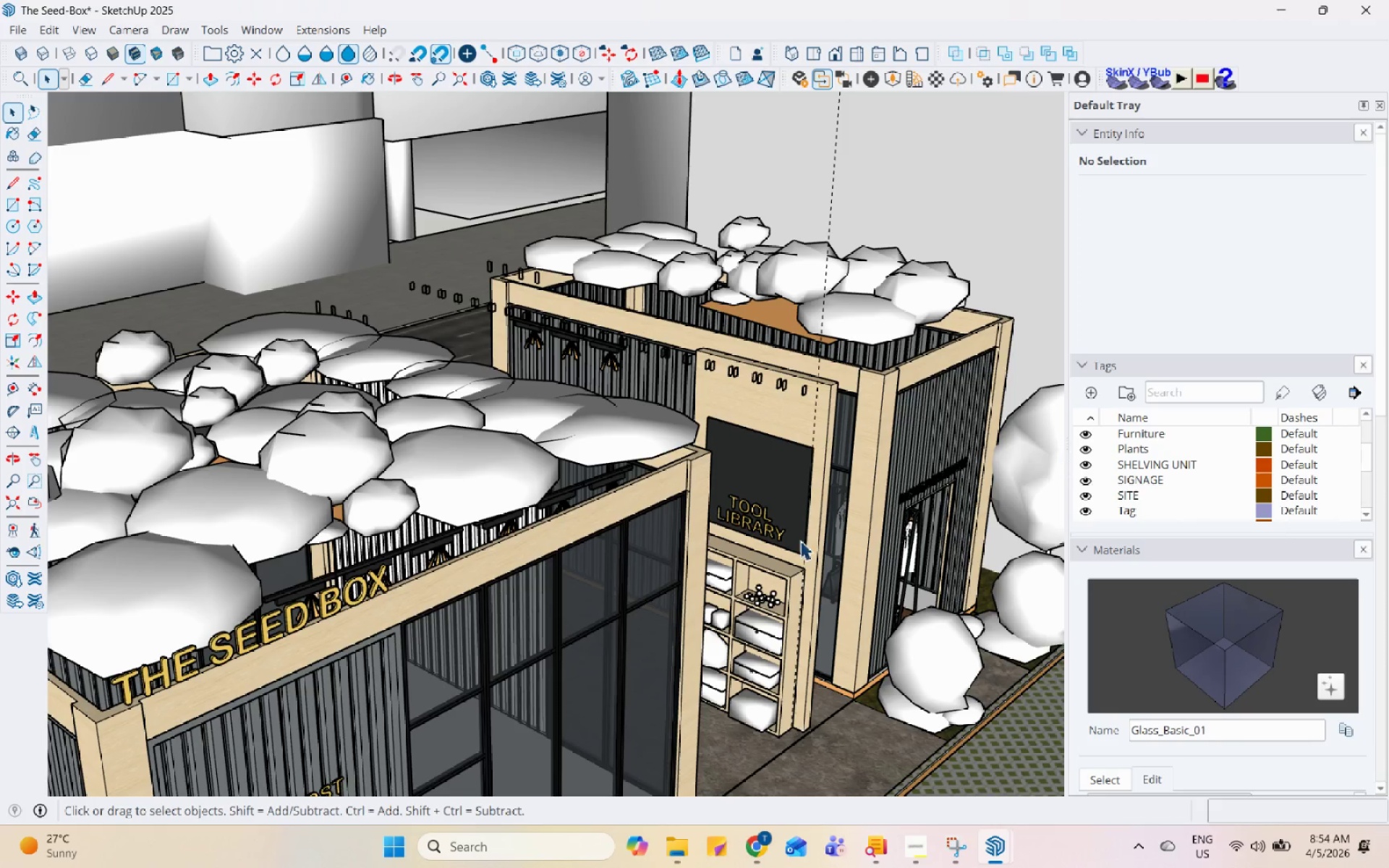 
scroll: coordinate [714, 525], scroll_direction: down, amount: 6.0
 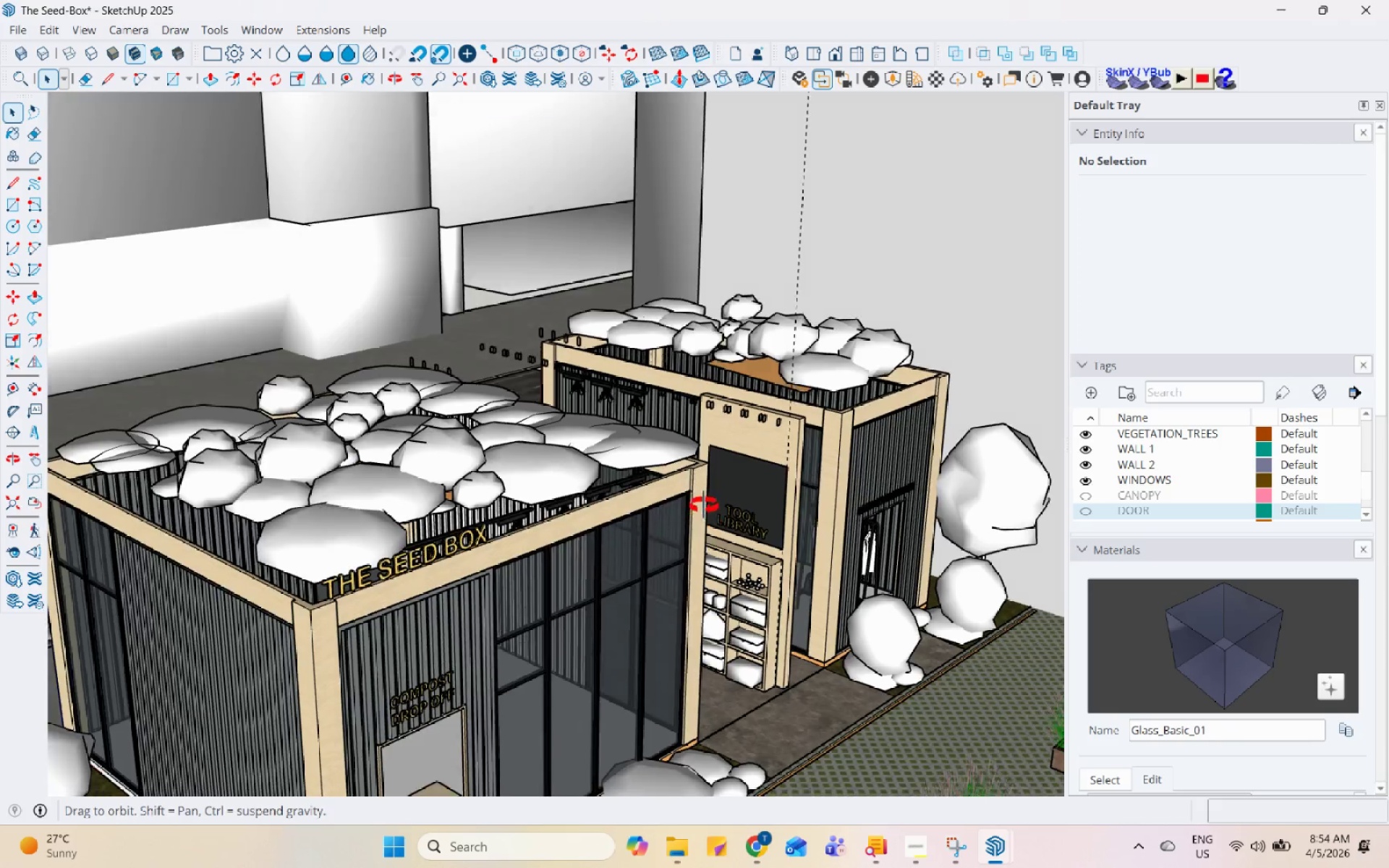 
left_click([645, 561])
 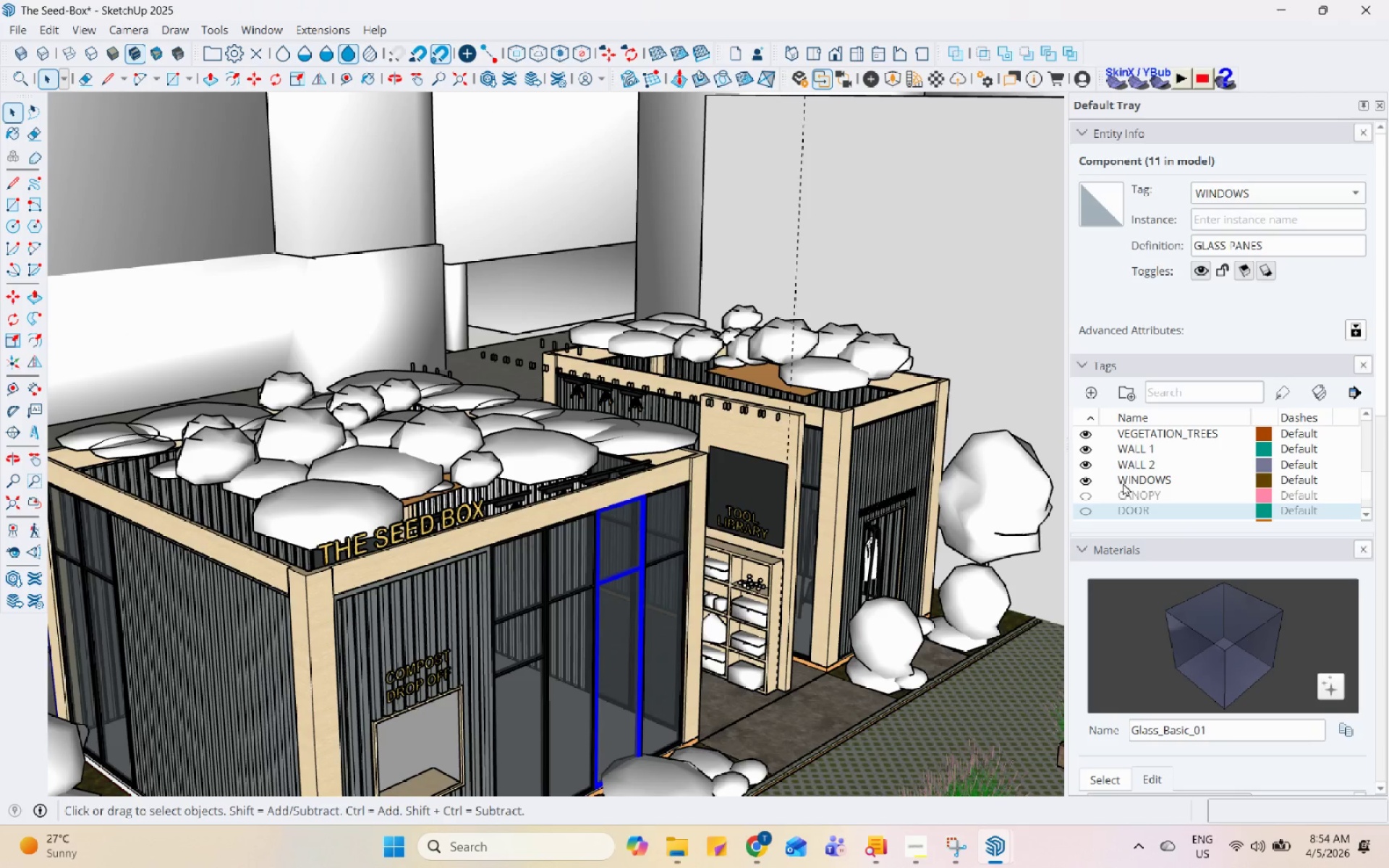 
left_click([1086, 482])
 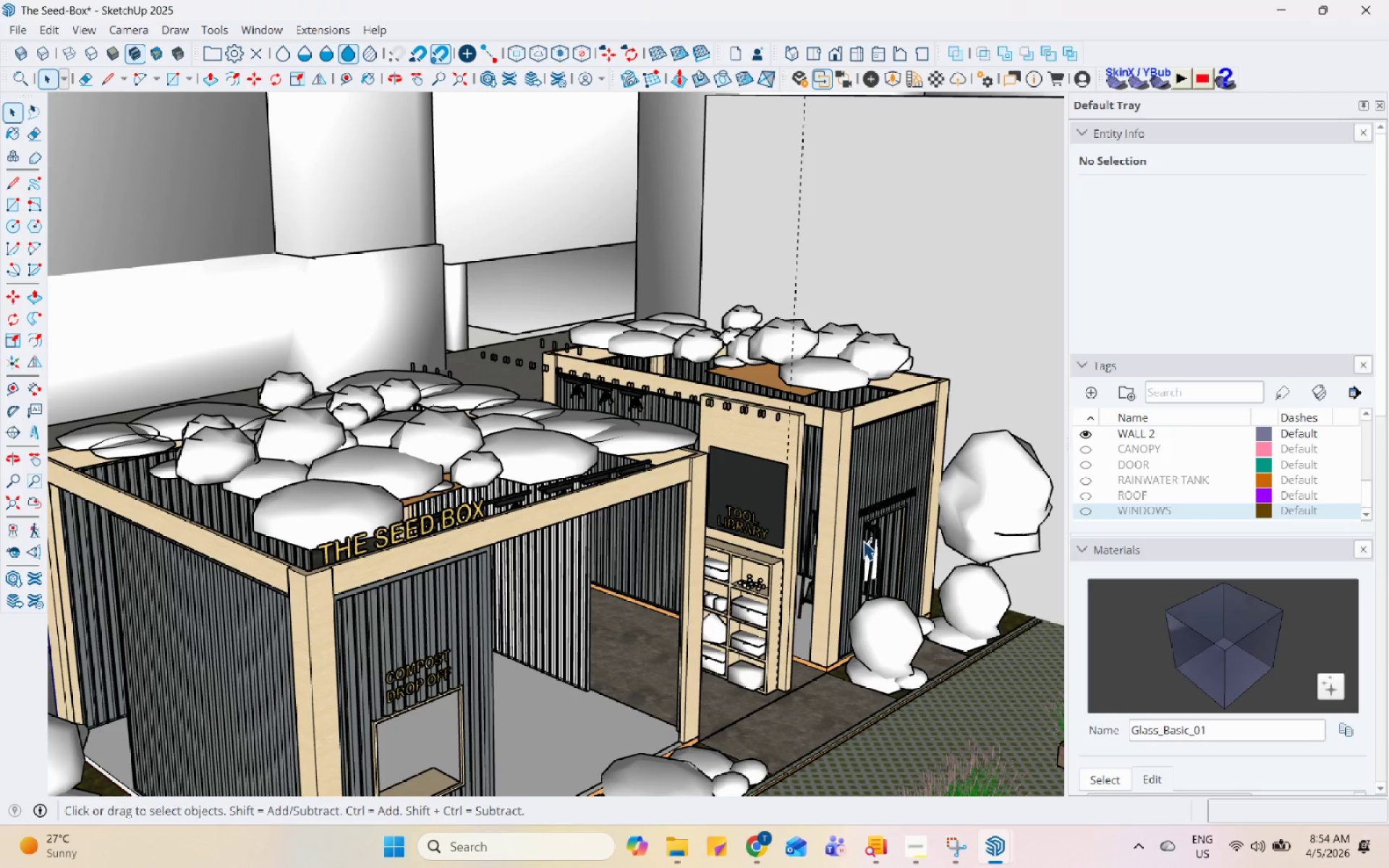 
left_click([895, 458])
 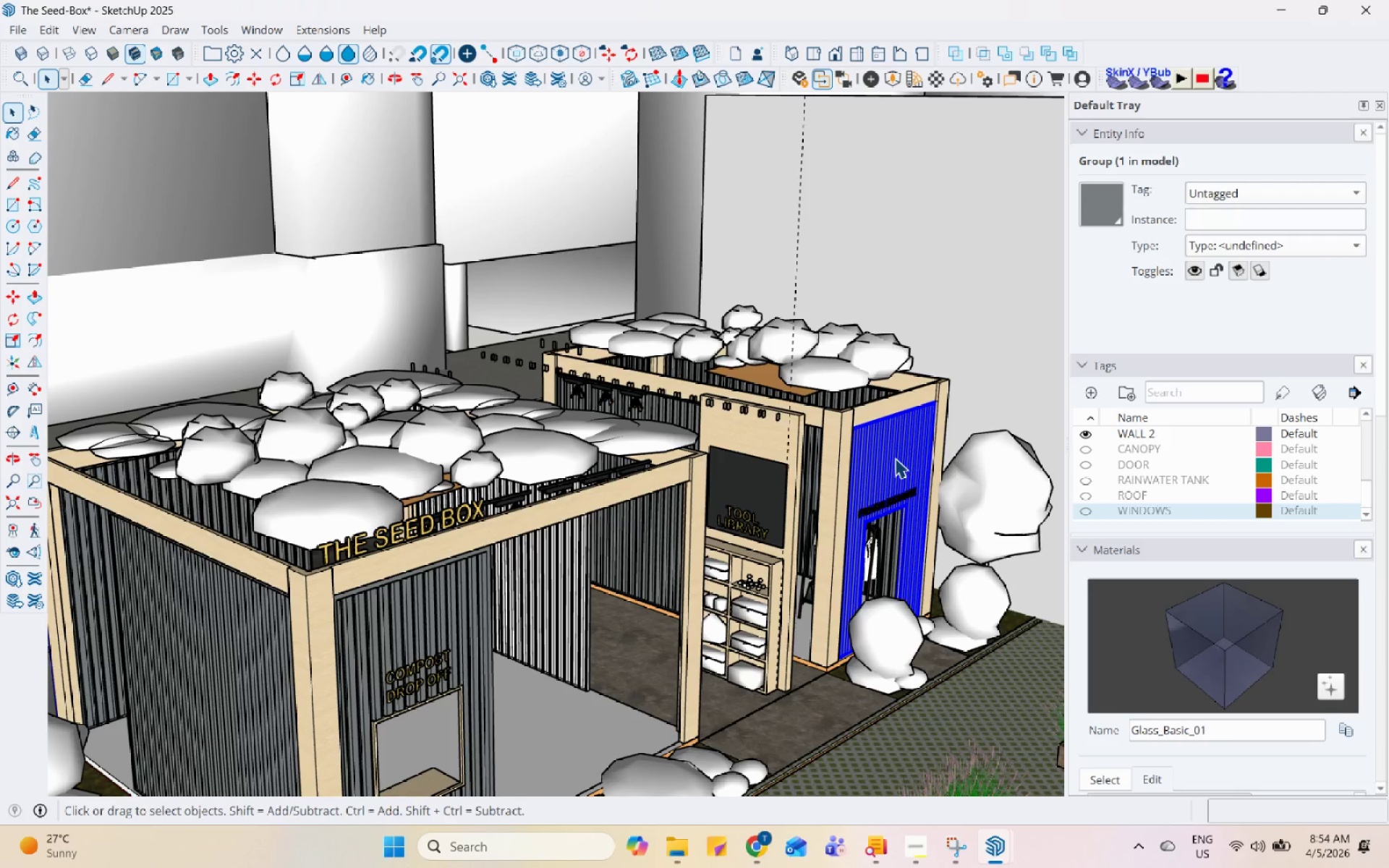 
wait(5.31)
 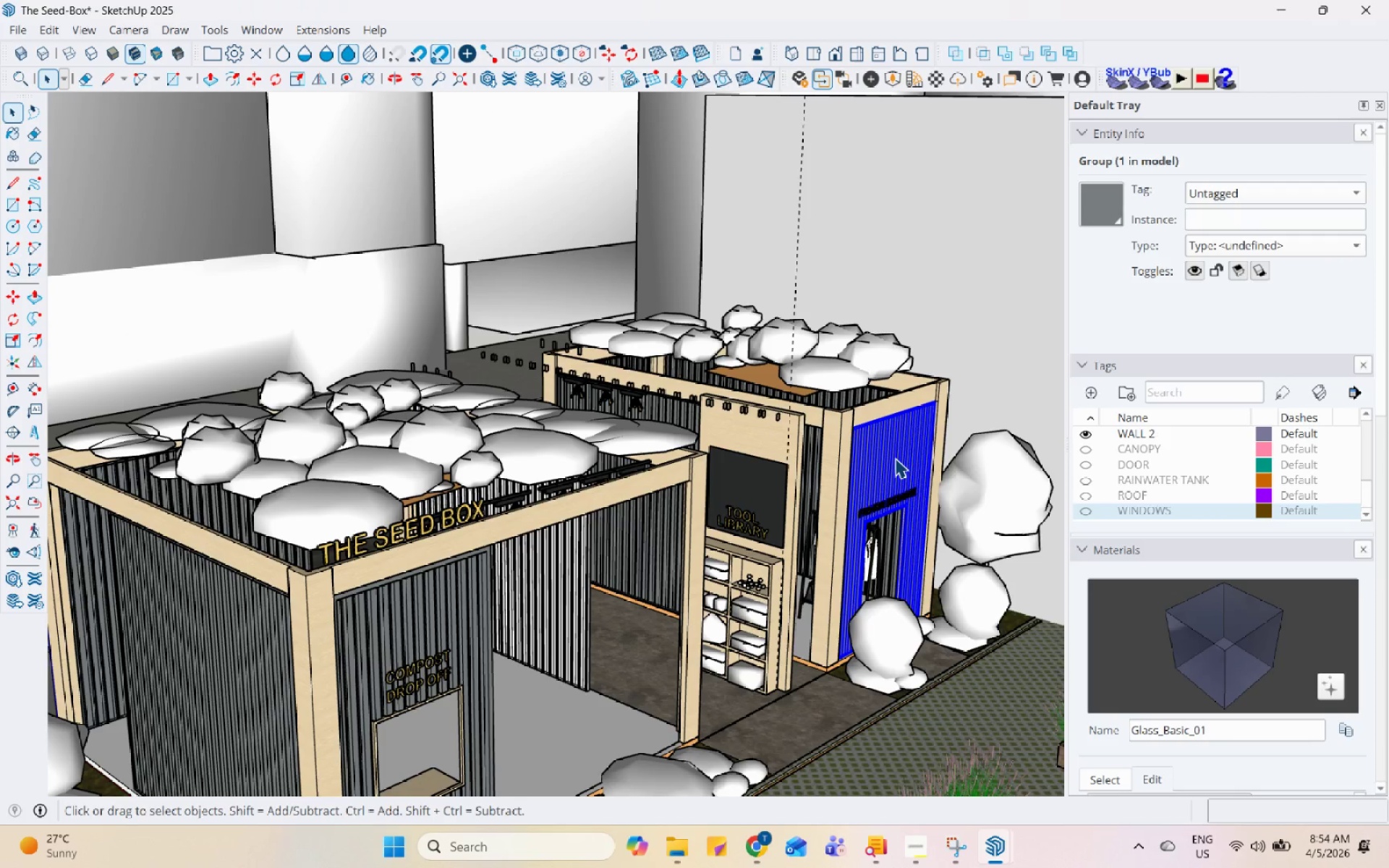 
scroll: coordinate [641, 620], scroll_direction: up, amount: 7.0
 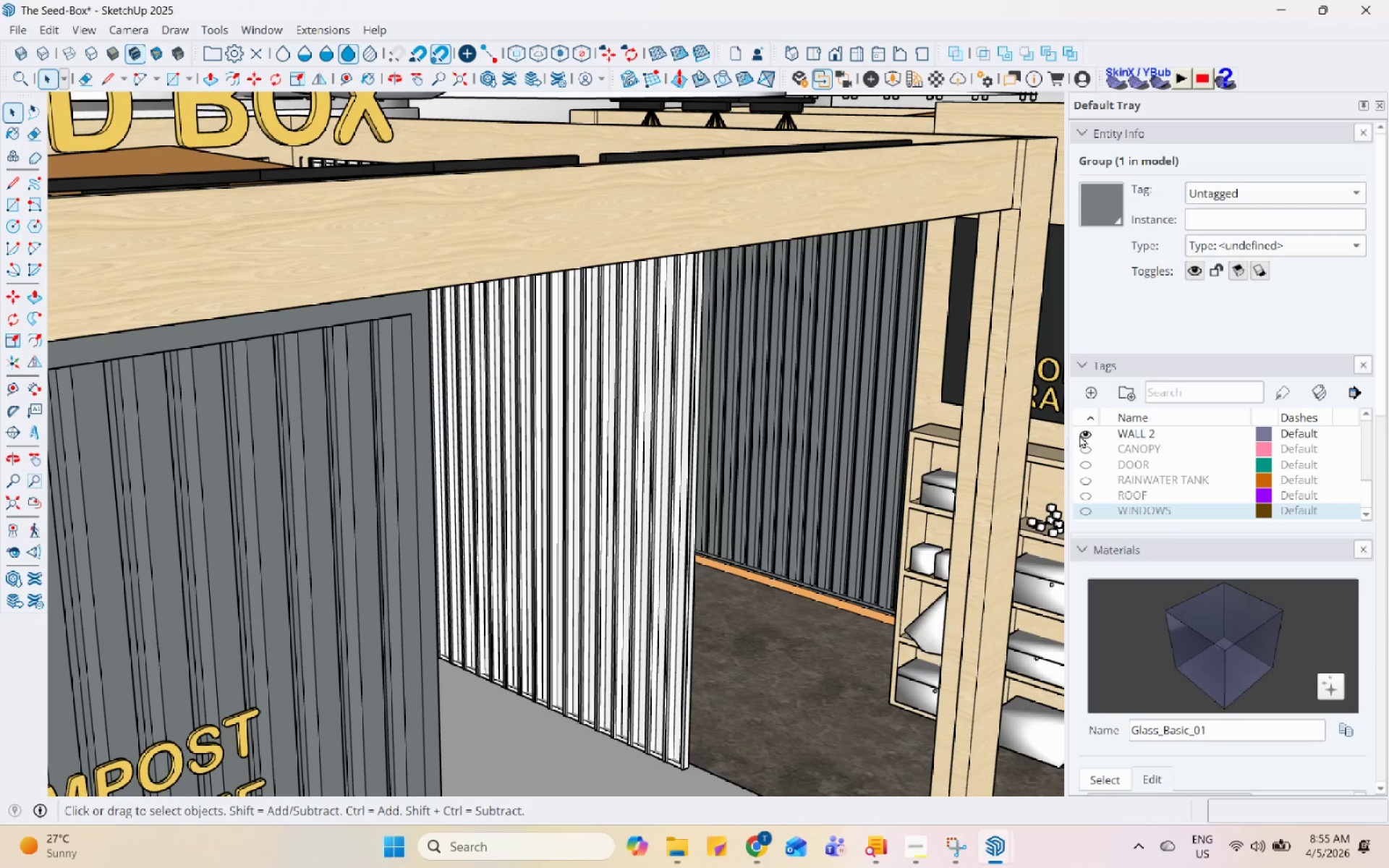 
scroll: coordinate [1330, 644], scroll_direction: down, amount: 7.0
 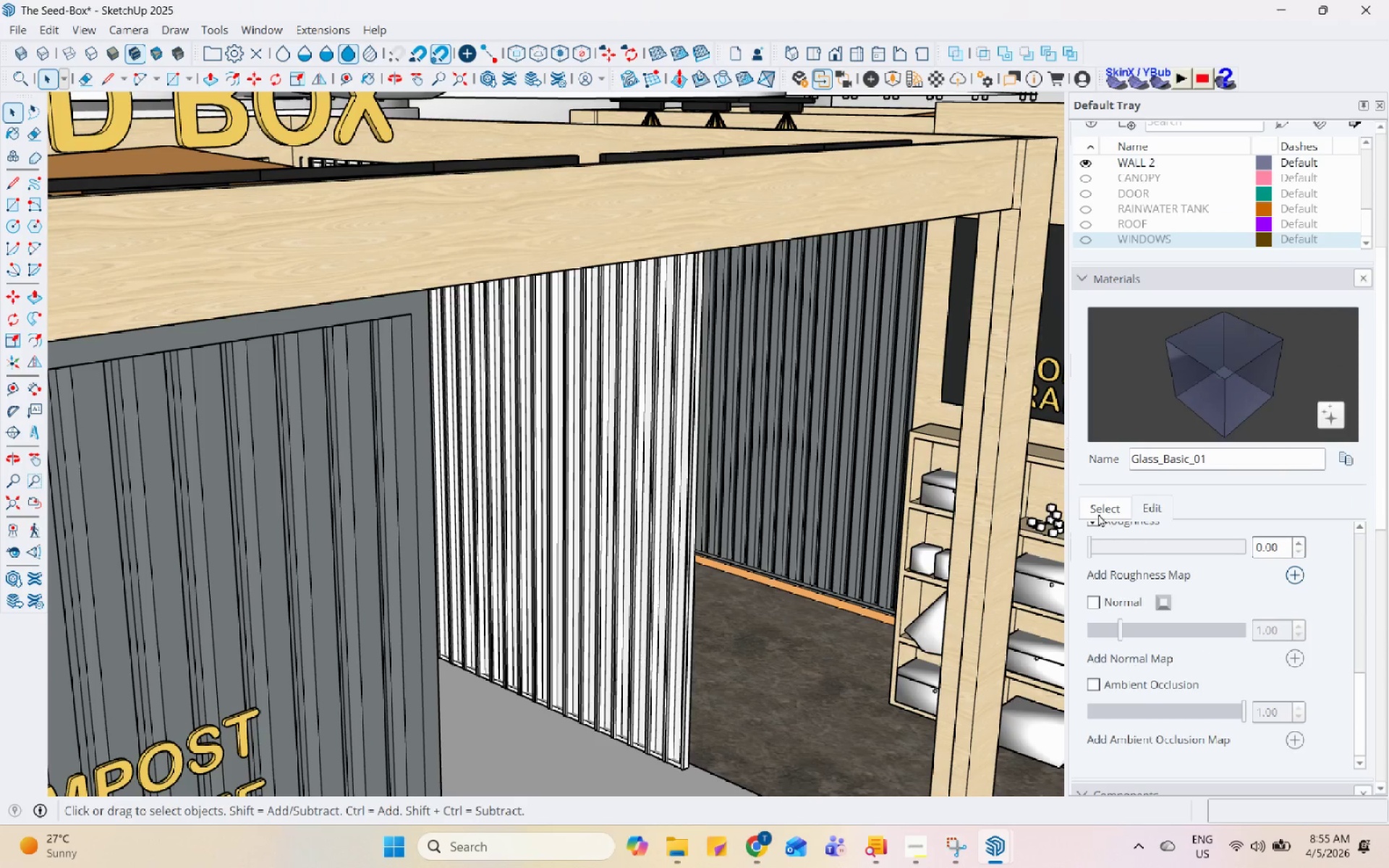 
left_click([1097, 510])
 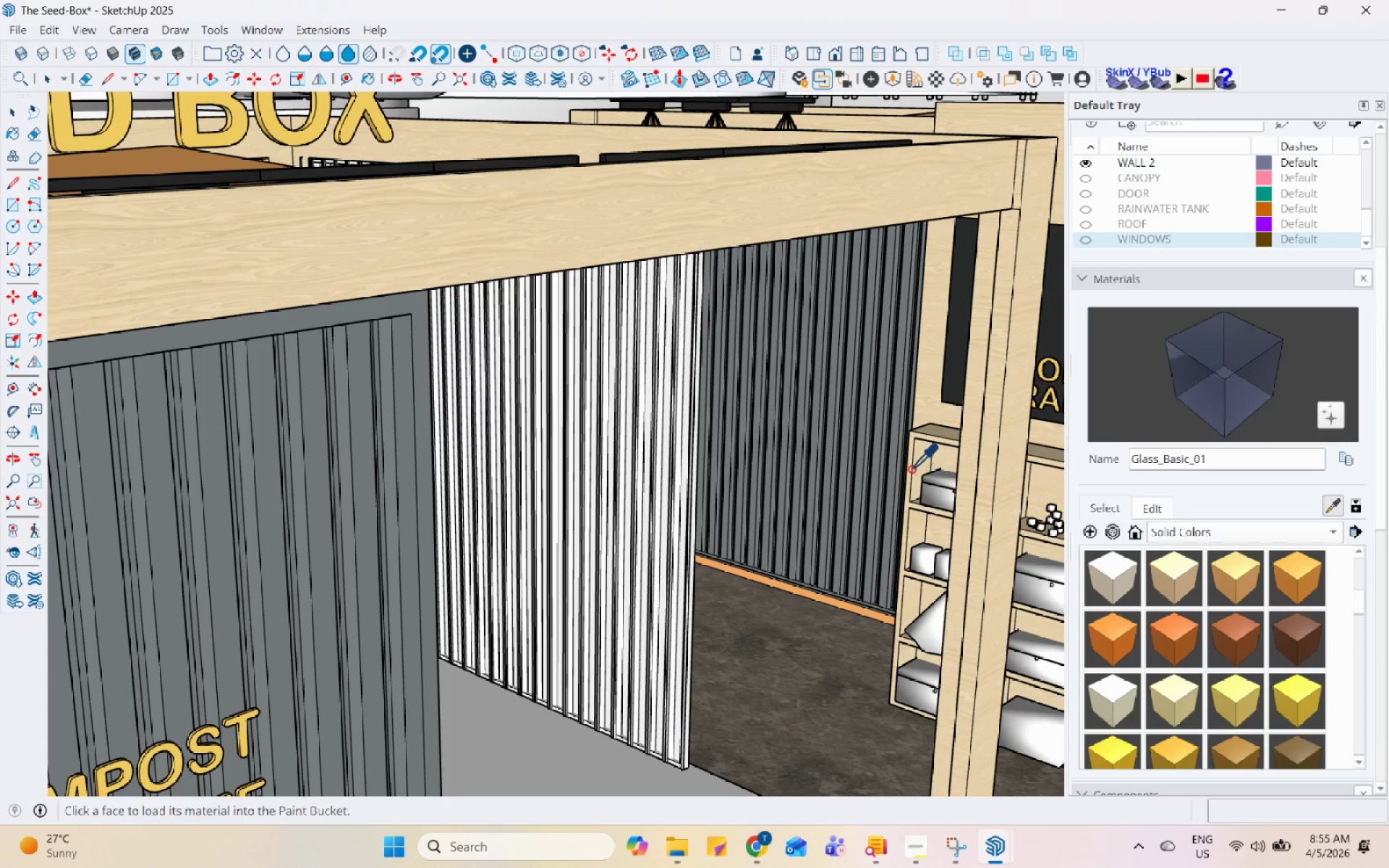 
double_click([643, 495])
 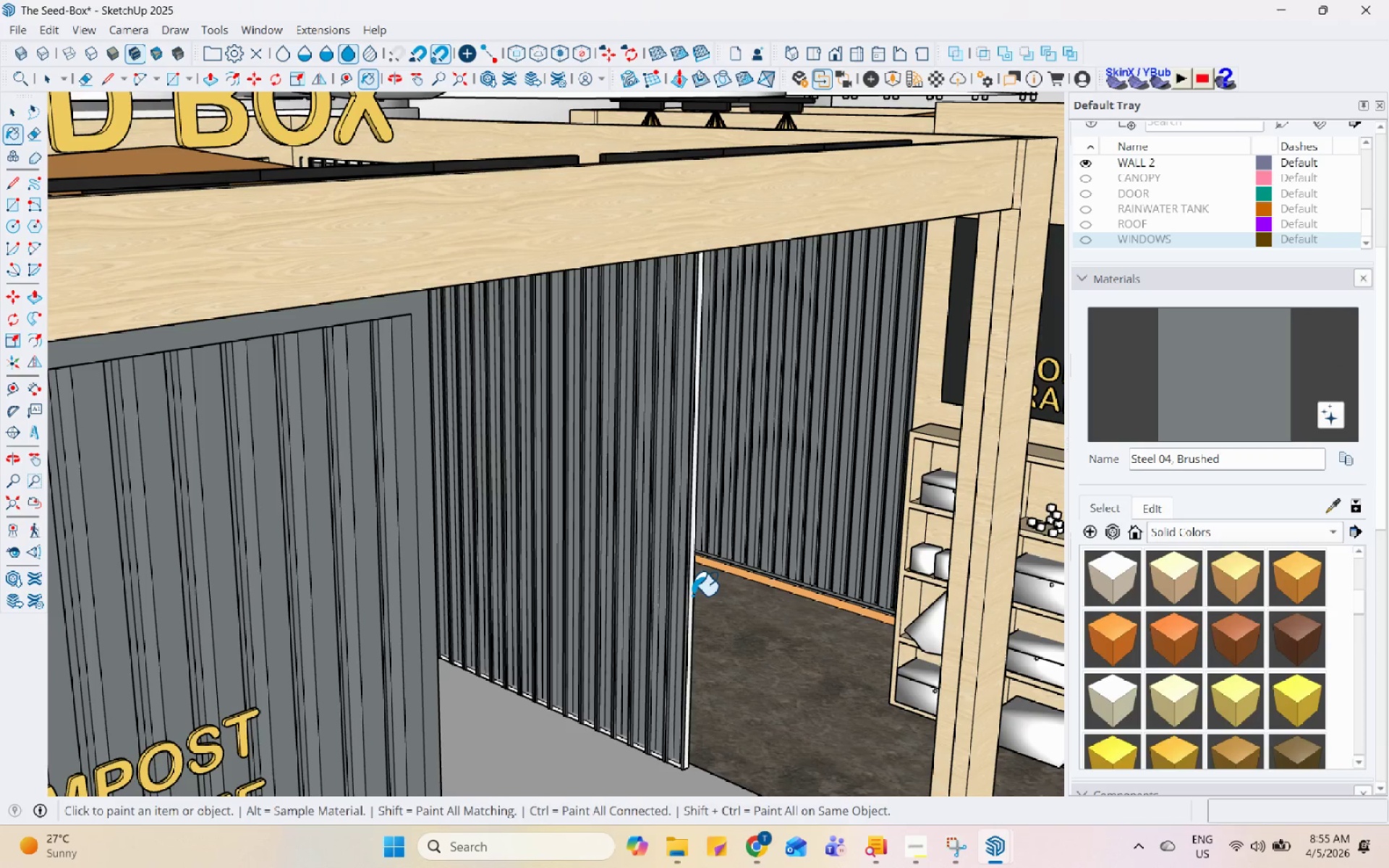 
left_click([692, 594])
 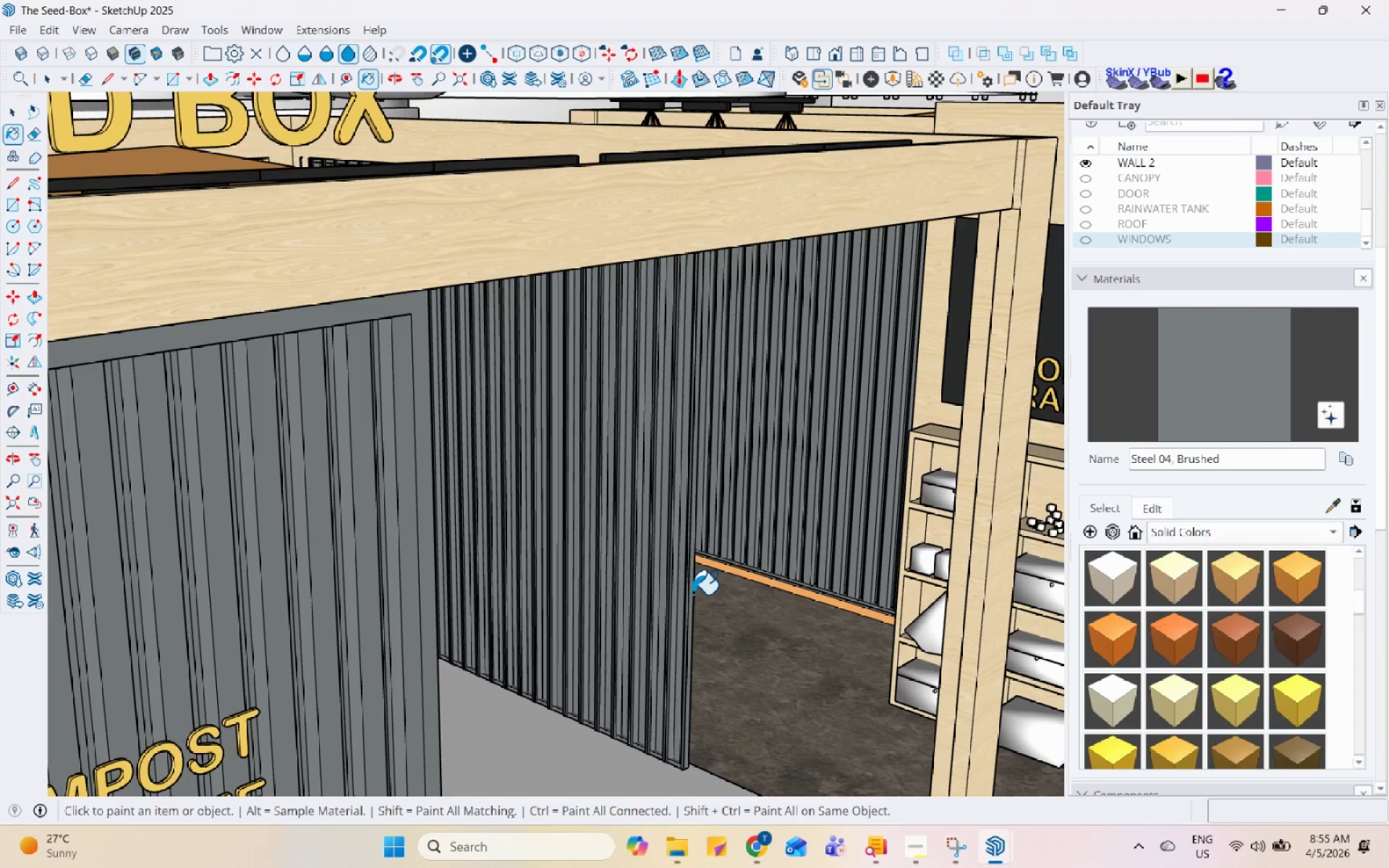 
scroll: coordinate [692, 598], scroll_direction: down, amount: 9.0
 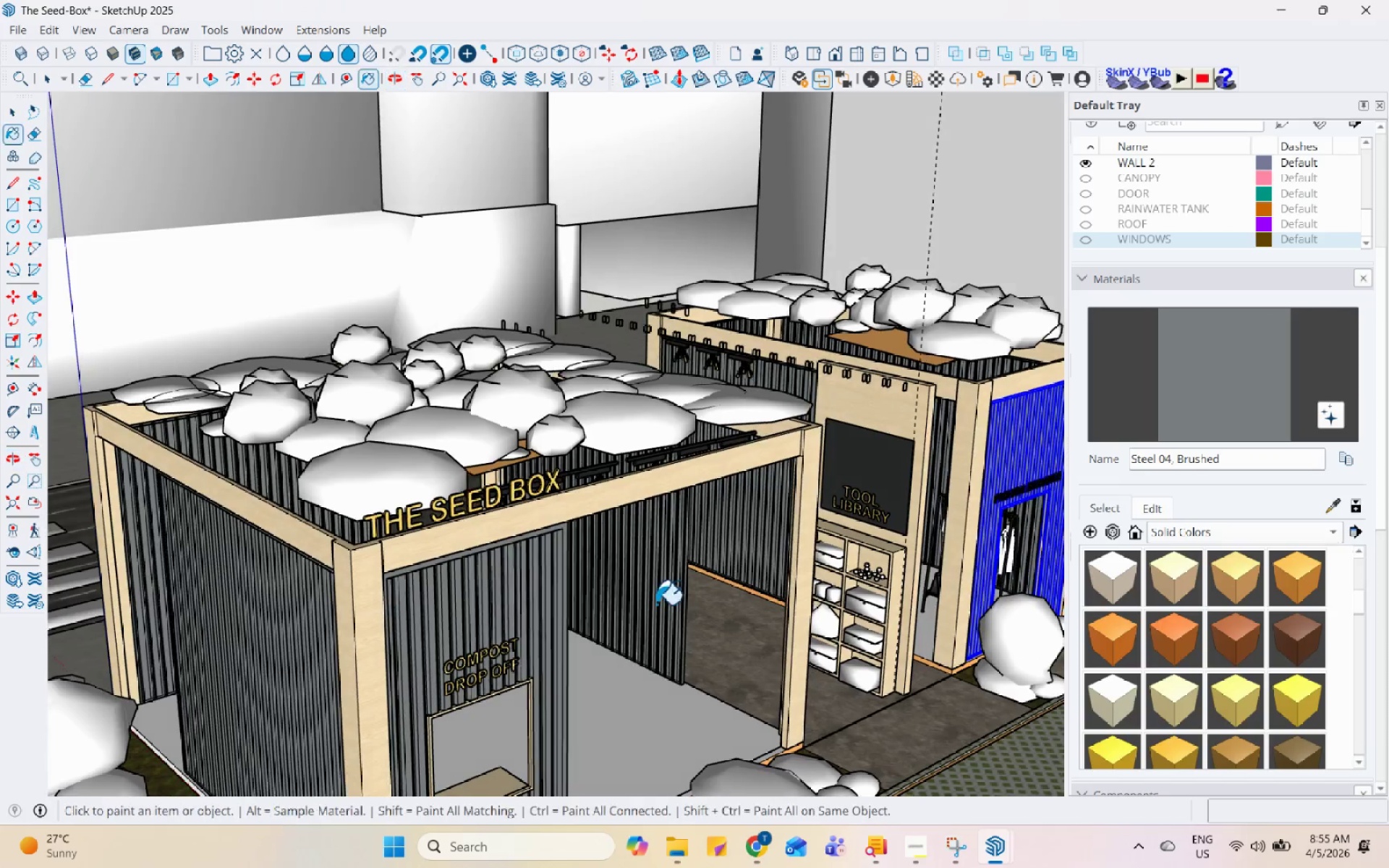 
key(Space)
 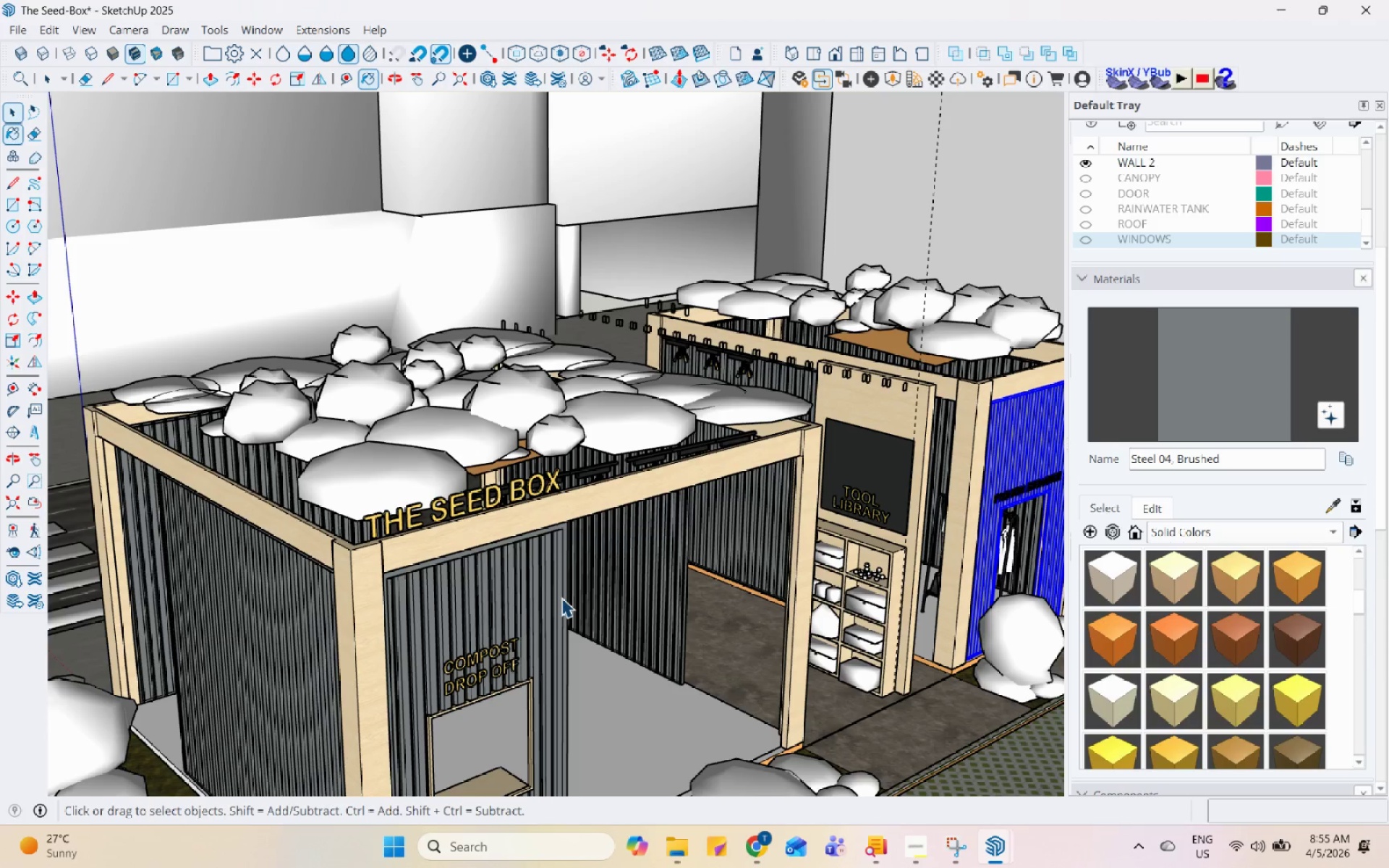 
left_click([561, 597])
 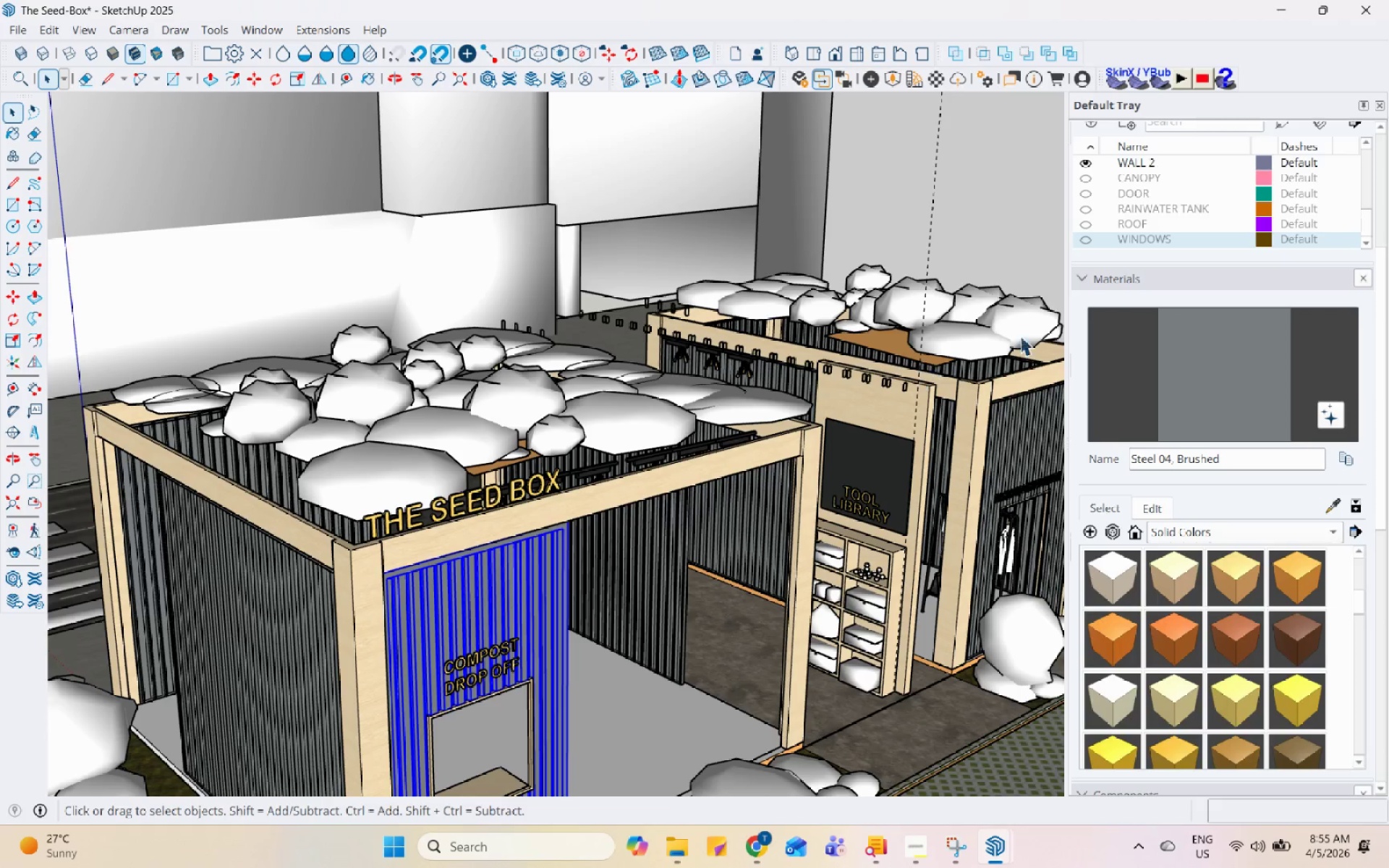 
scroll: coordinate [1189, 315], scroll_direction: up, amount: 16.0
 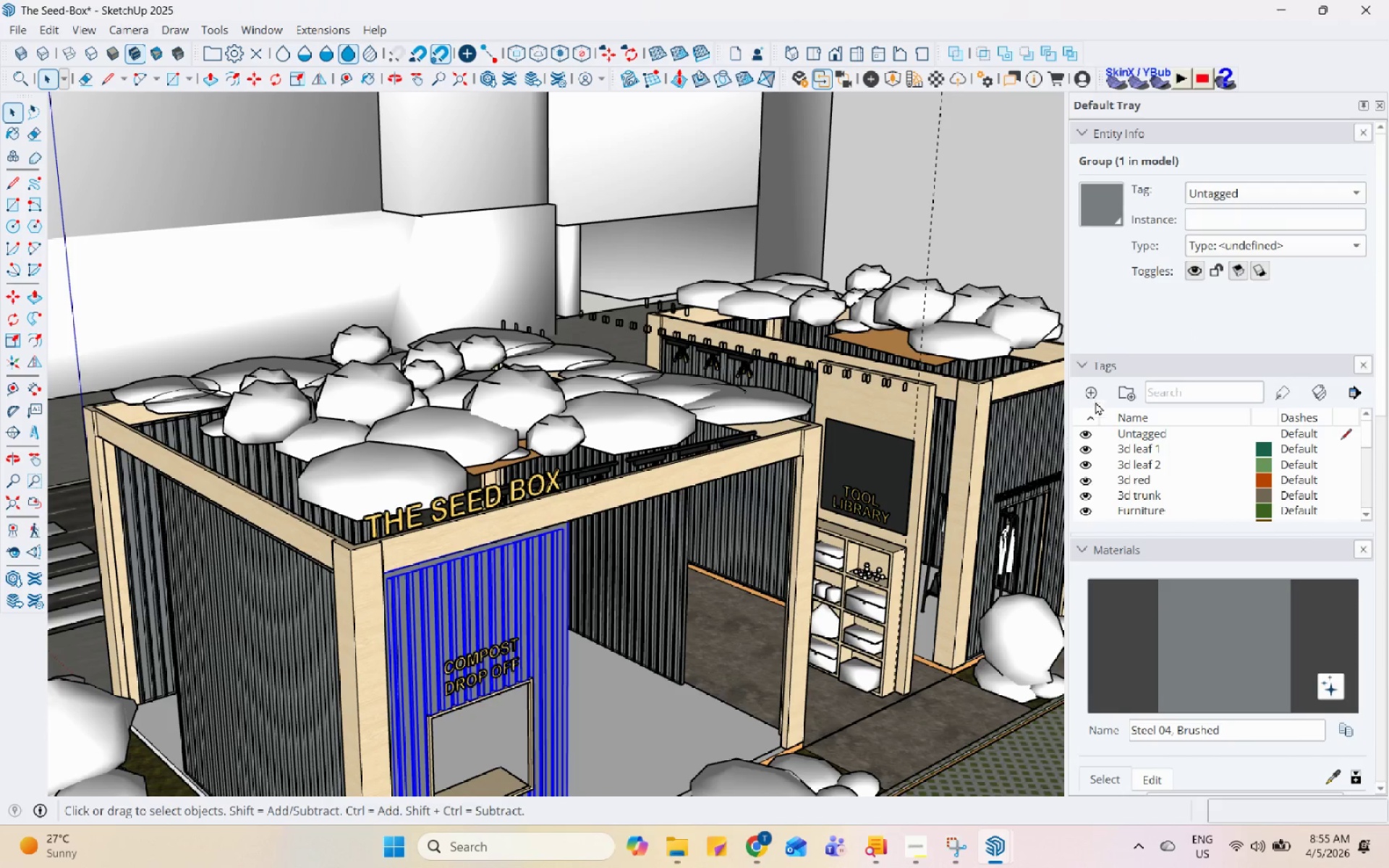 
left_click([1089, 391])
 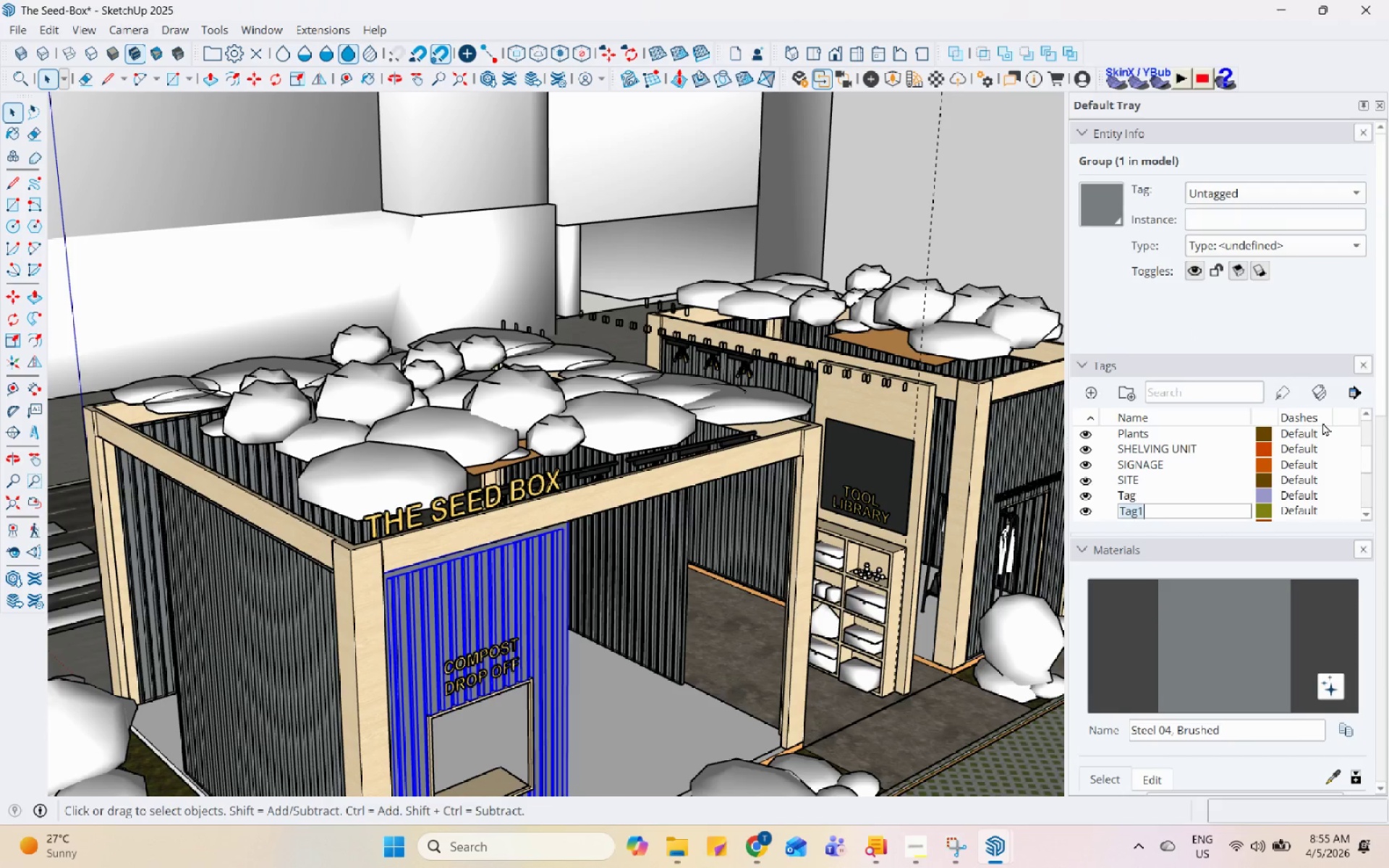 
type(CORRUGATED WALL)
 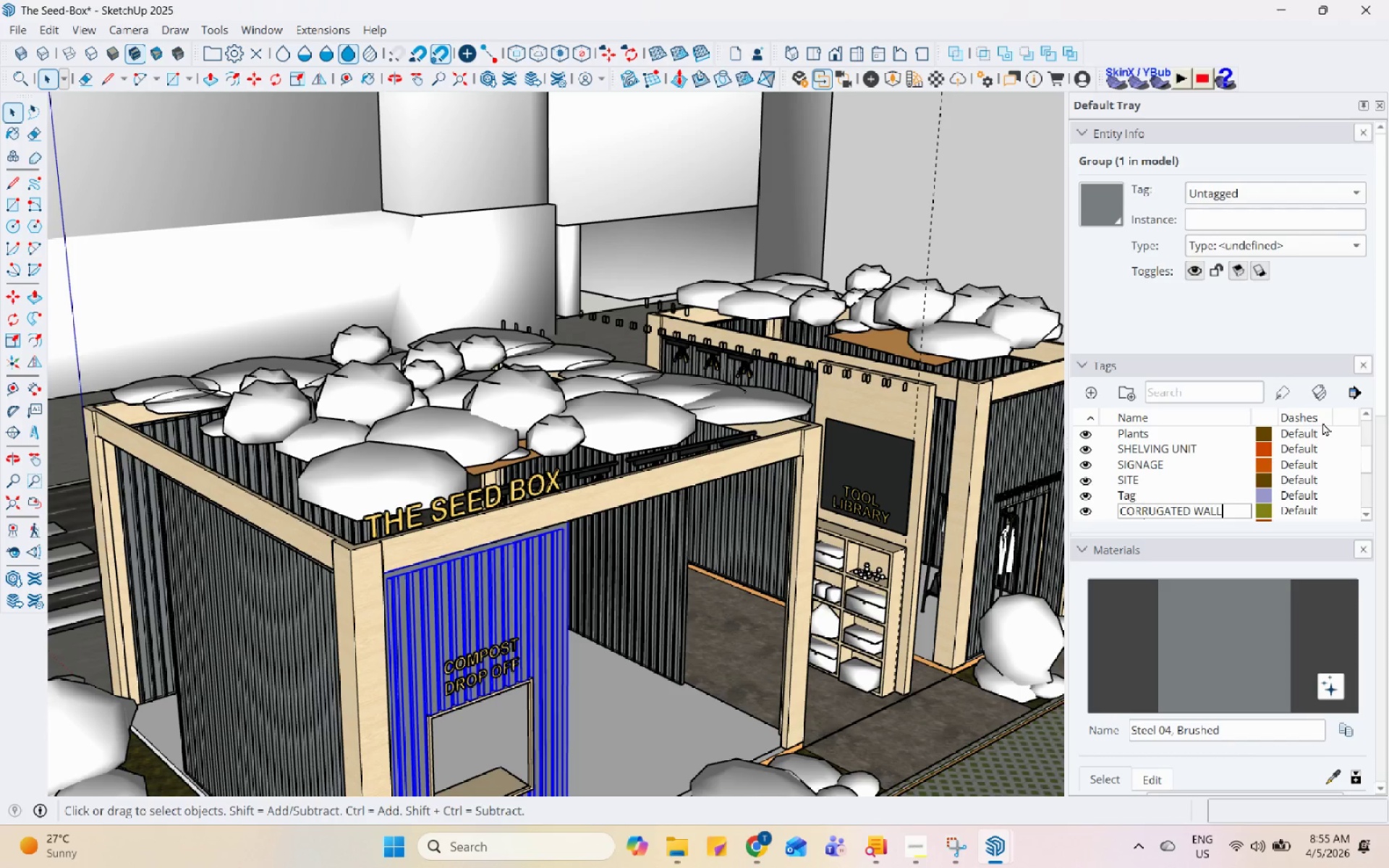 
key(Enter)
 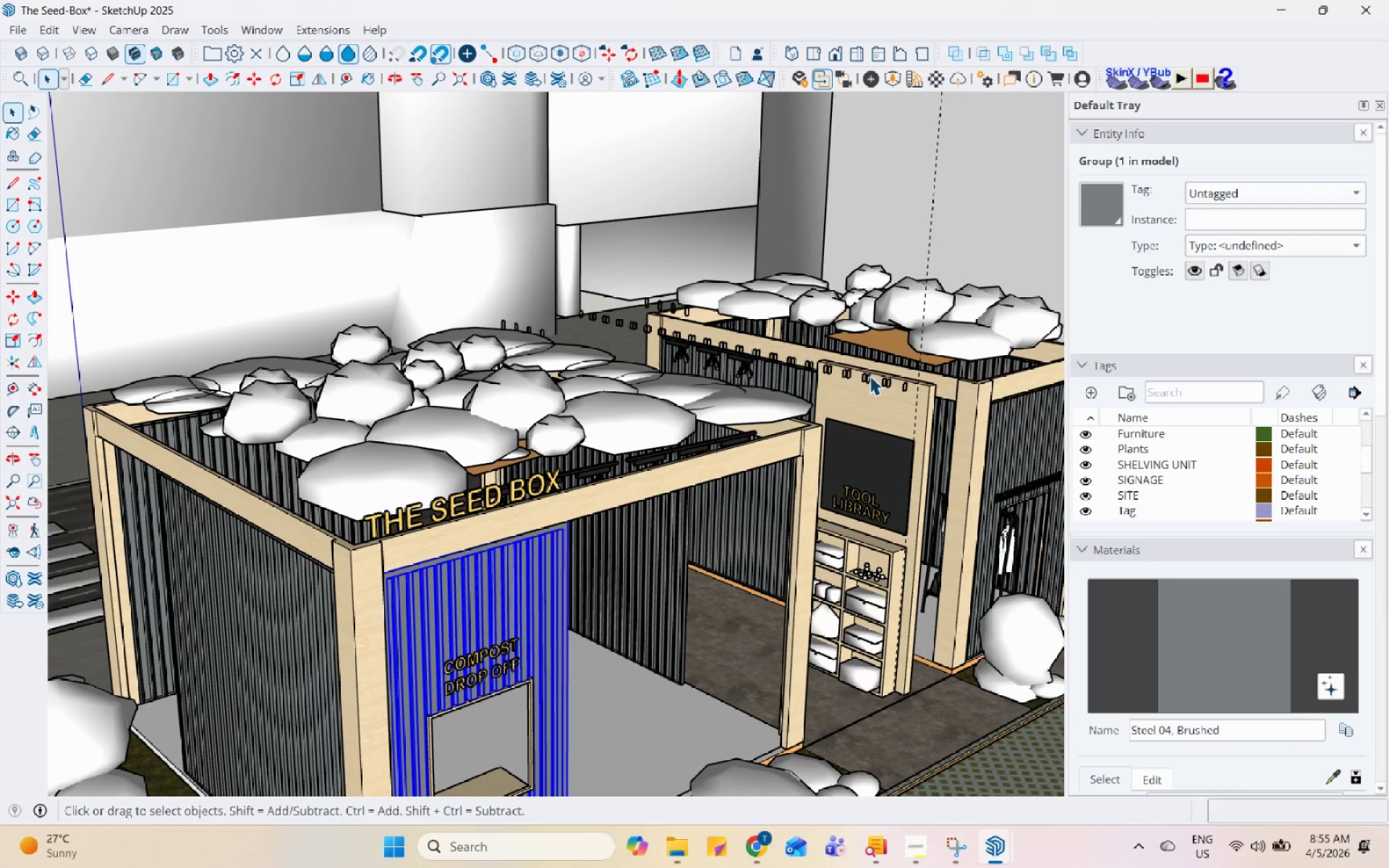 
right_click([539, 556])
 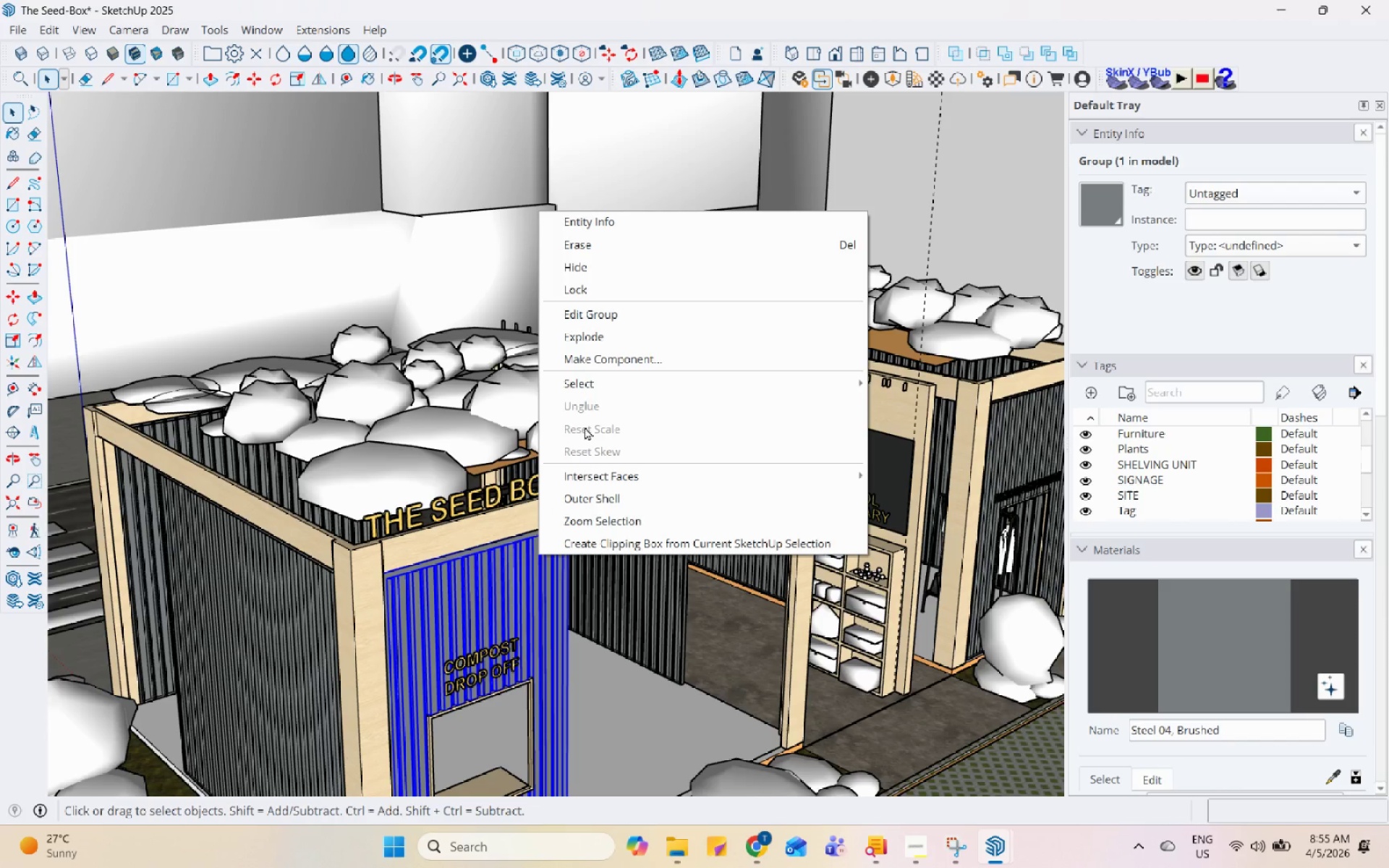 
left_click([610, 383])
 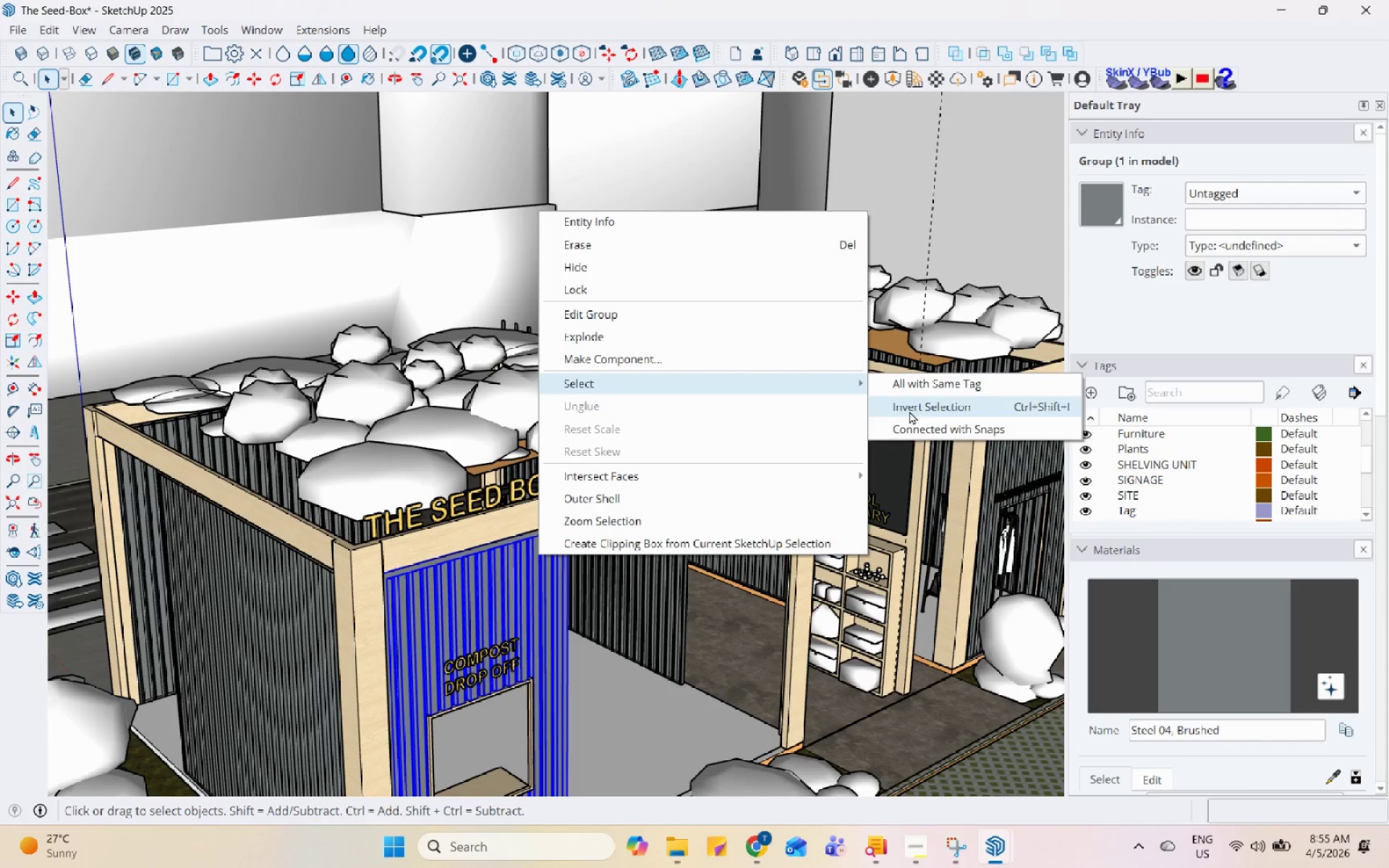 
left_click([463, 616])
 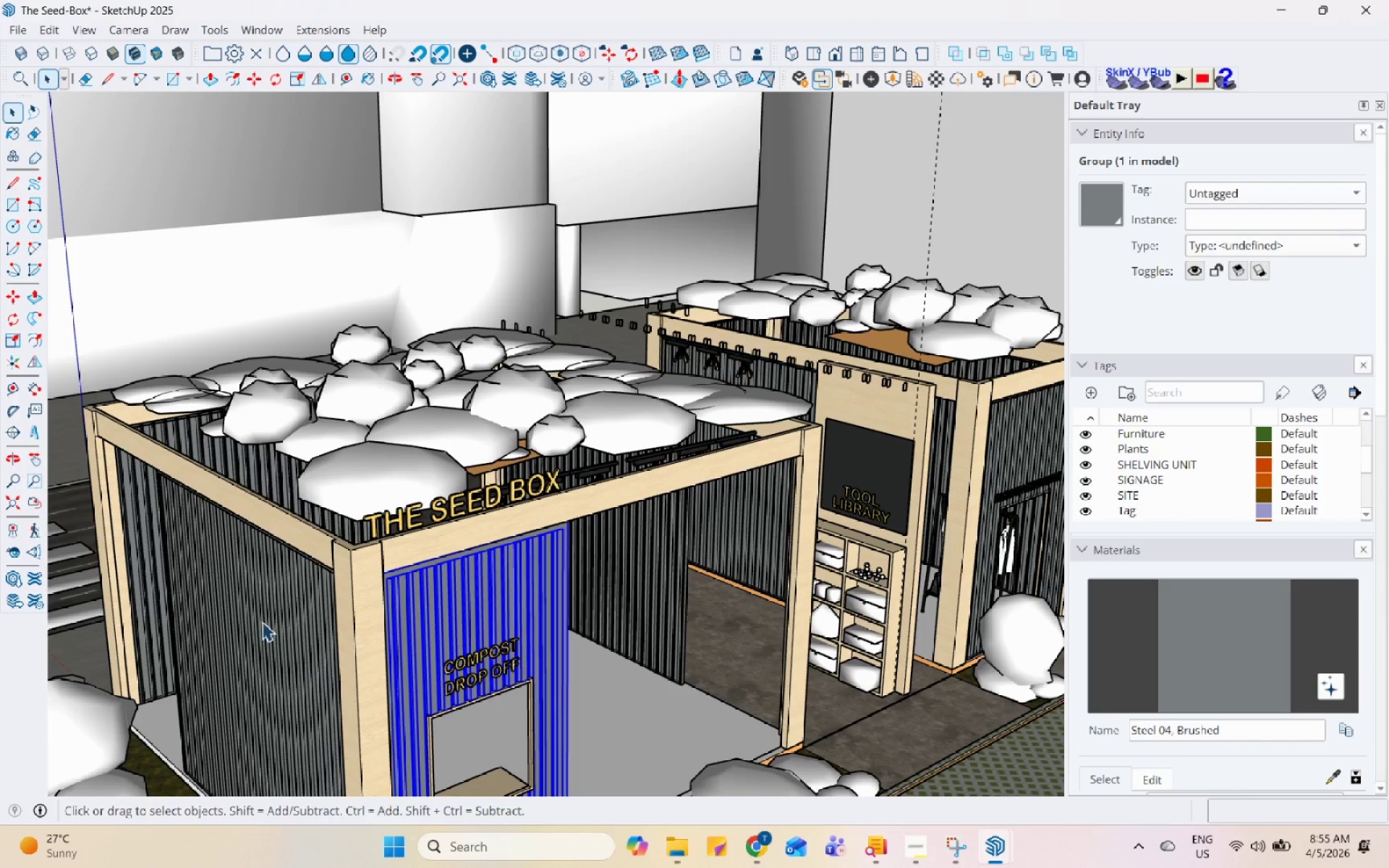 
hold_key(key=ControlLeft, duration=0.66)
double_click([262, 616])
 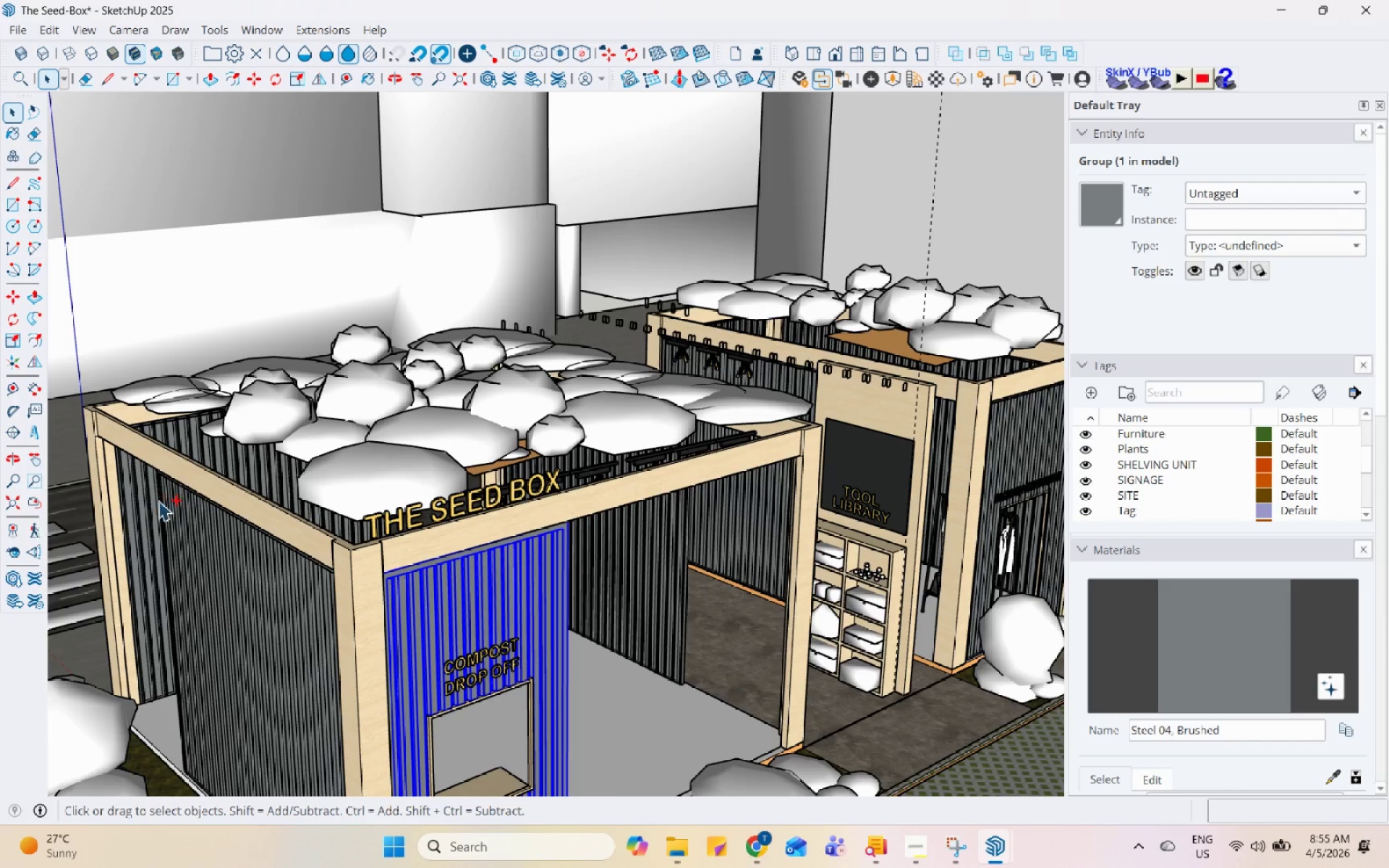 
left_click([174, 509])
 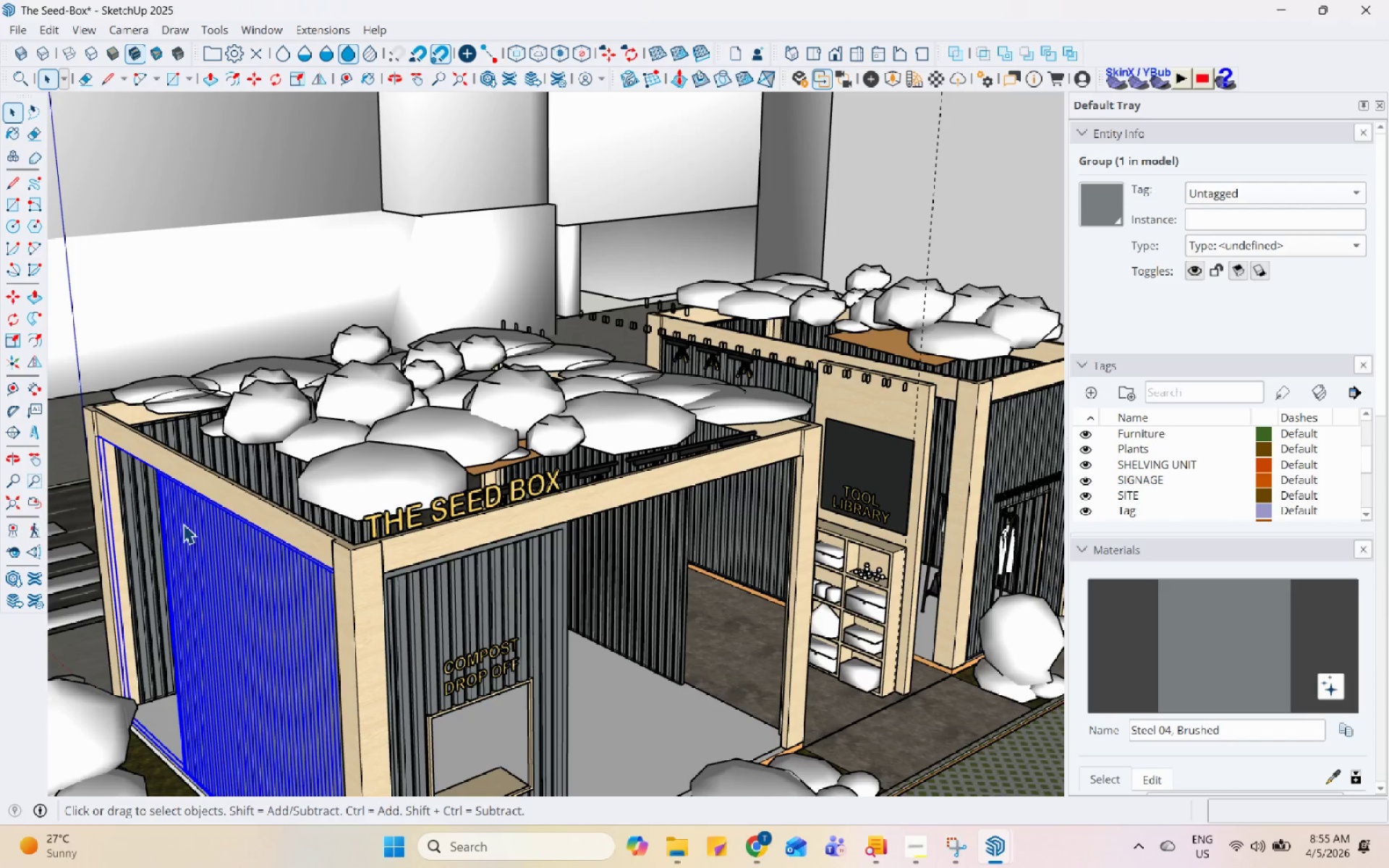 
hold_key(key=ControlLeft, duration=1.5)
left_click([448, 610])
 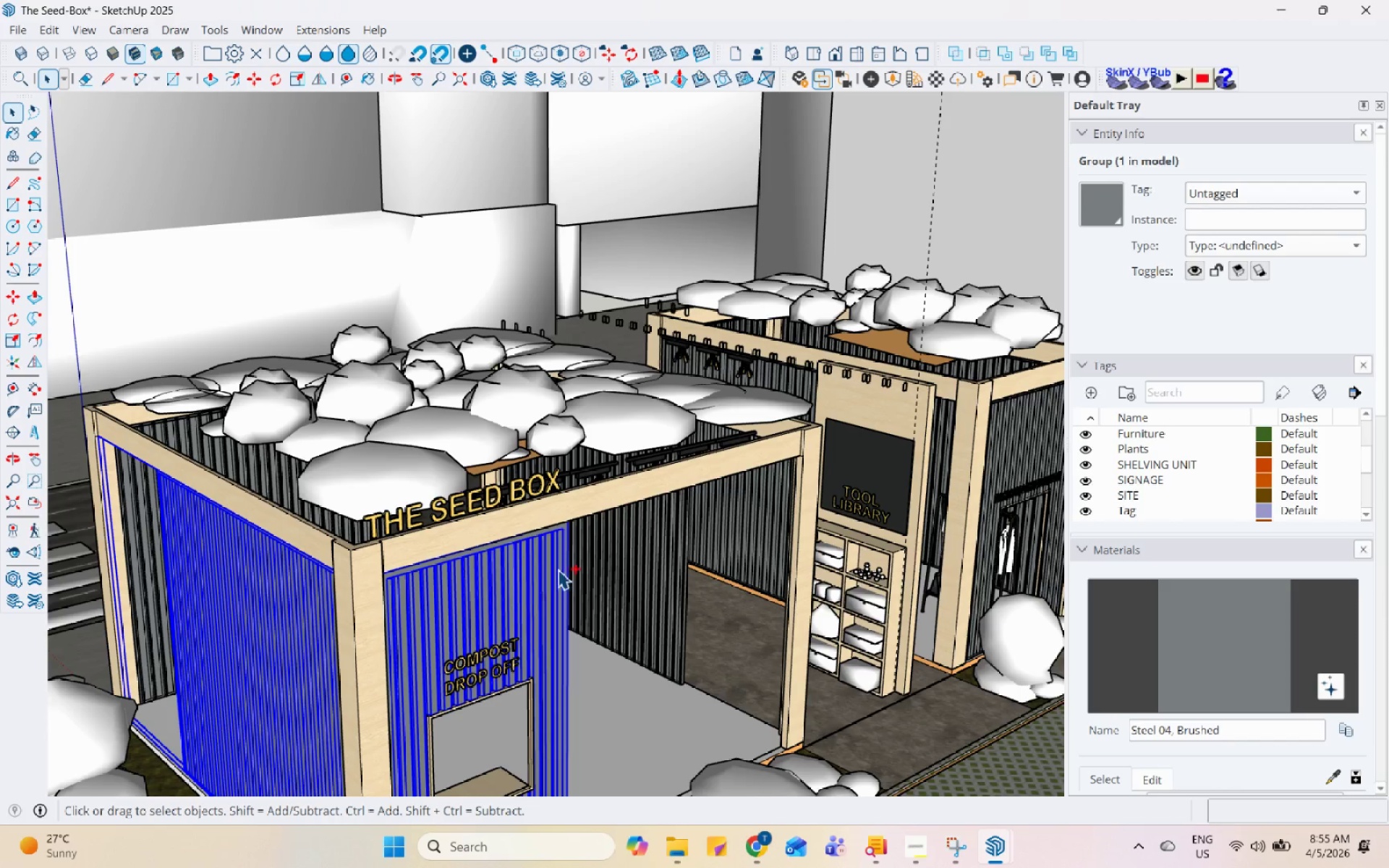 
left_click([591, 566])
 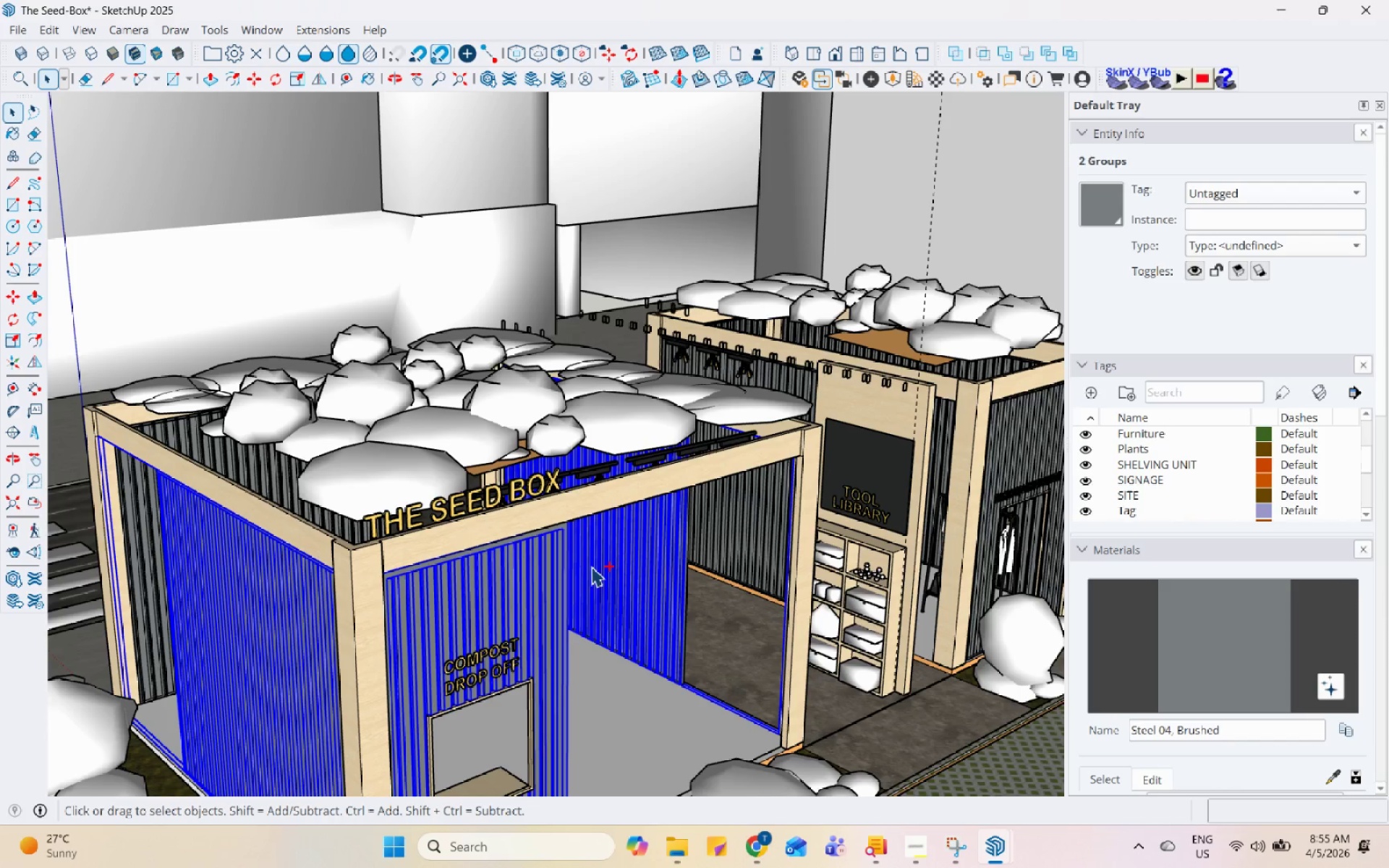 
key(Control+ControlLeft)
 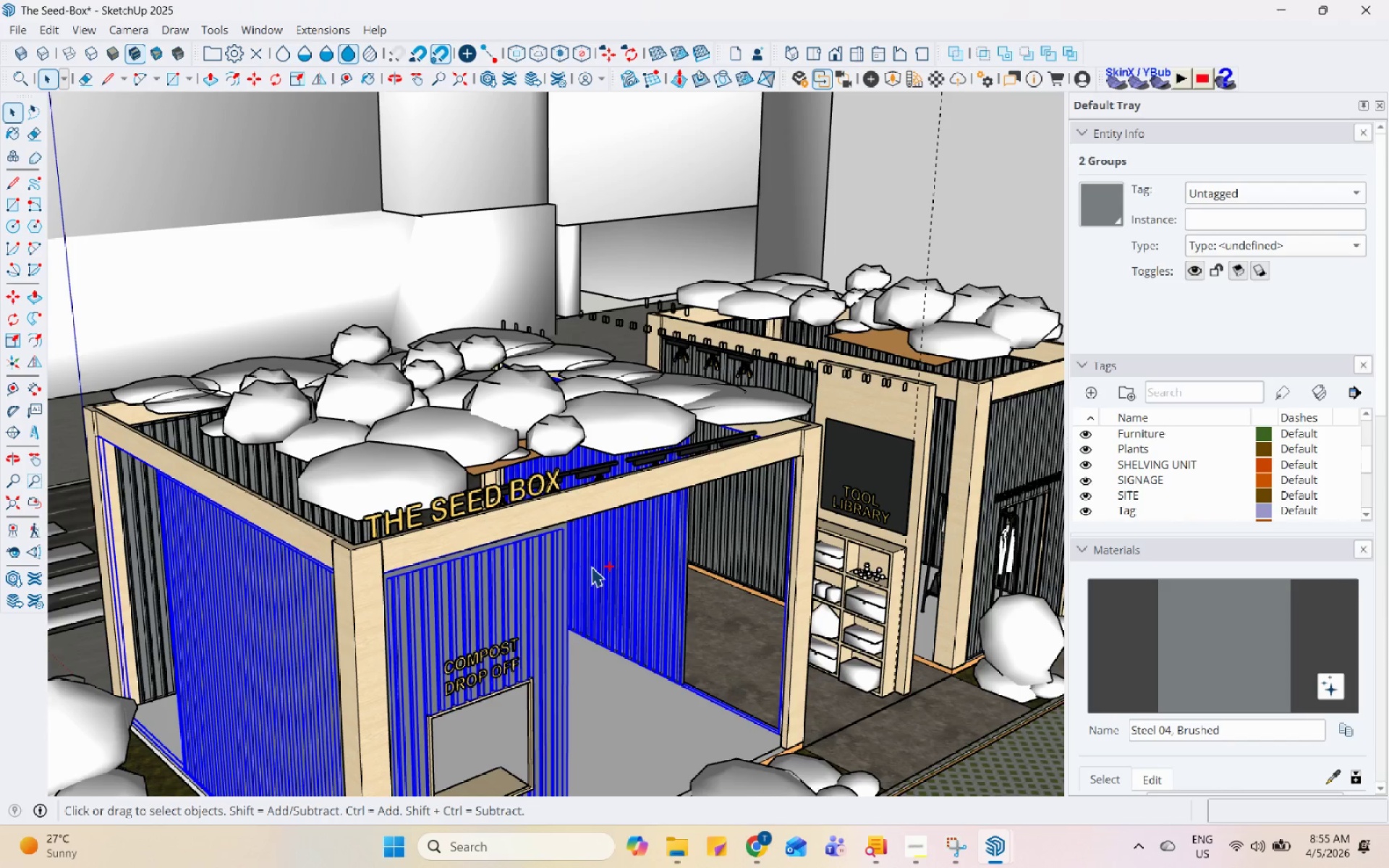 
key(Control+ControlLeft)
 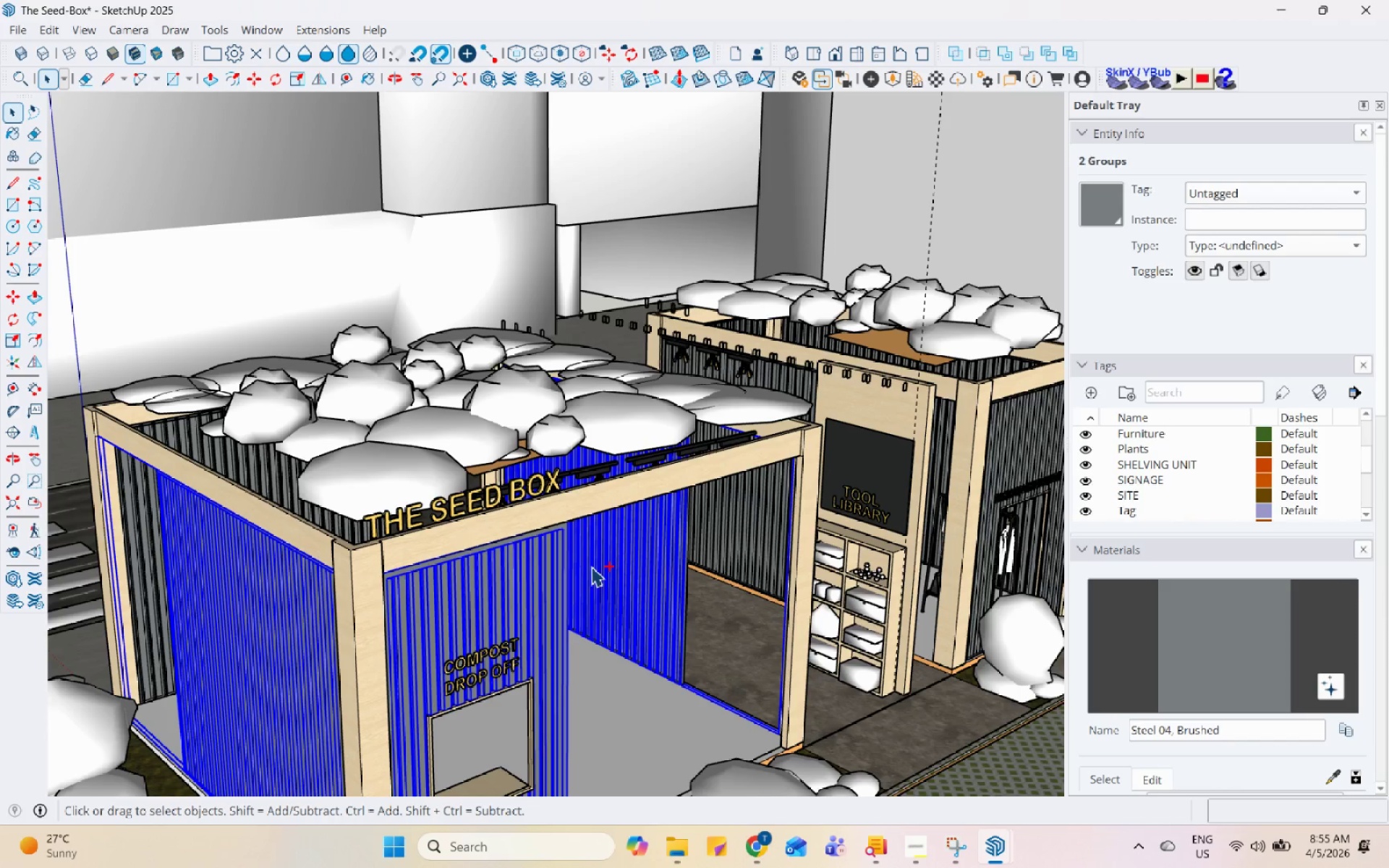 
key(Control+ControlLeft)
 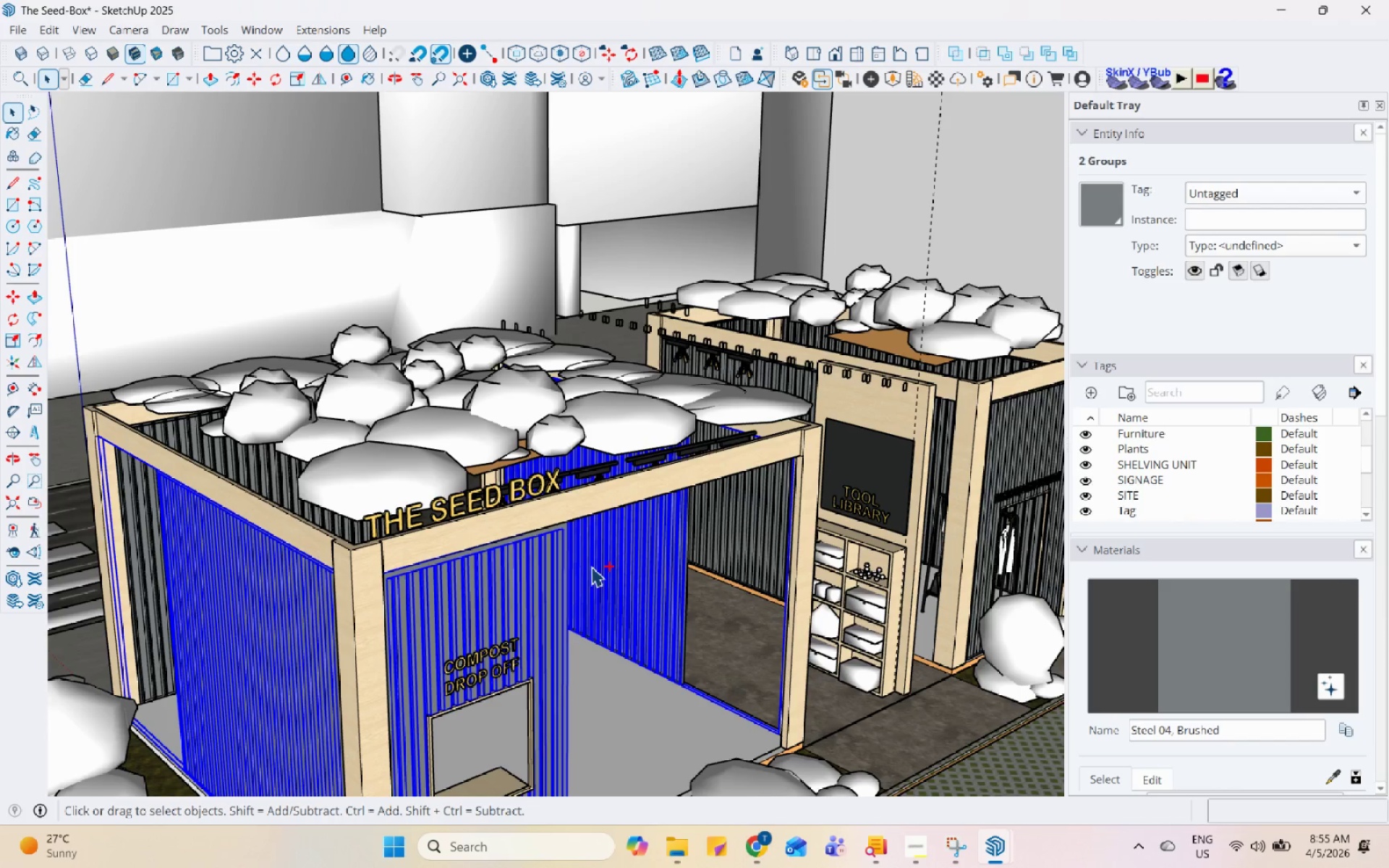 
key(Control+ControlLeft)
 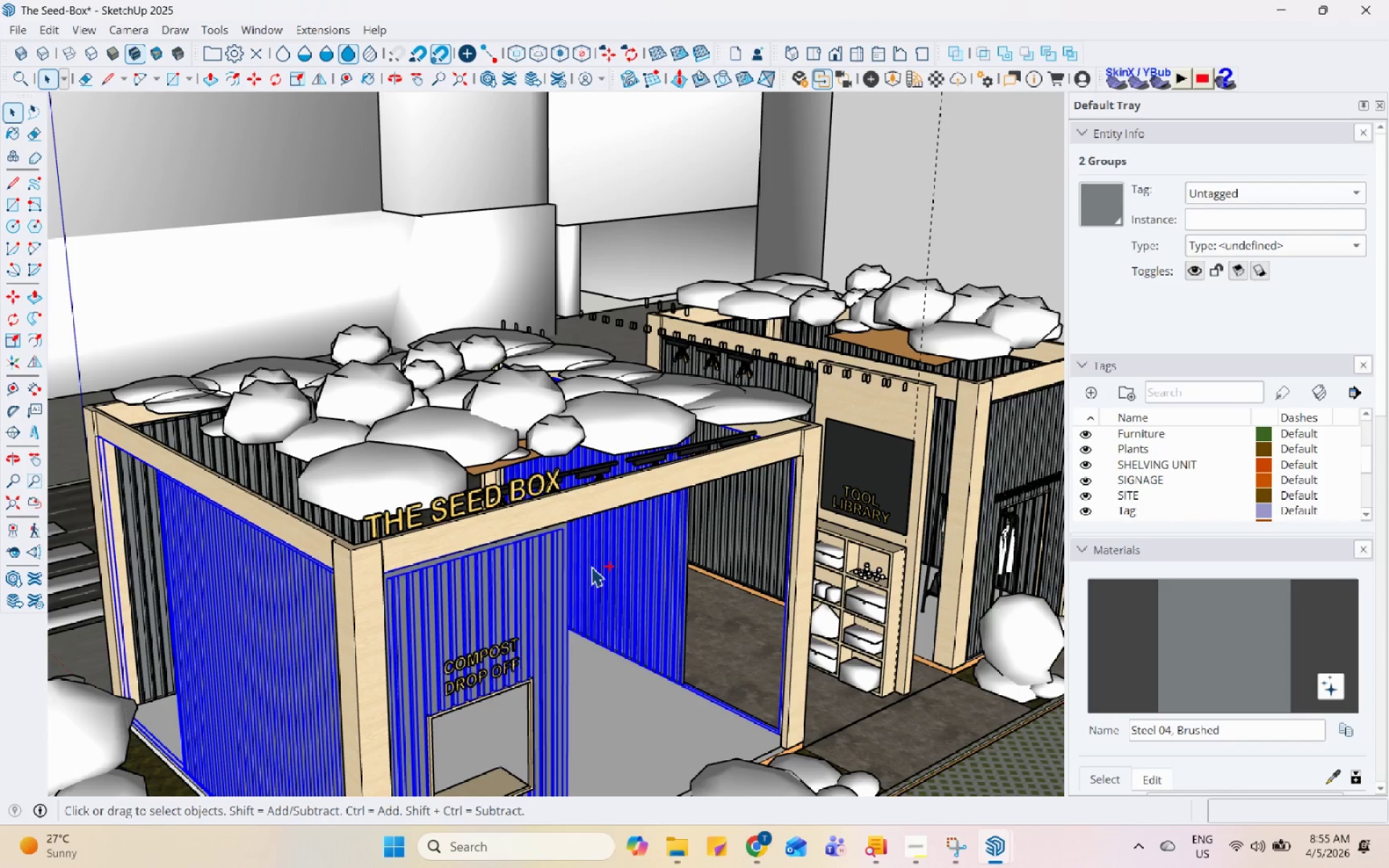 
key(Control+ControlLeft)
 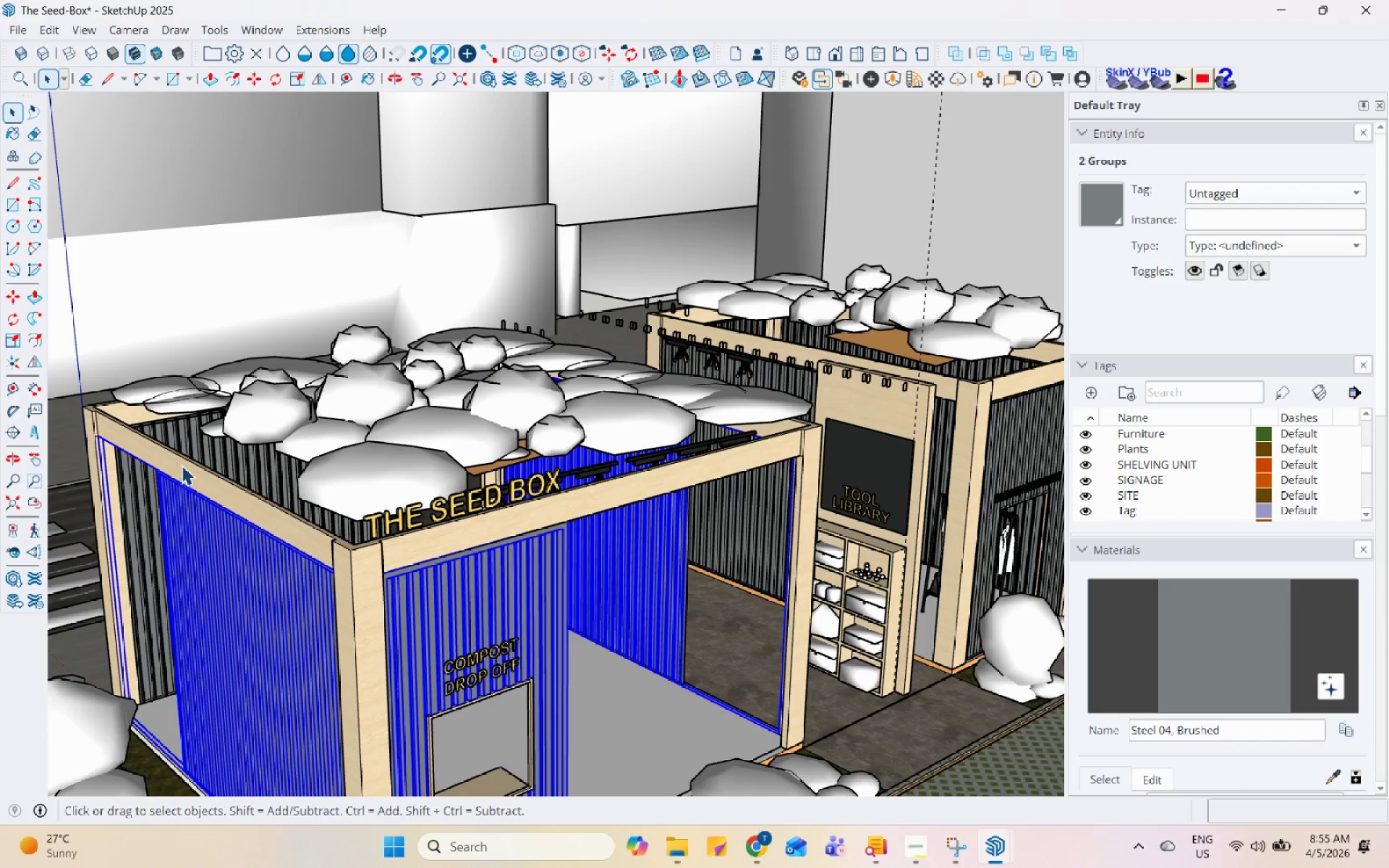 
hold_key(key=ControlLeft, duration=0.44)
left_click([208, 446])
 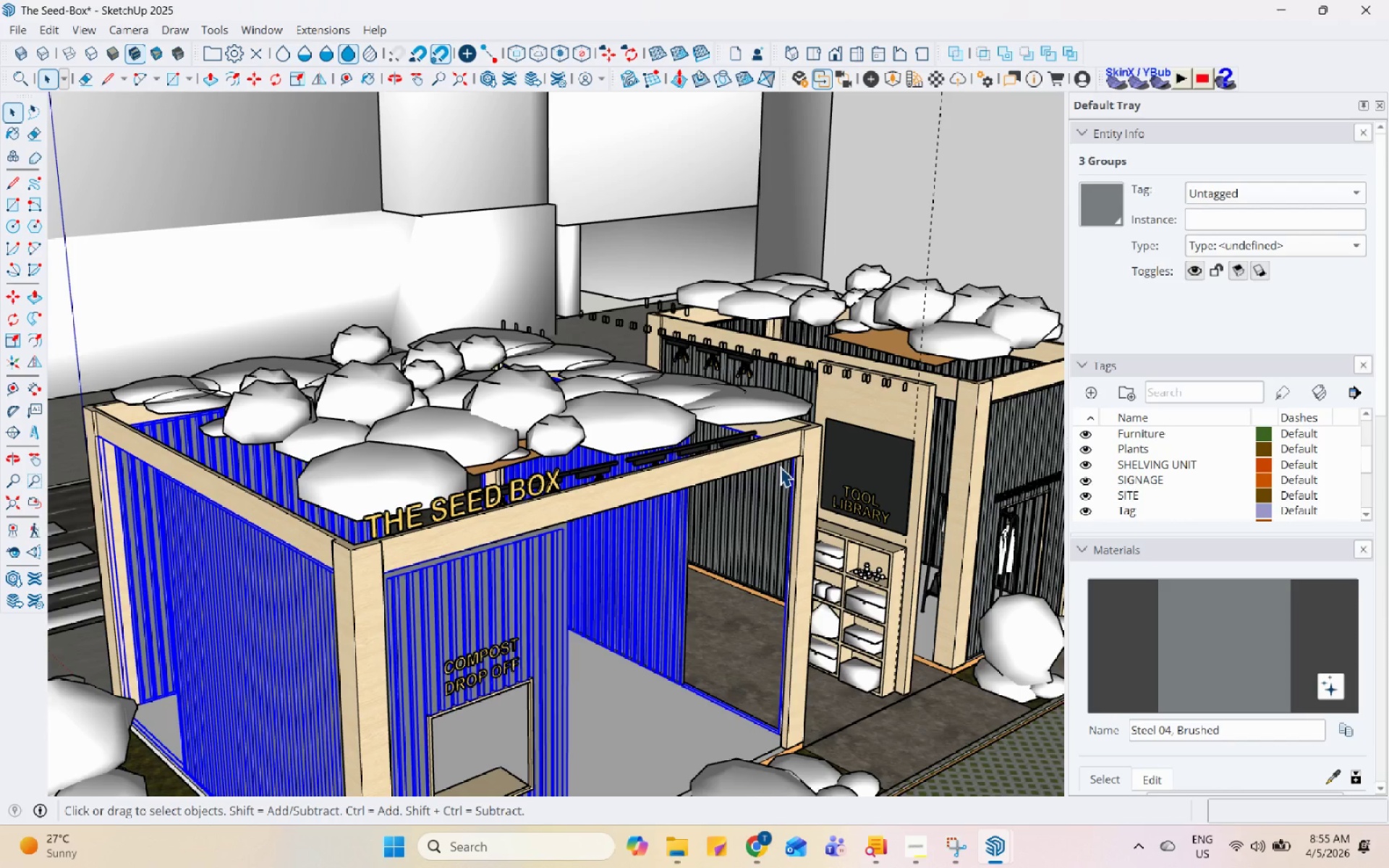 
hold_key(key=ControlLeft, duration=1.05)
left_click([773, 488])
 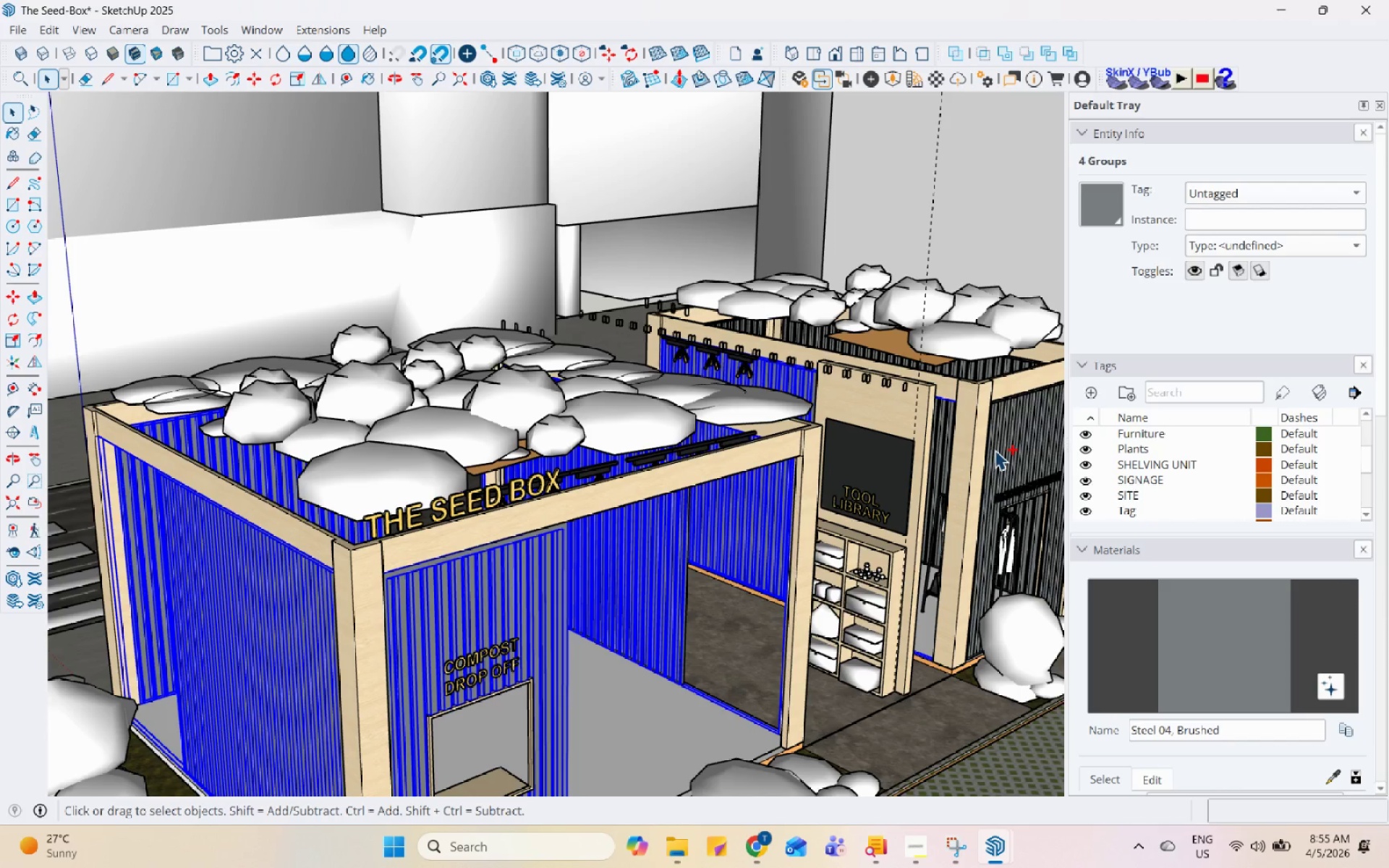 
left_click([995, 450])
 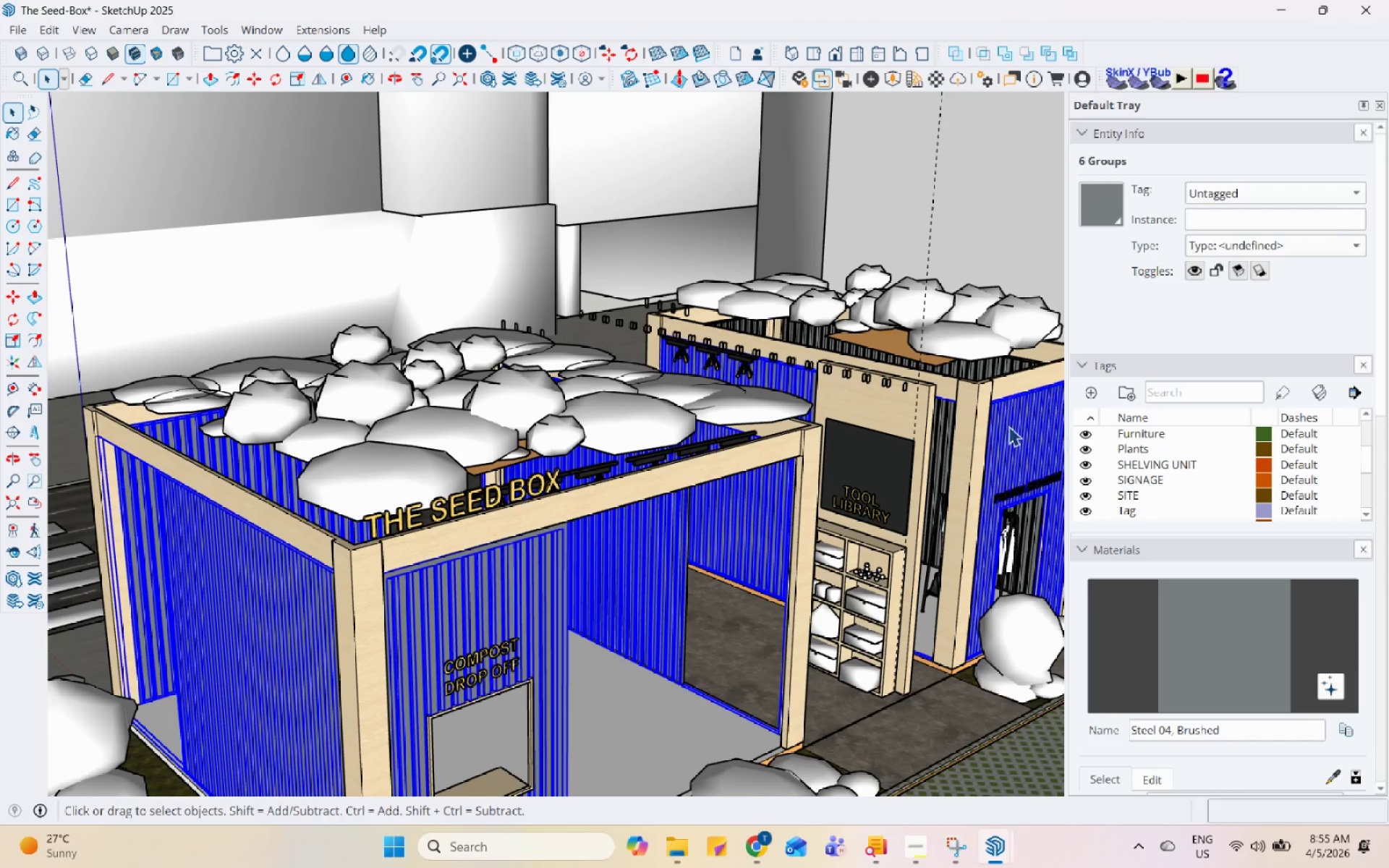 
hold_key(key=ControlLeft, duration=0.39)
left_click([932, 428])
 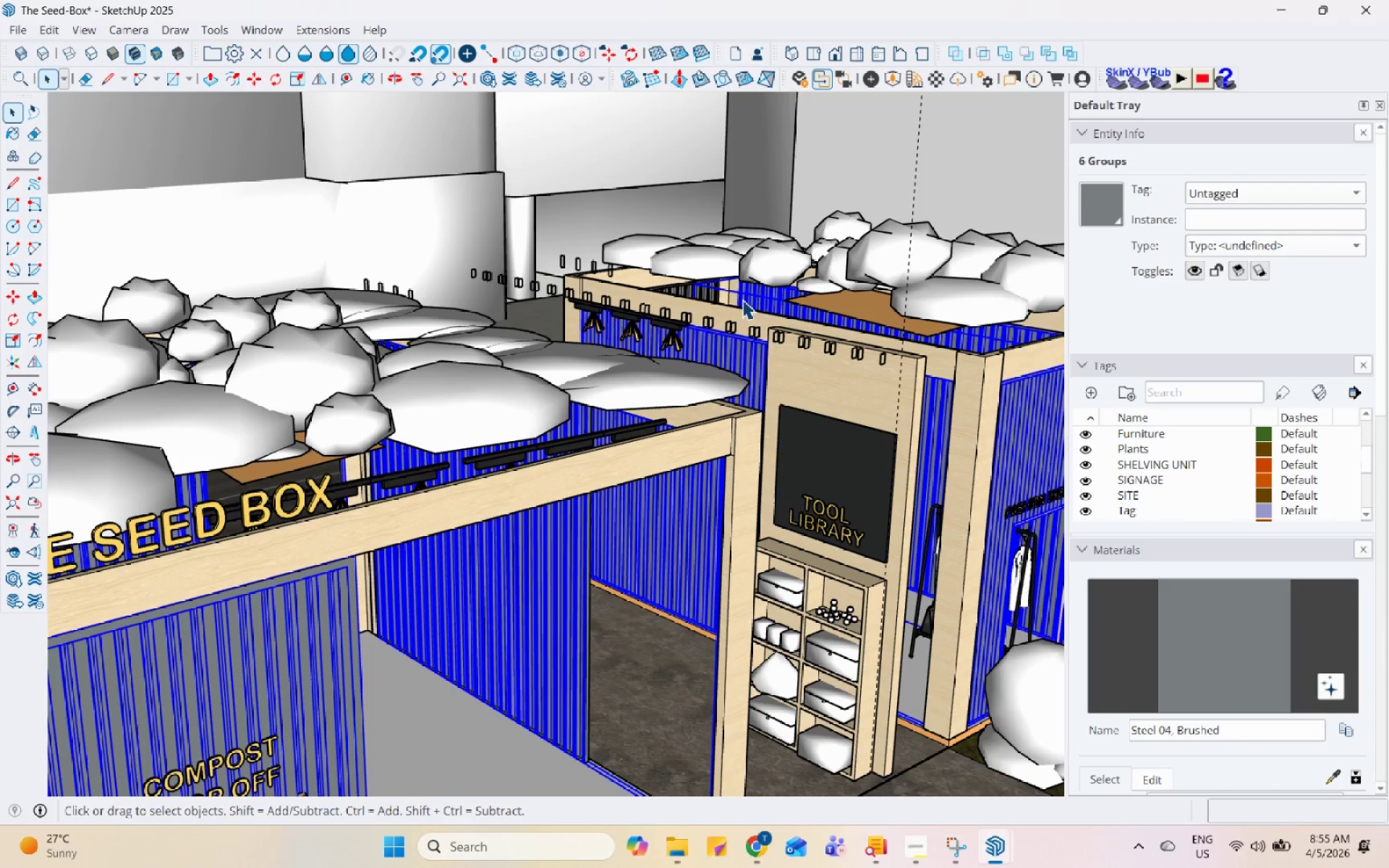 
scroll: coordinate [961, 458], scroll_direction: up, amount: 3.0
 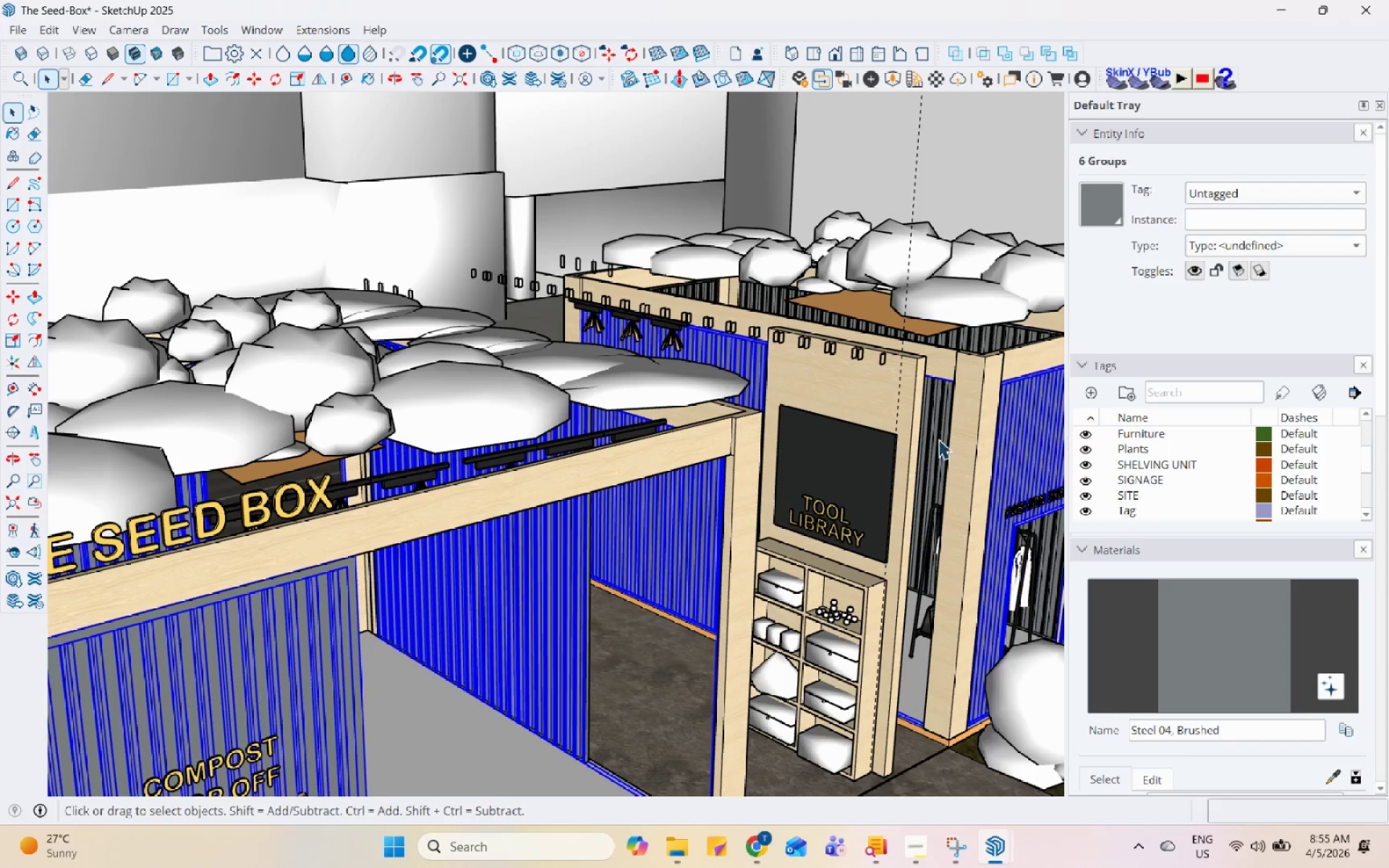 
hold_key(key=ControlLeft, duration=0.75)
left_click([708, 294])
 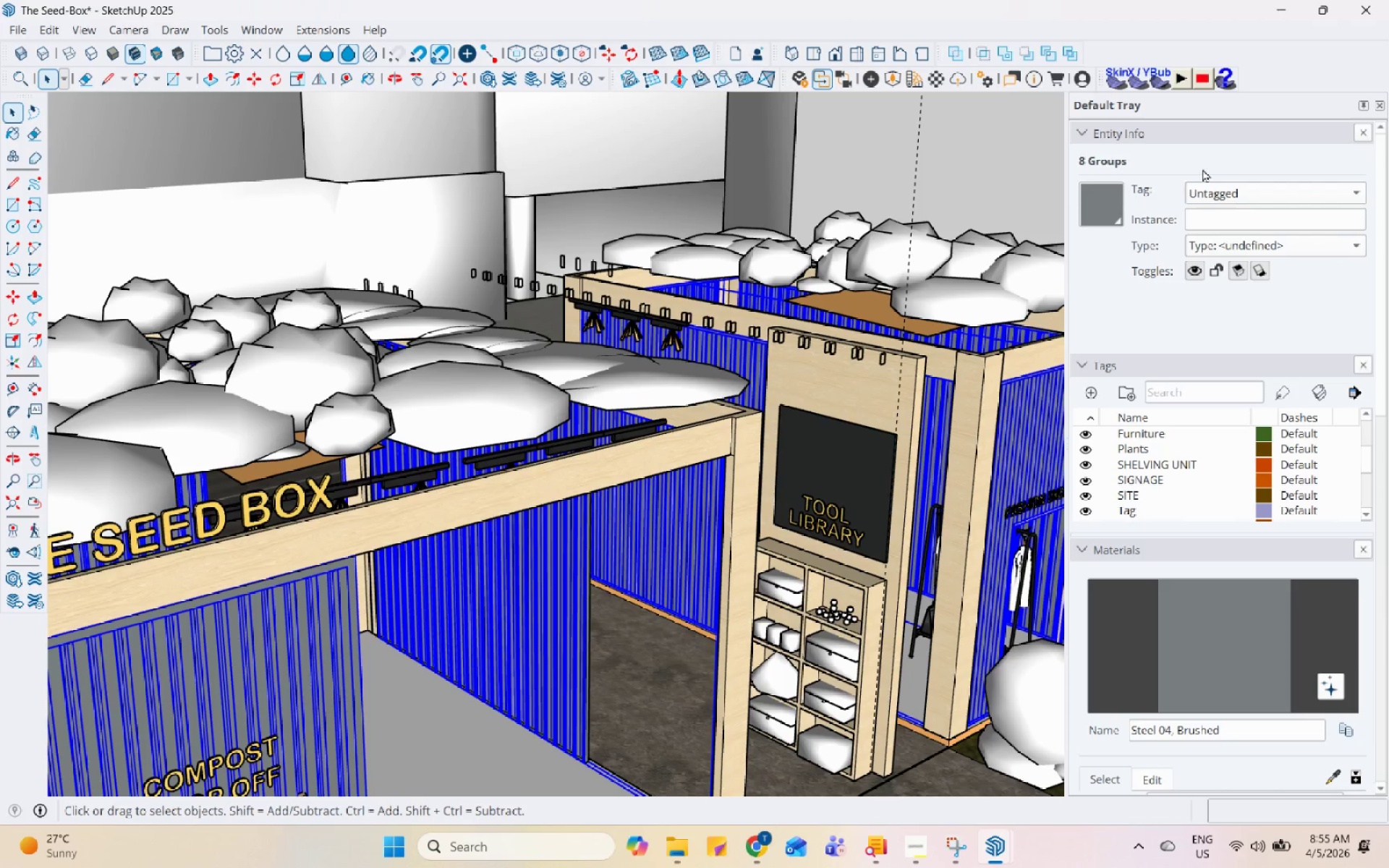 
left_click([1236, 200])
 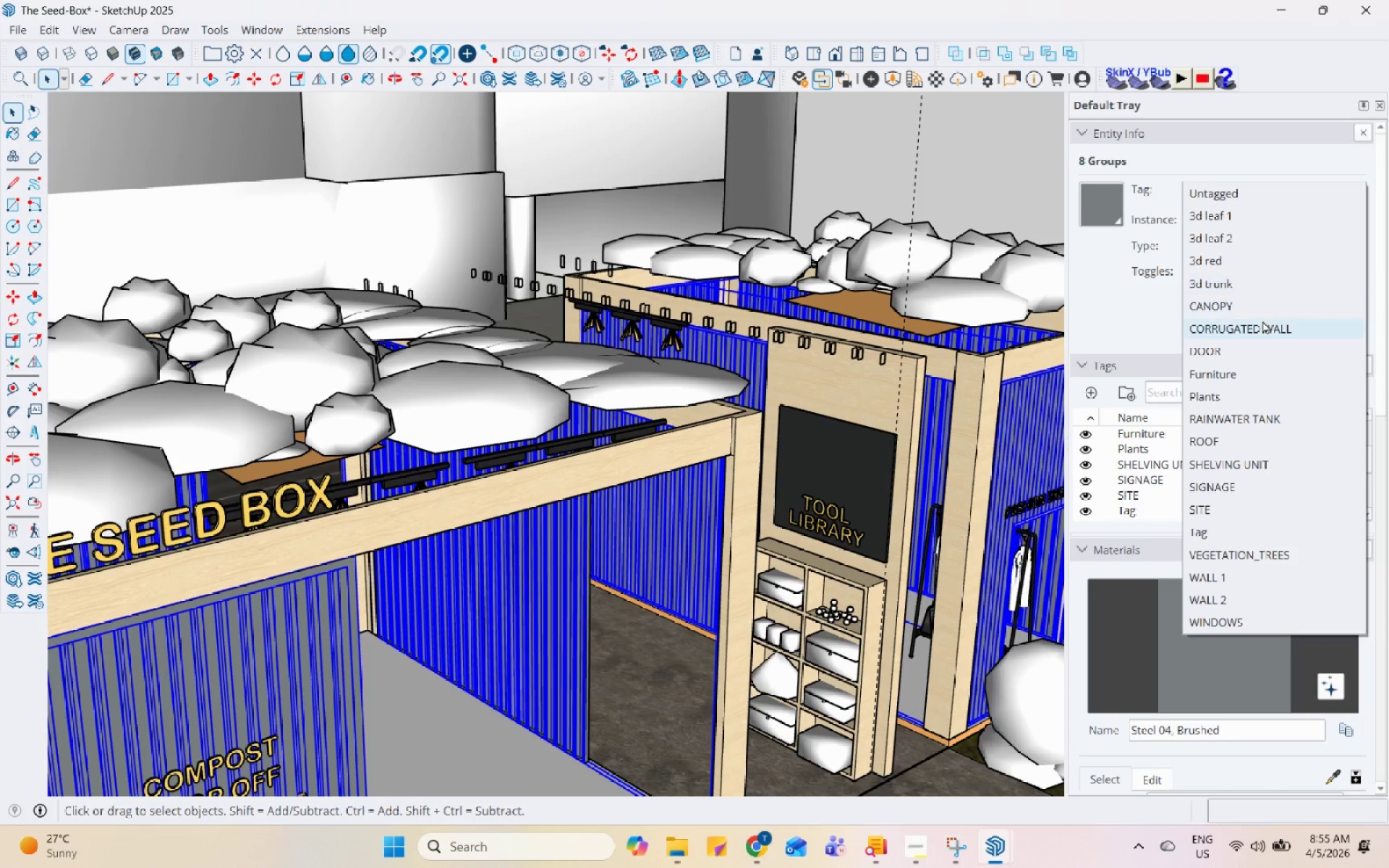 
left_click([1262, 328])
 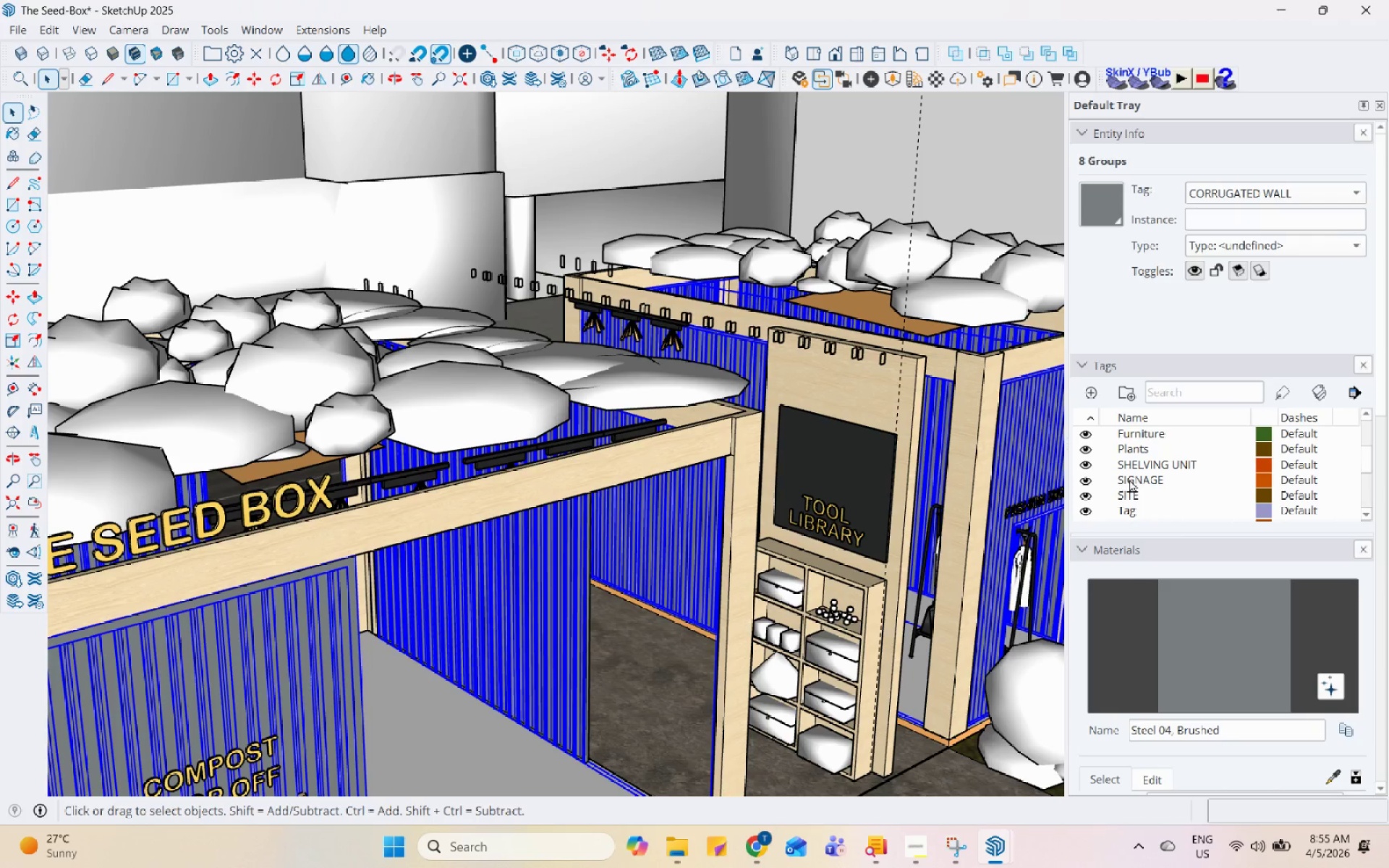 
scroll: coordinate [1119, 475], scroll_direction: up, amount: 5.0
 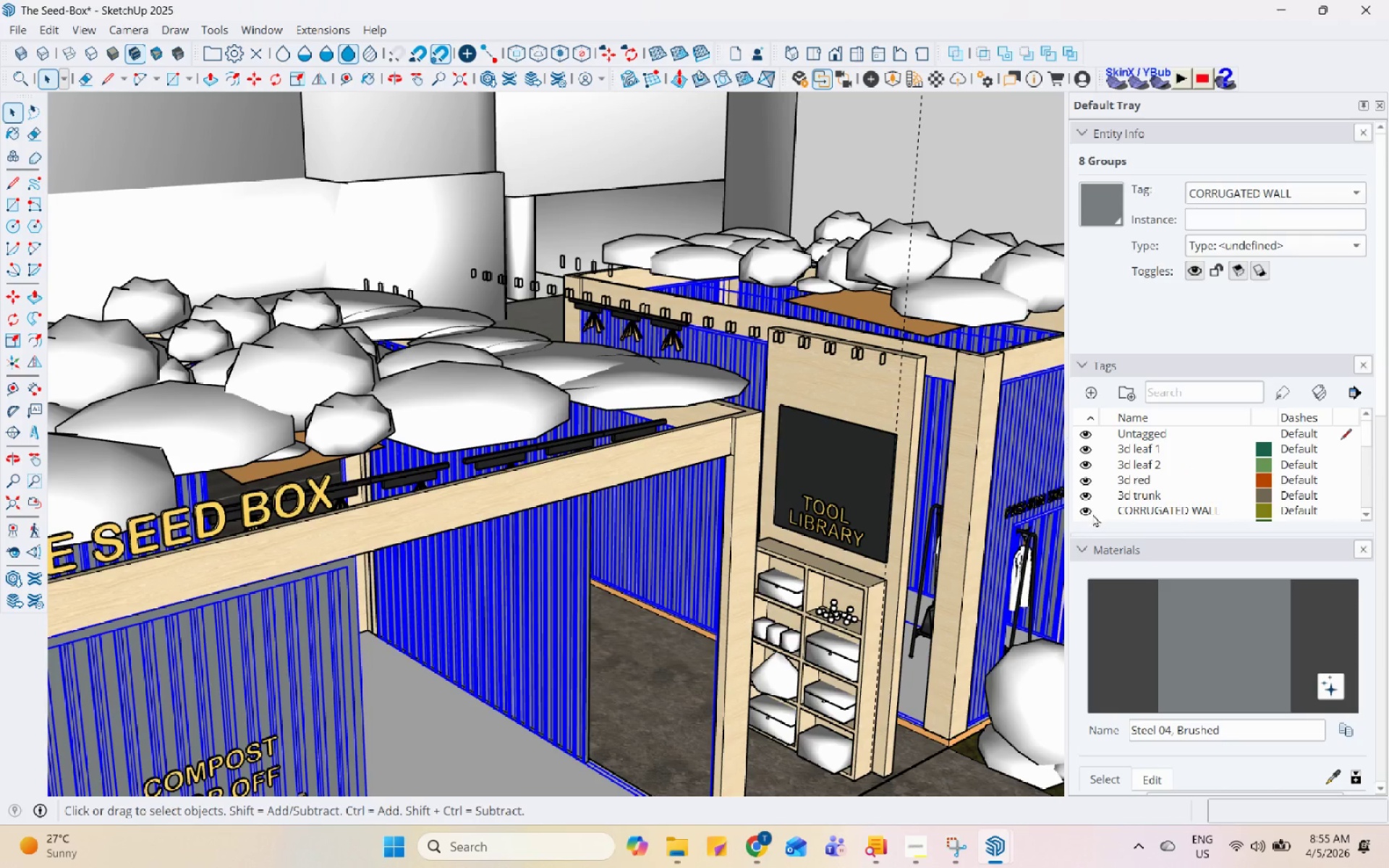 
left_click([1083, 509])
 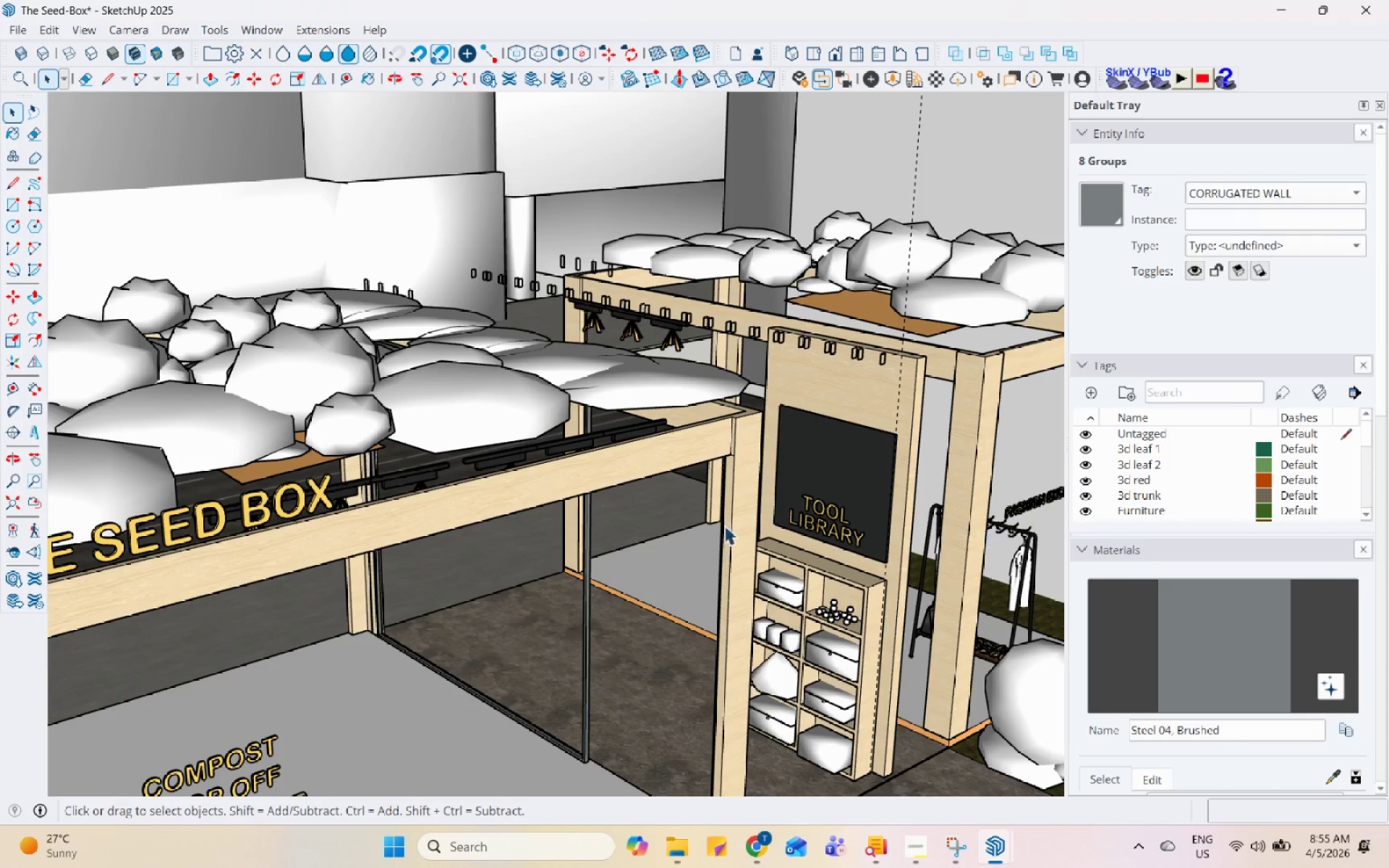 
scroll: coordinate [639, 513], scroll_direction: down, amount: 4.0
 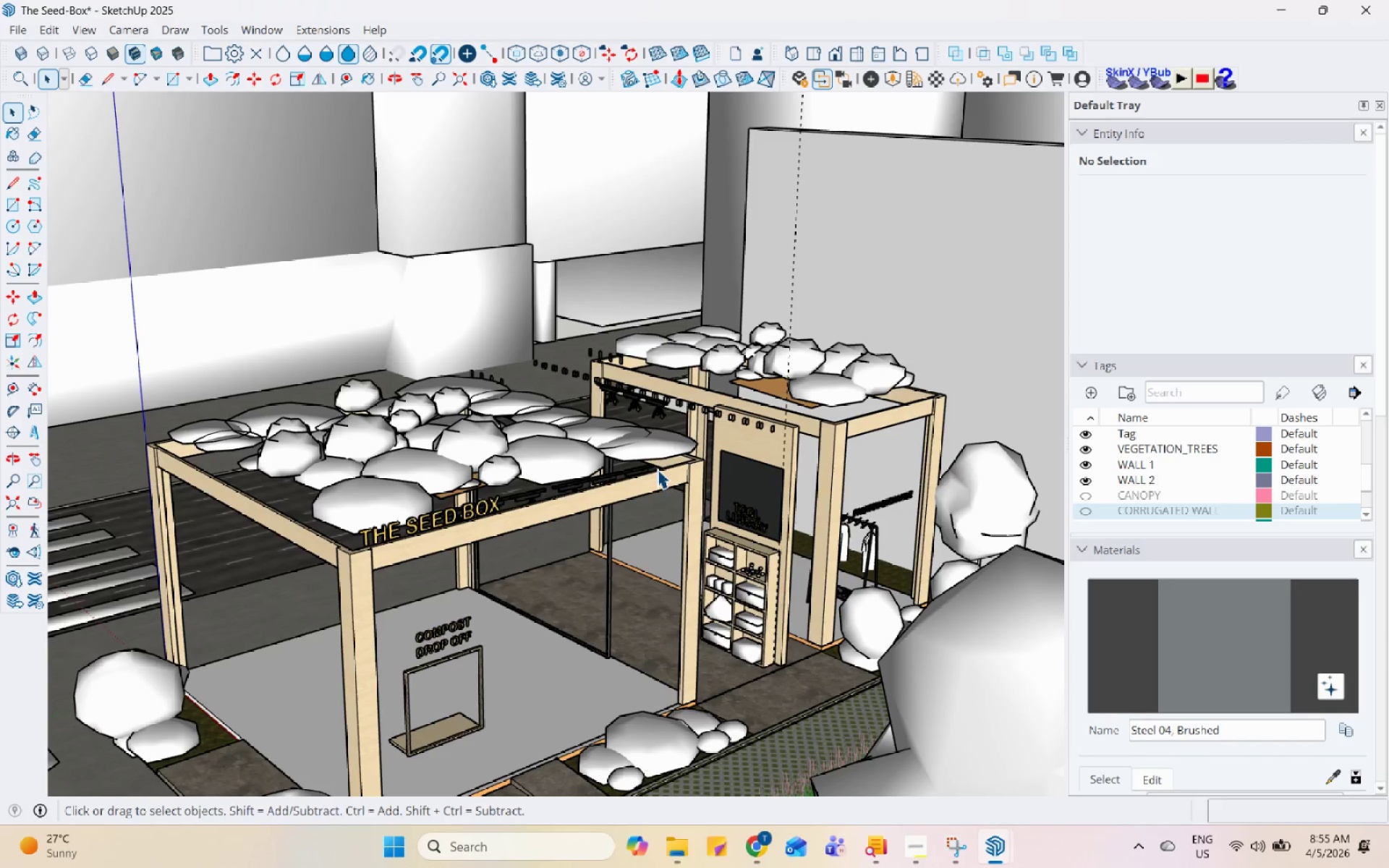 
left_click([805, 433])
 